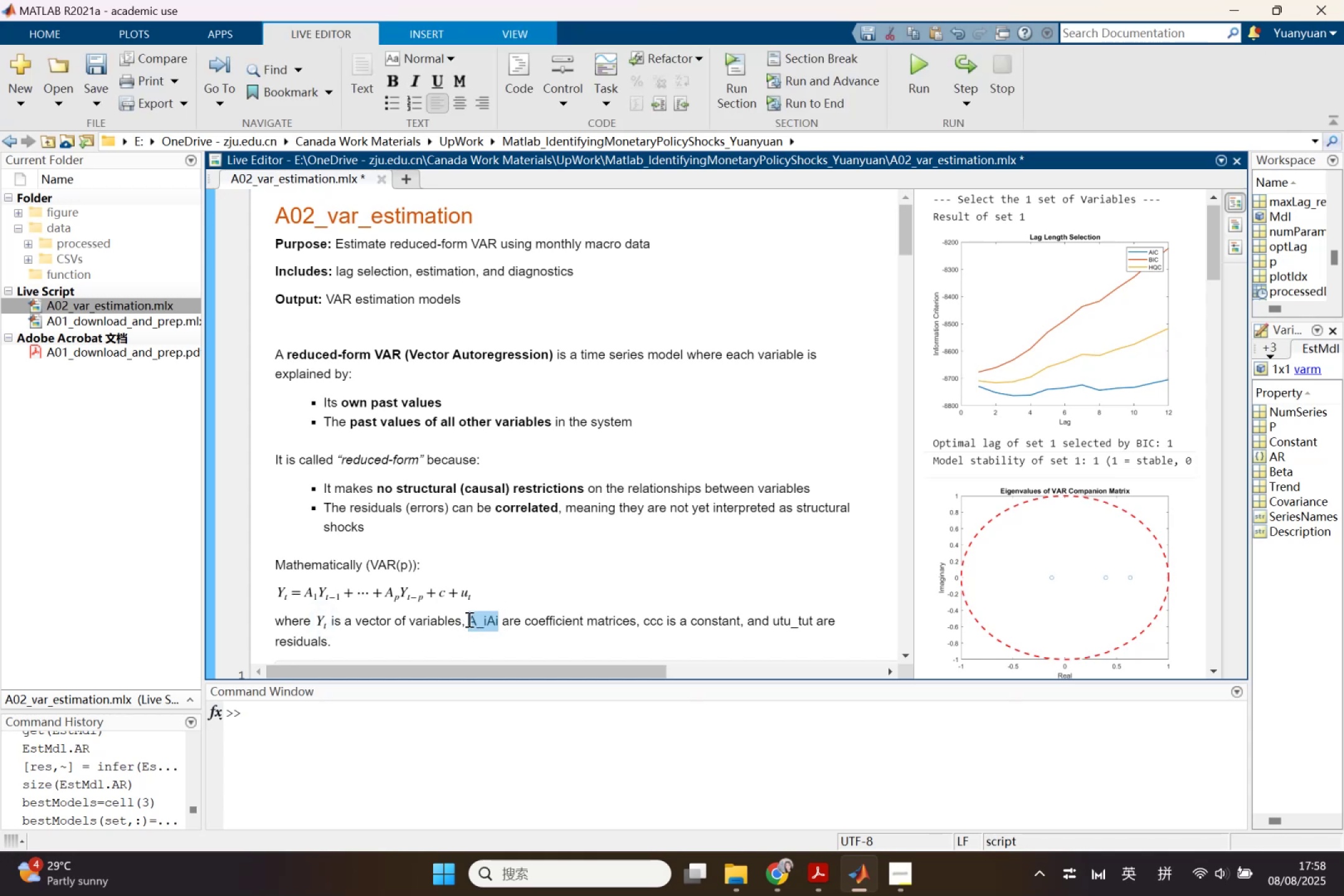 
key(Backspace)
 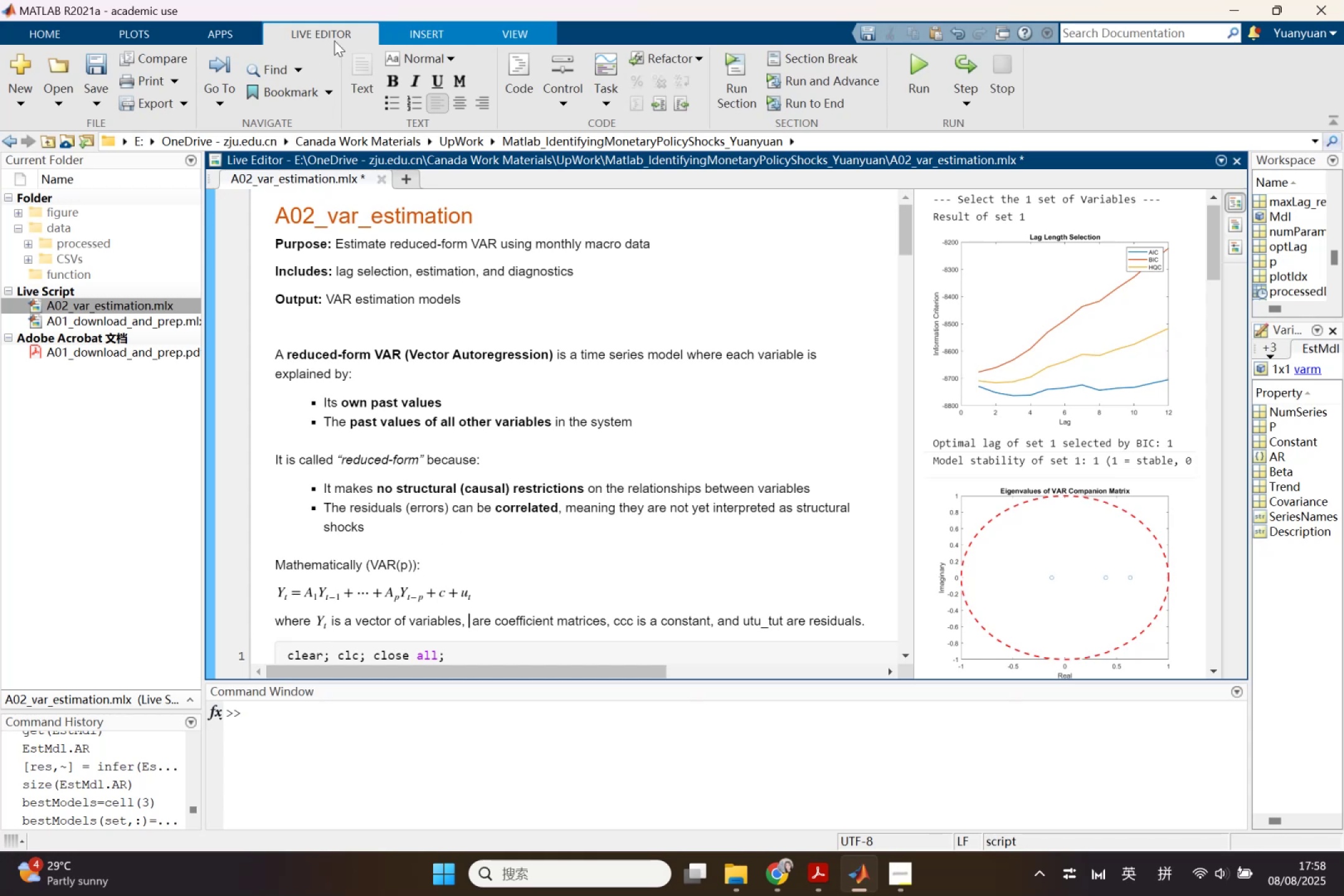 
left_click([403, 27])
 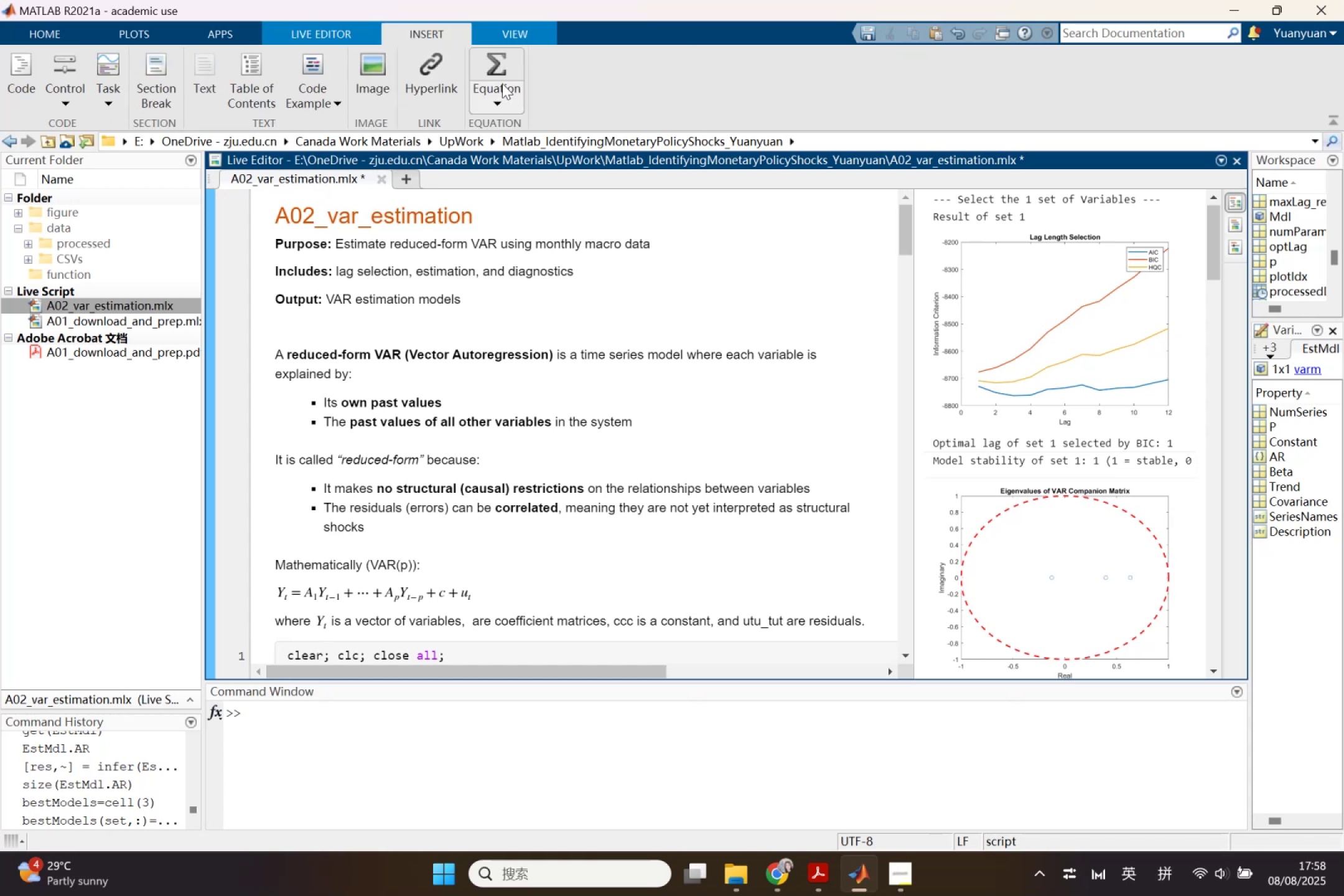 
left_click([495, 72])
 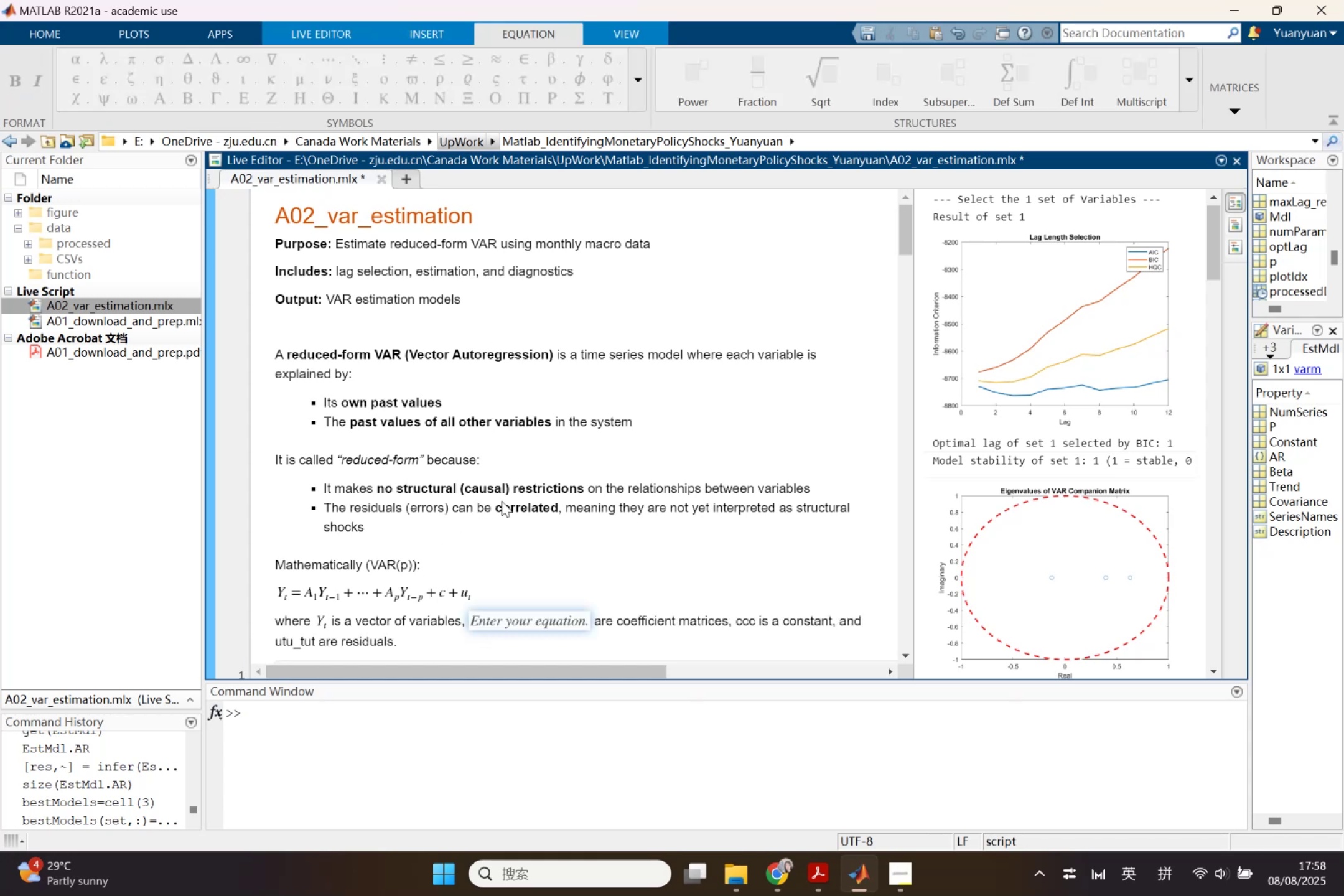 
key(Shift+A)
 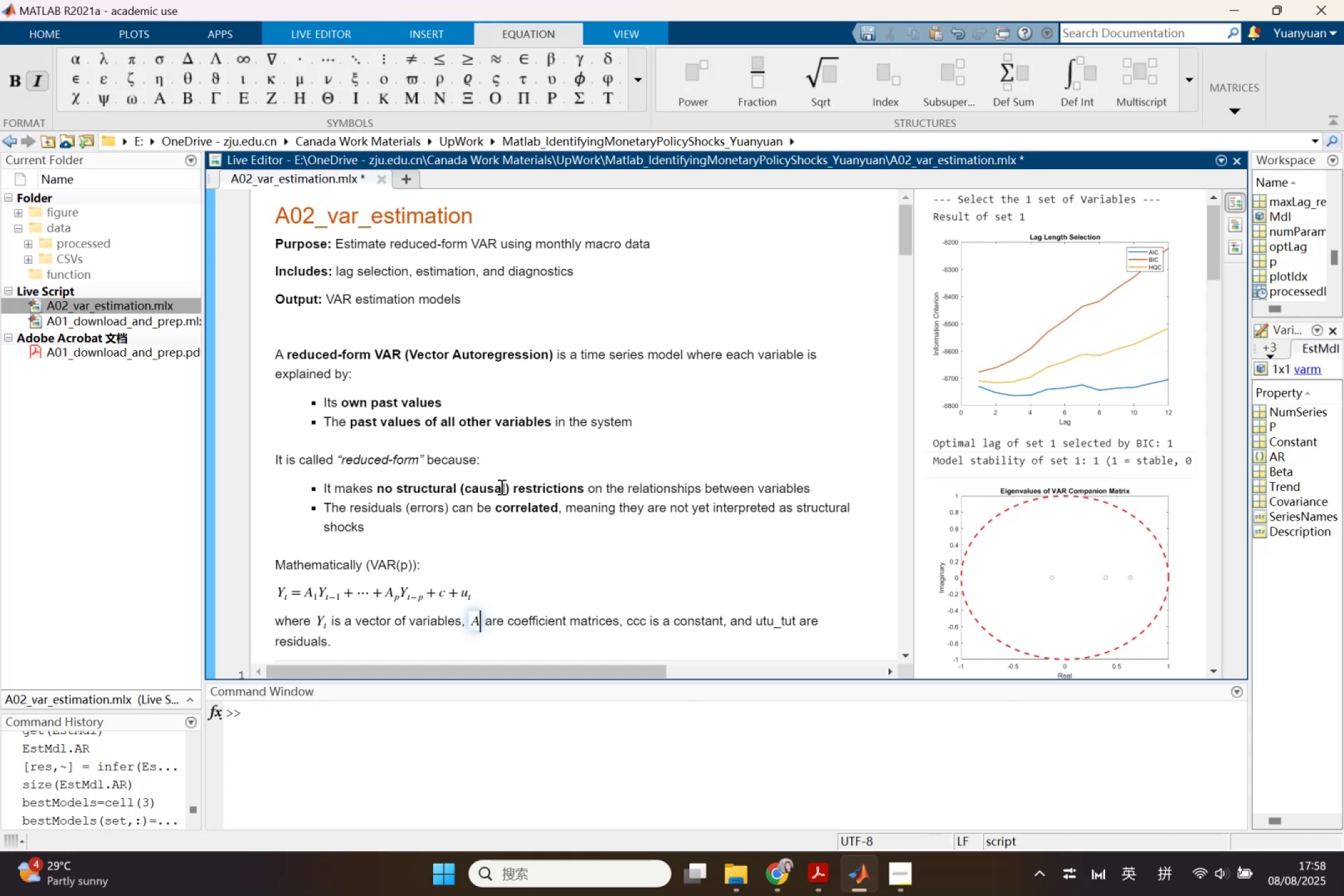 
key(Shift+Minus)
 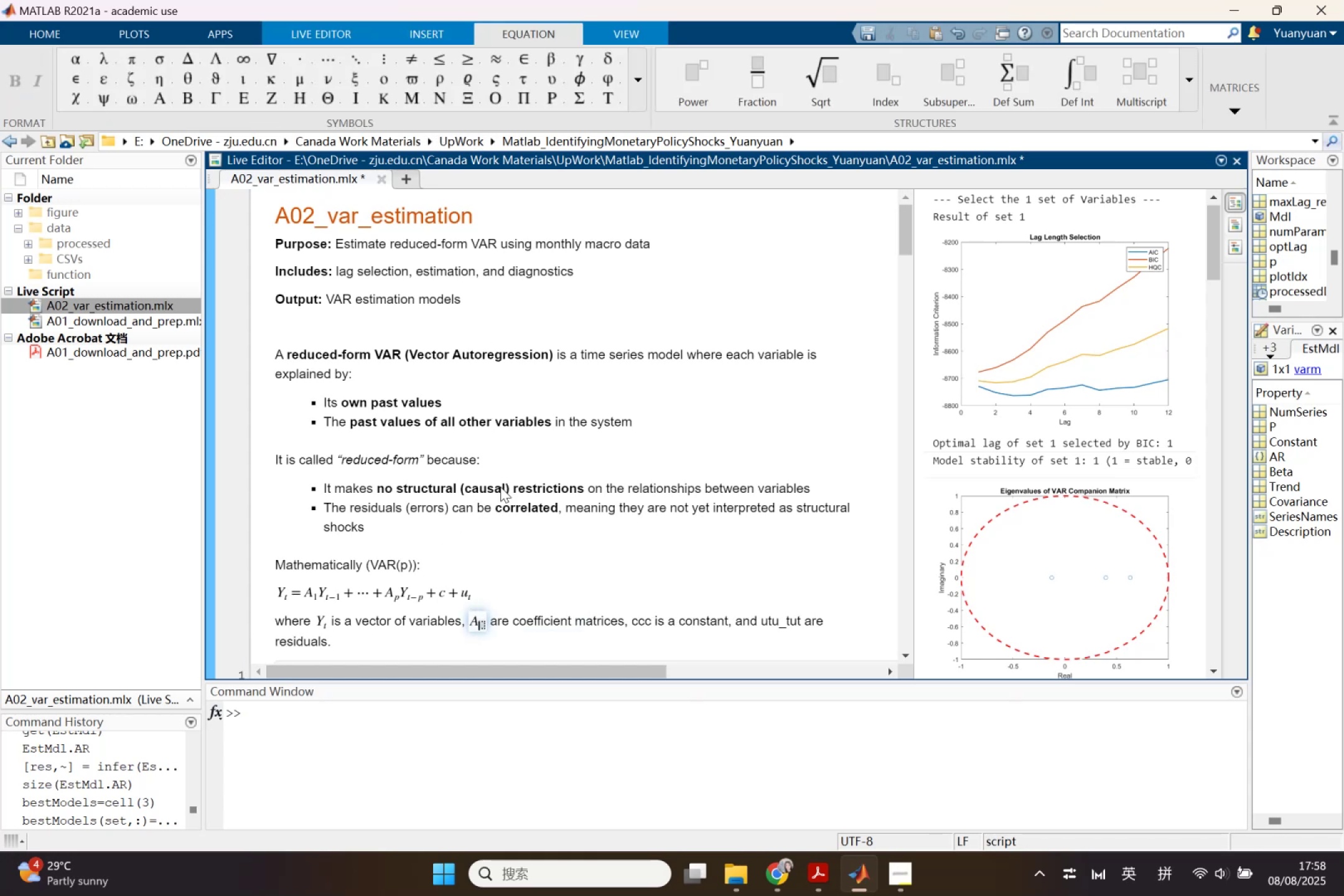 
key(I)
 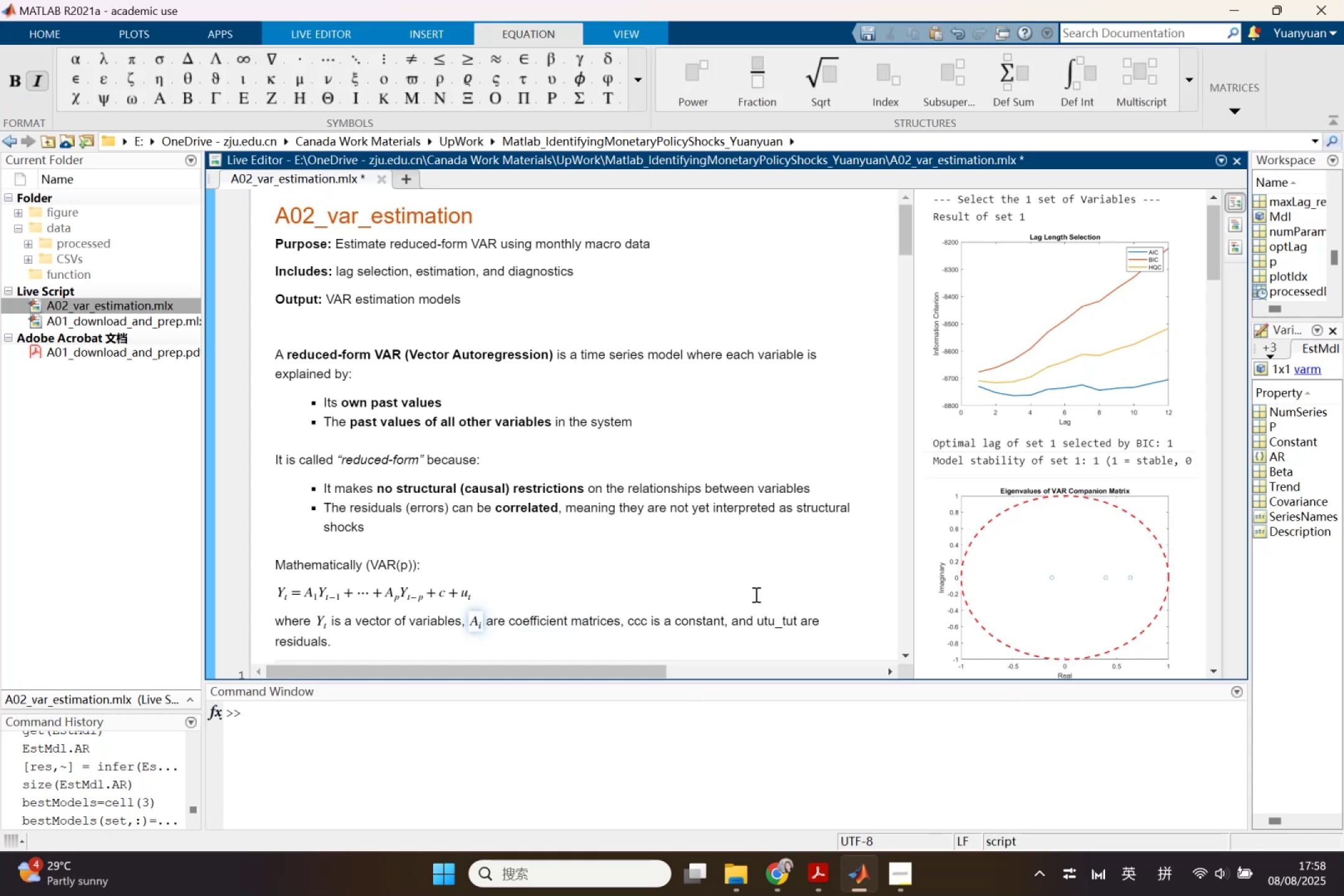 
left_click_drag(start_coordinate=[645, 618], to_coordinate=[629, 621])
 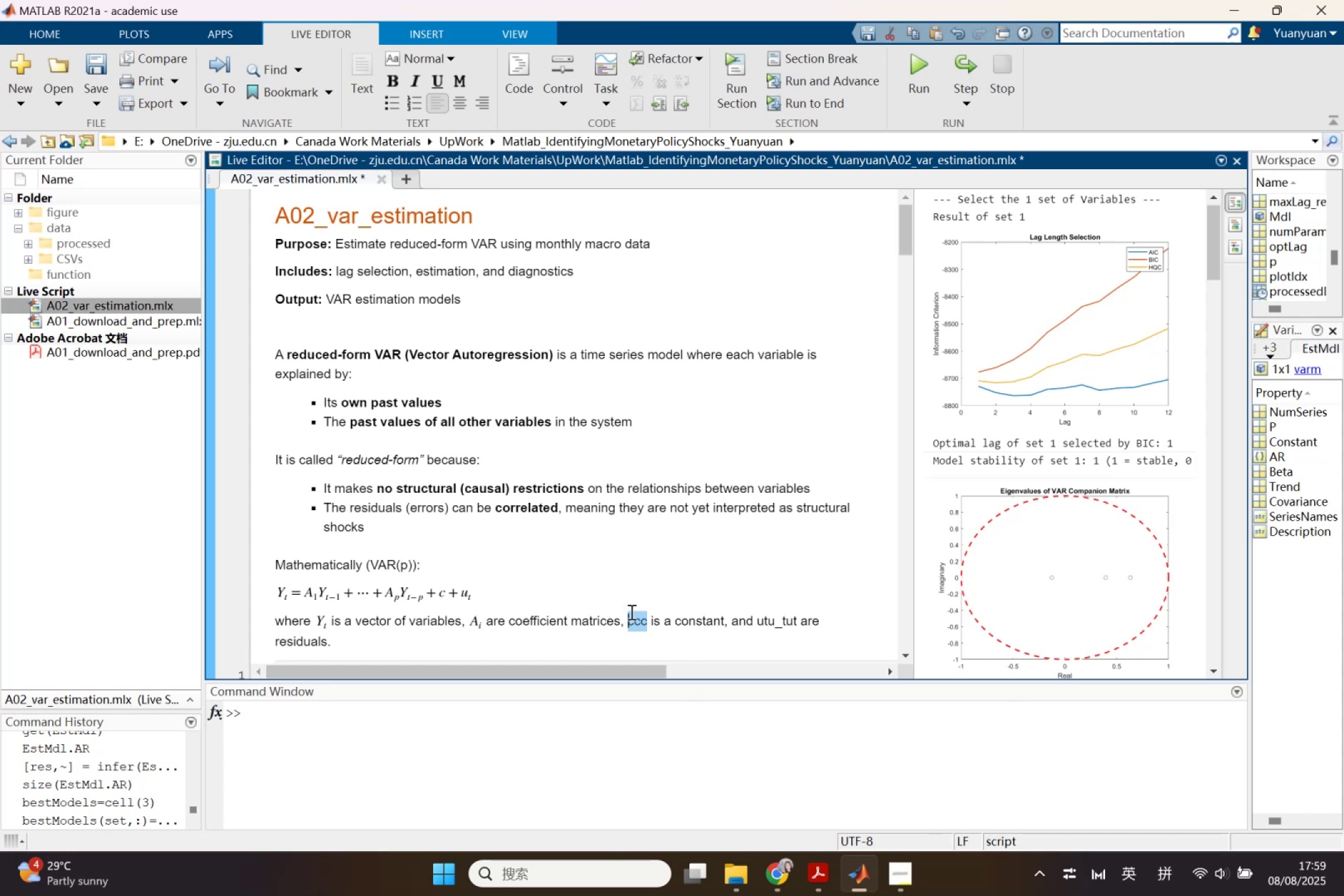 
key(Backspace)
 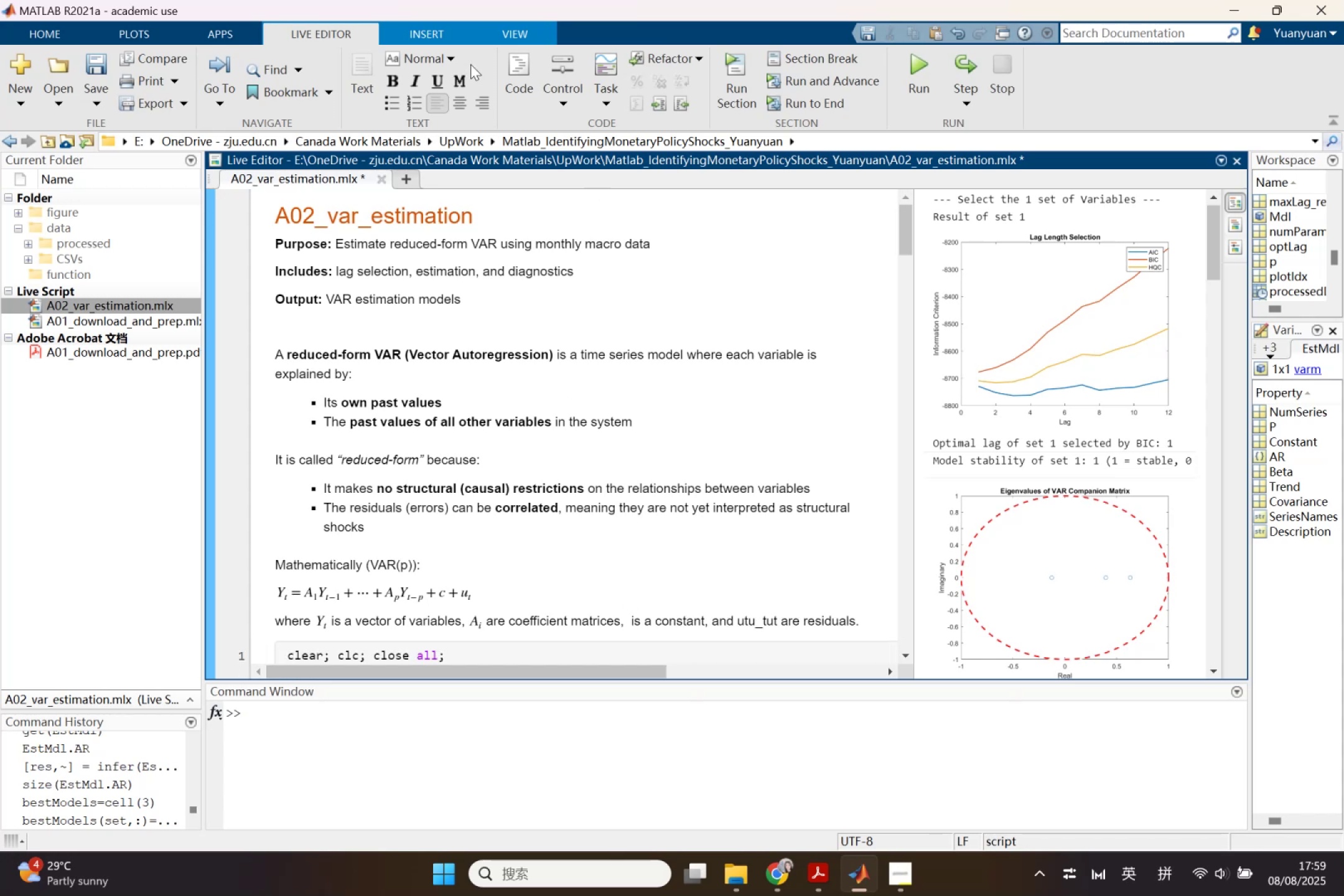 
left_click([454, 29])
 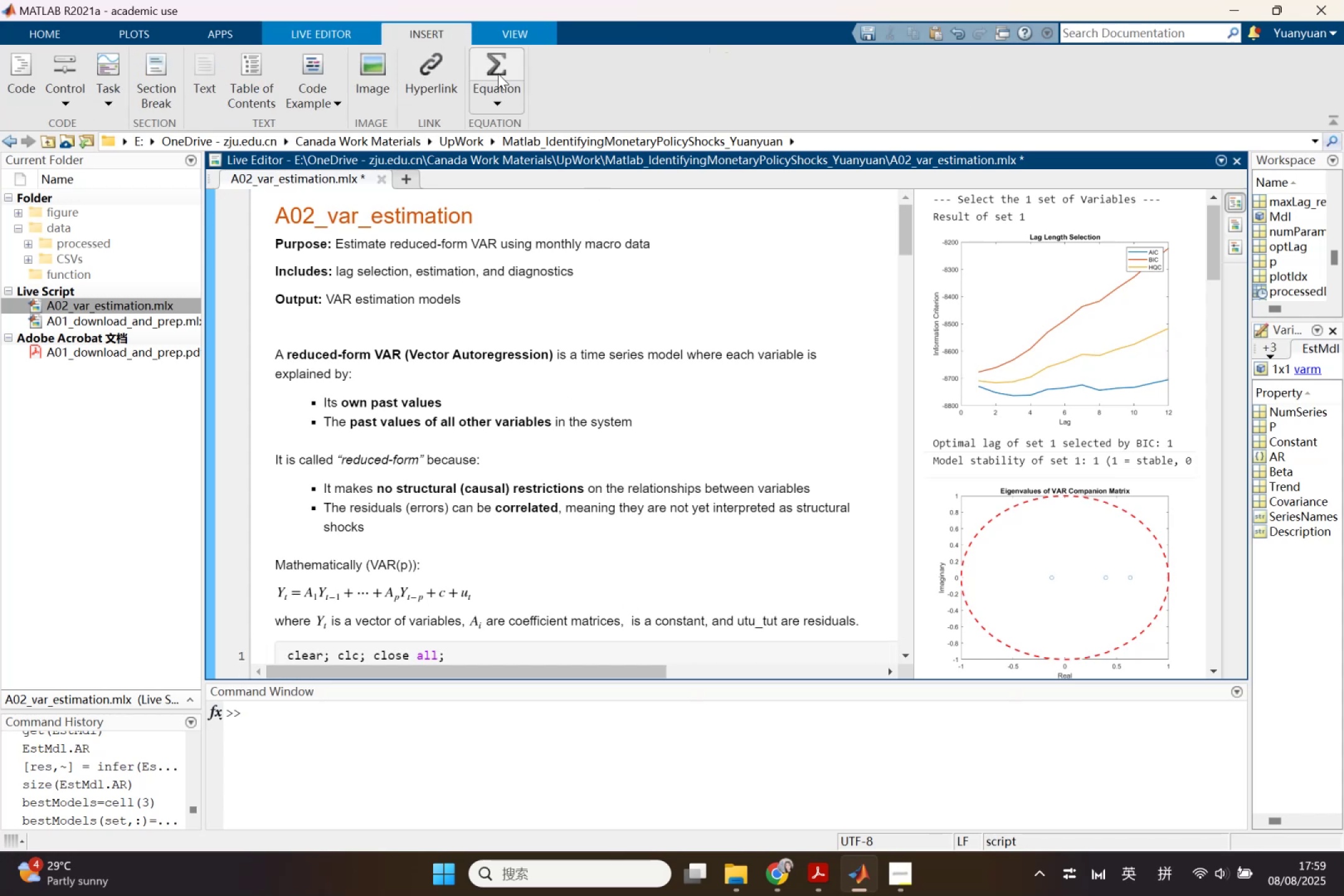 
left_click([498, 73])
 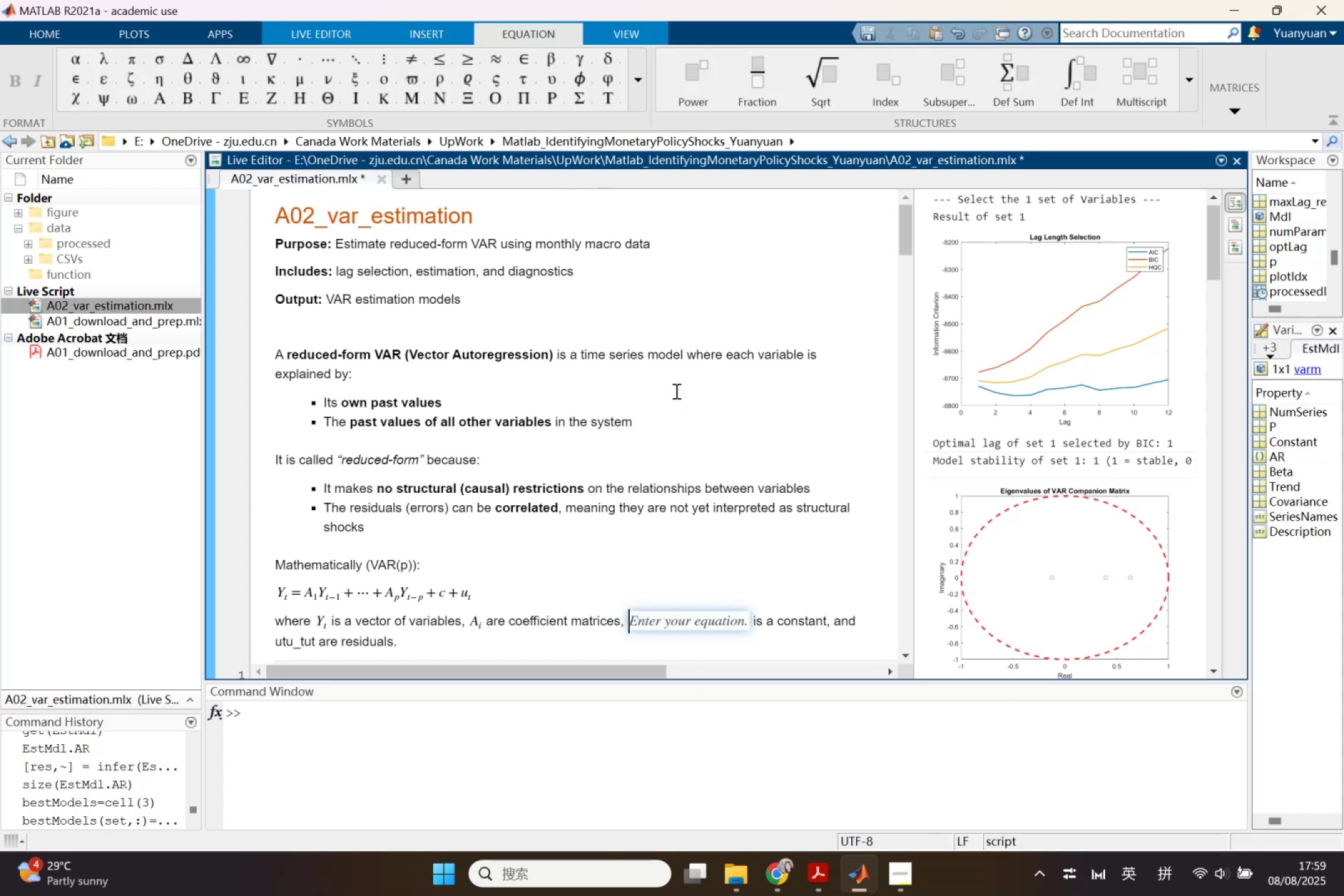 
key(C)
 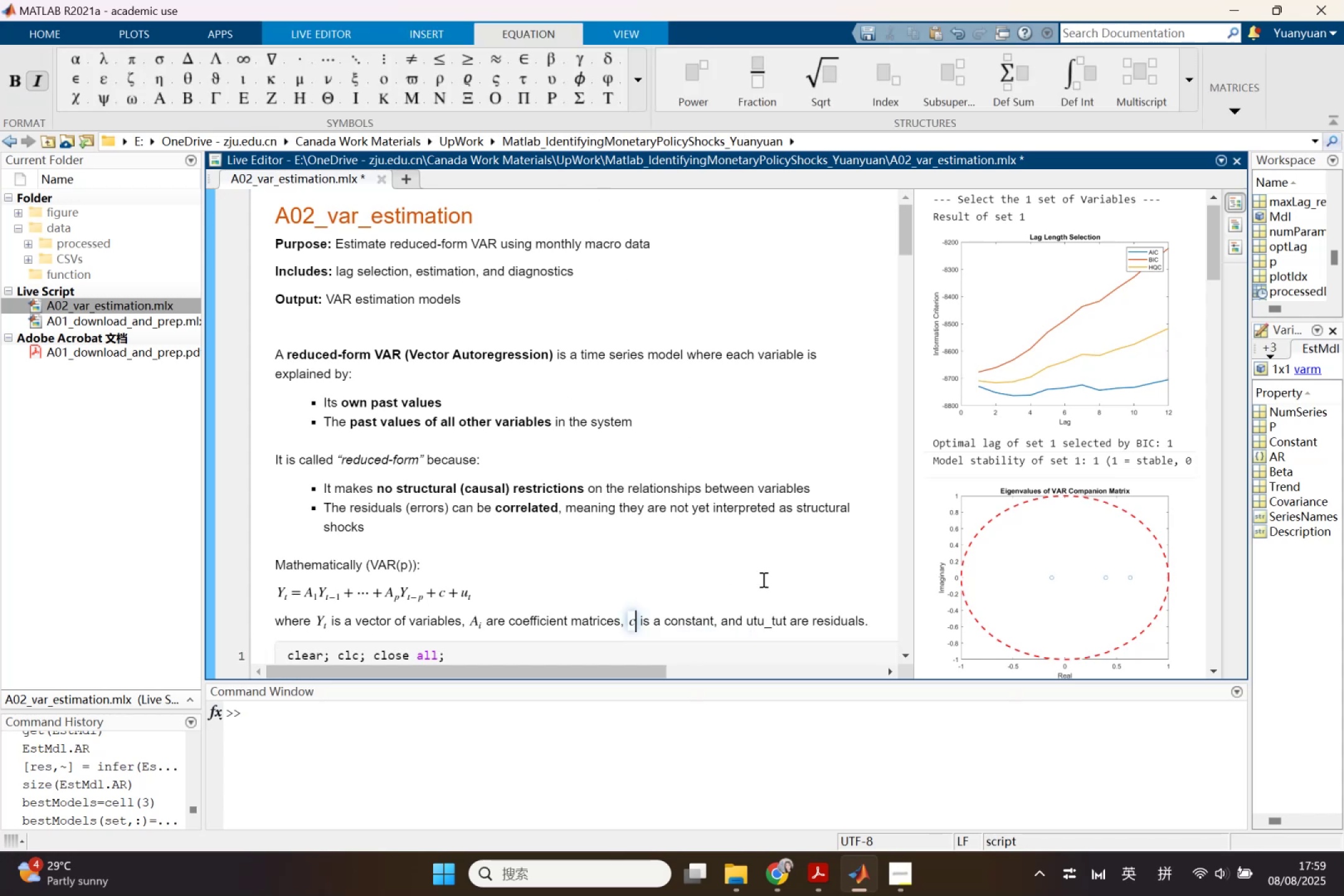 
left_click([763, 579])
 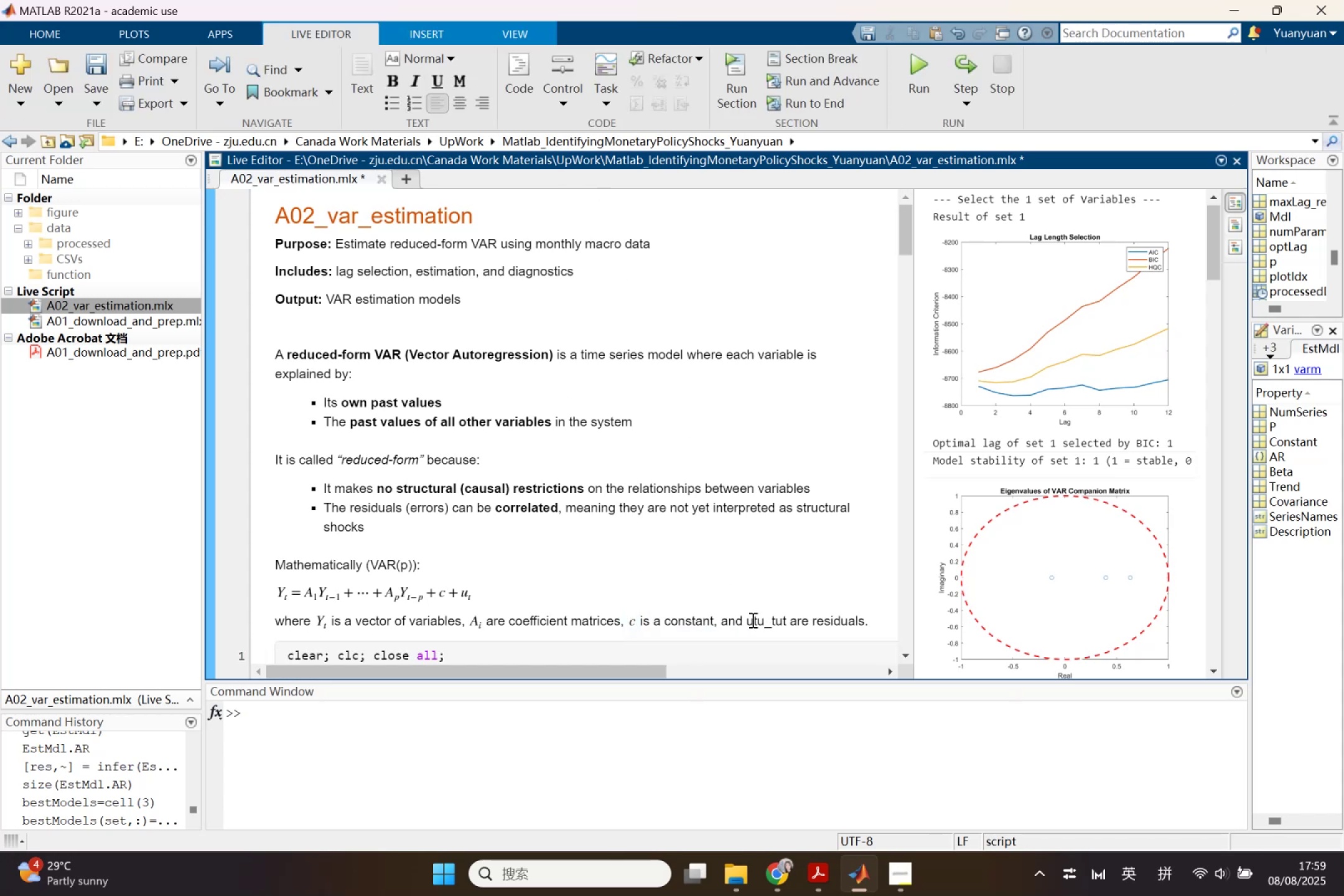 
left_click_drag(start_coordinate=[746, 620], to_coordinate=[787, 622])
 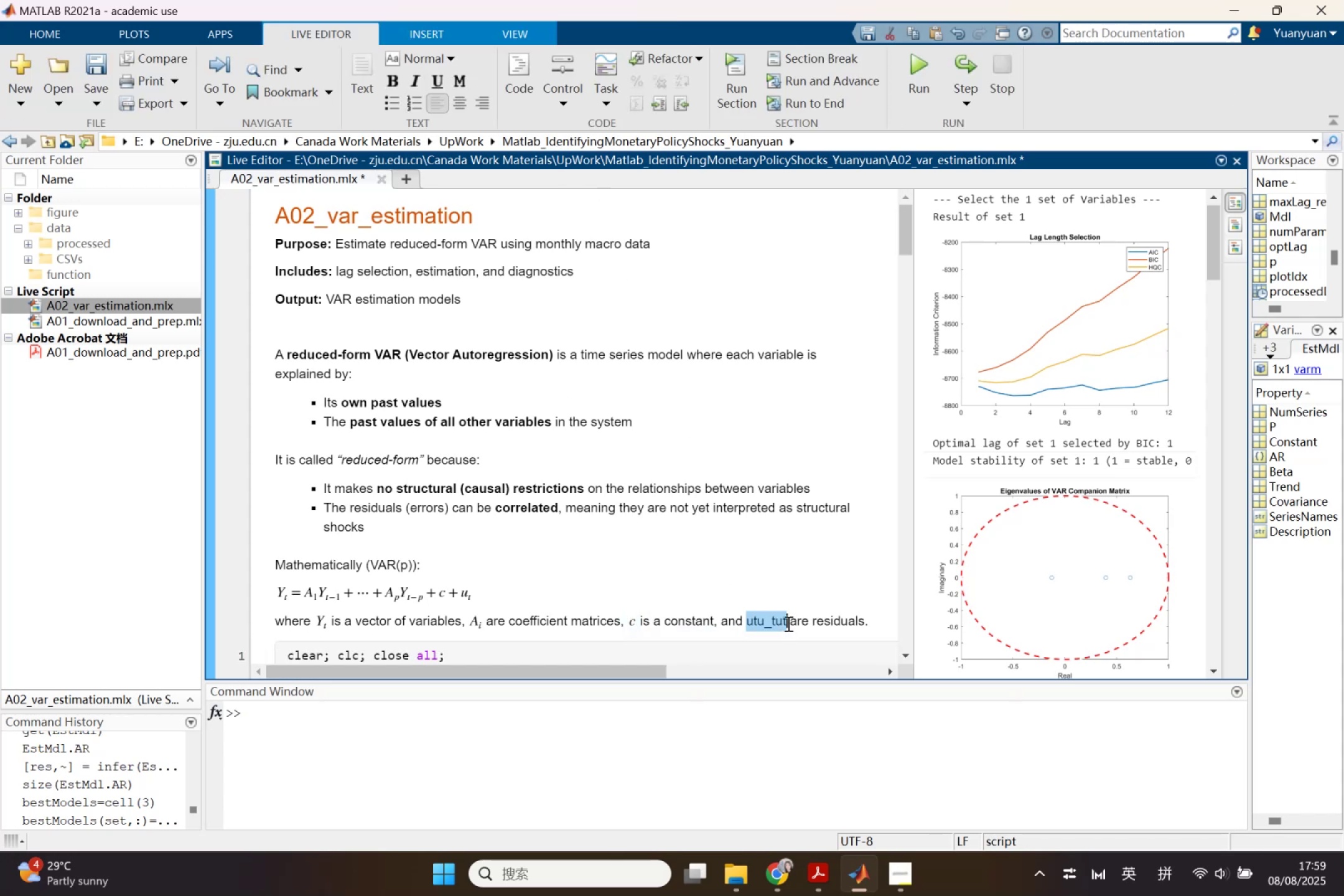 
key(Backspace)
 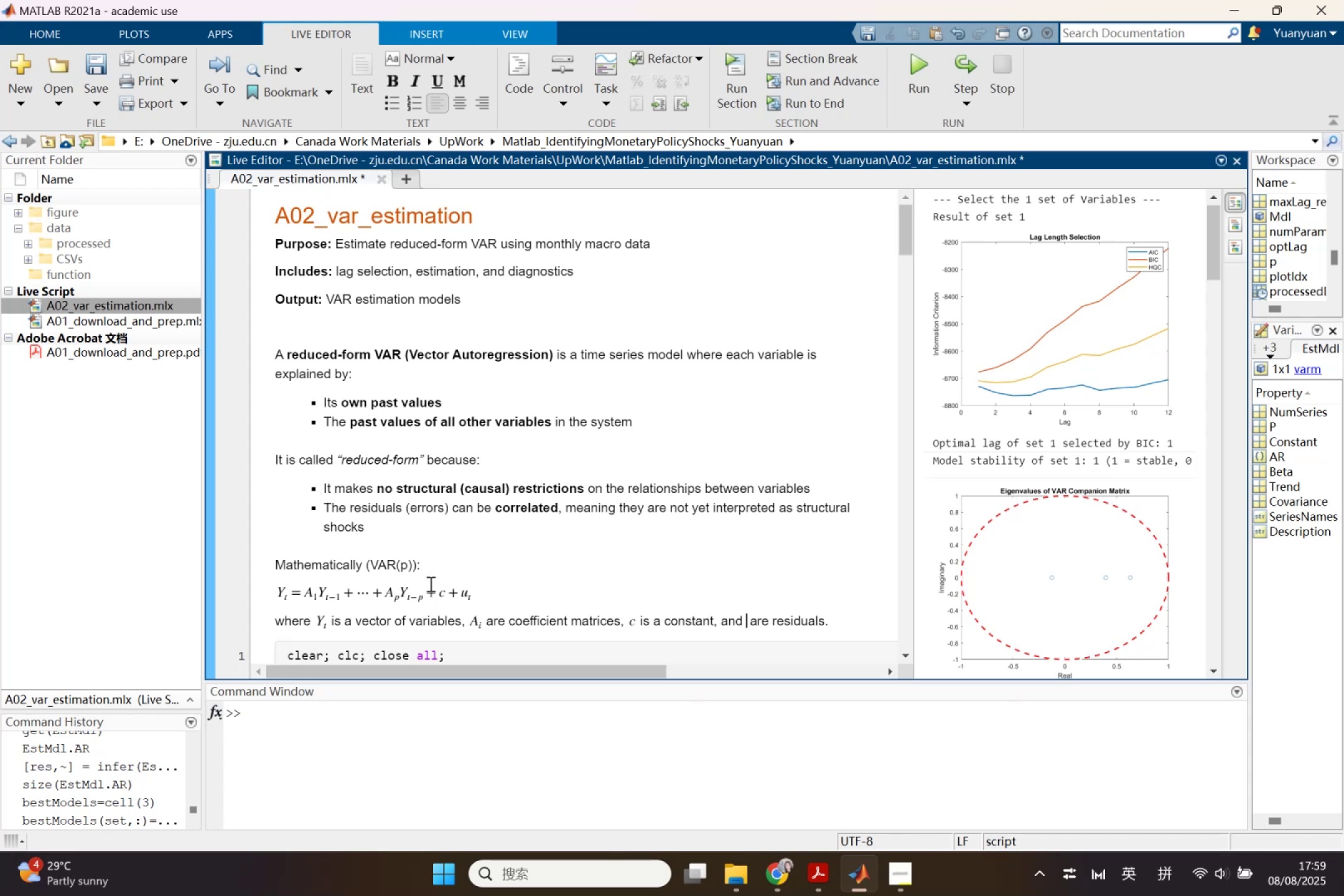 
left_click_drag(start_coordinate=[460, 590], to_coordinate=[467, 590])
 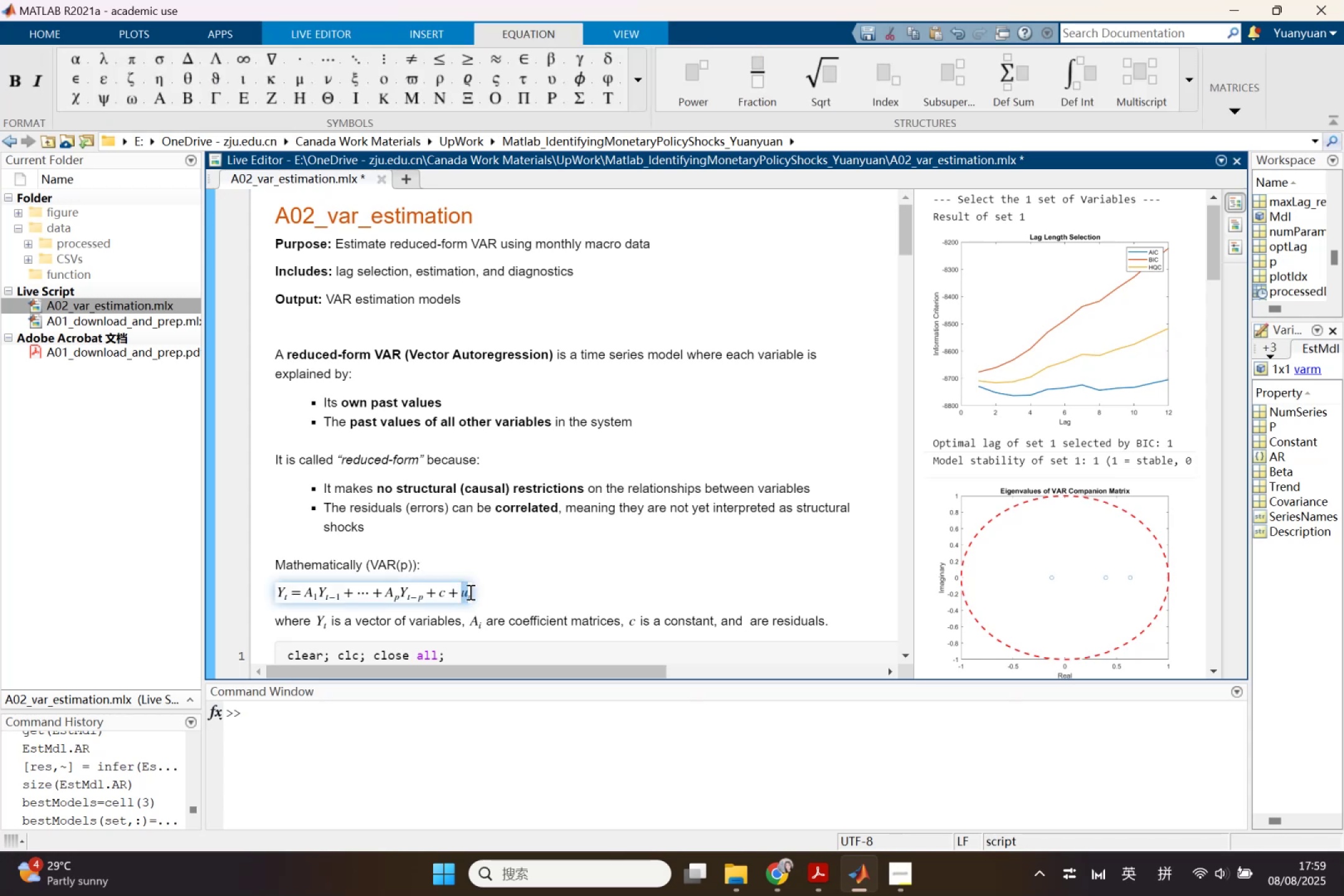 
left_click_drag(start_coordinate=[469, 592], to_coordinate=[466, 592])
 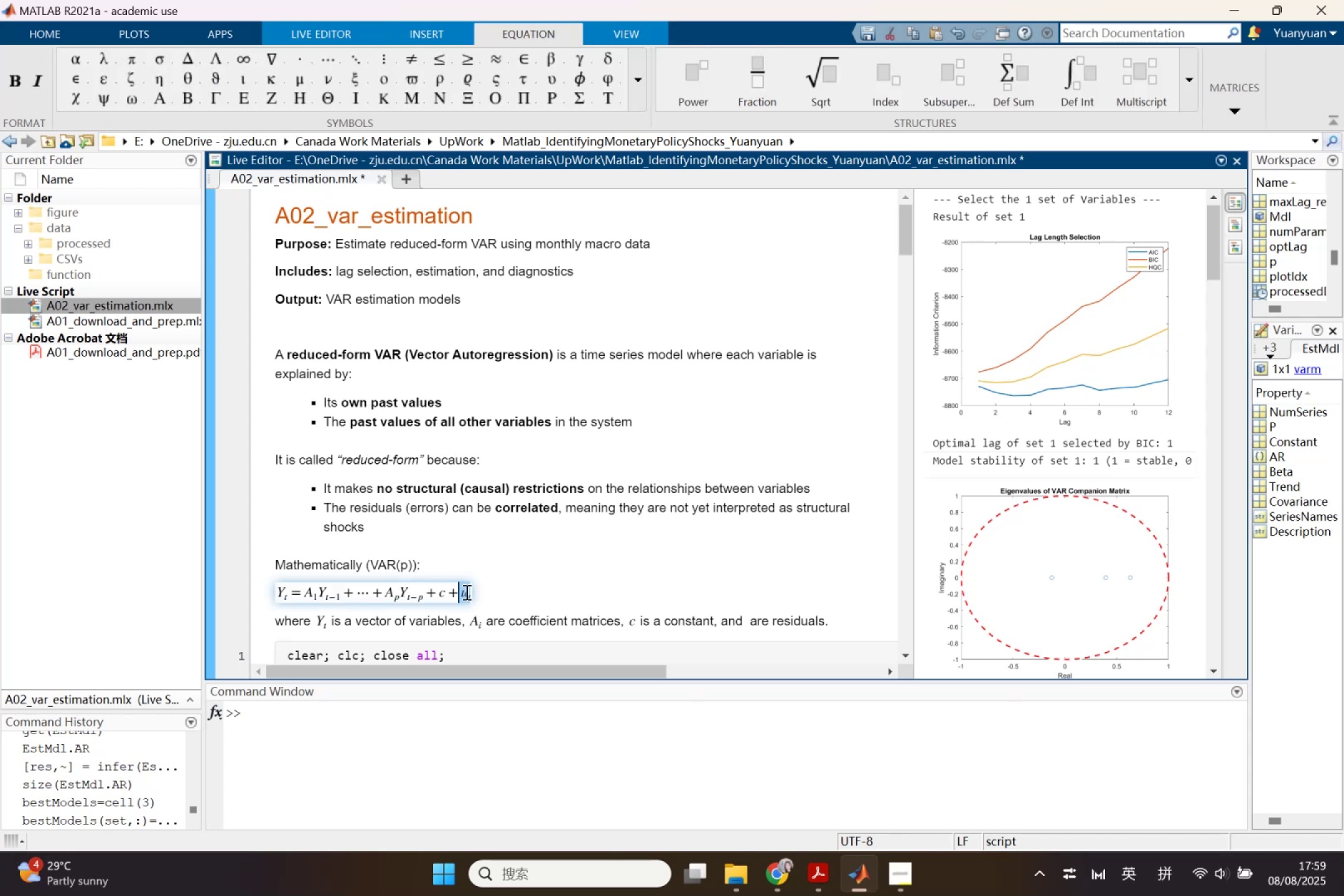 
key(Control+C)
 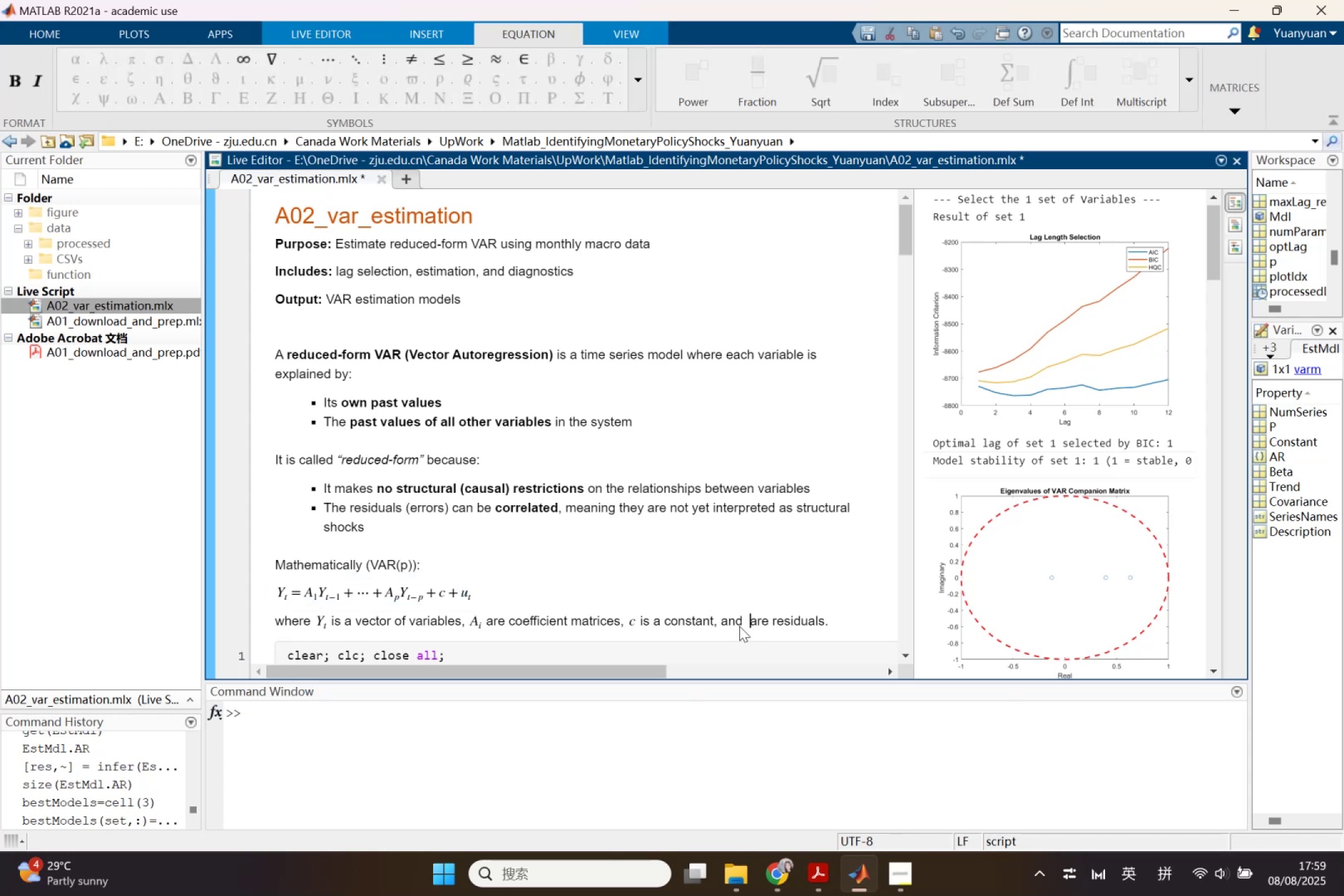 
key(ArrowLeft)
 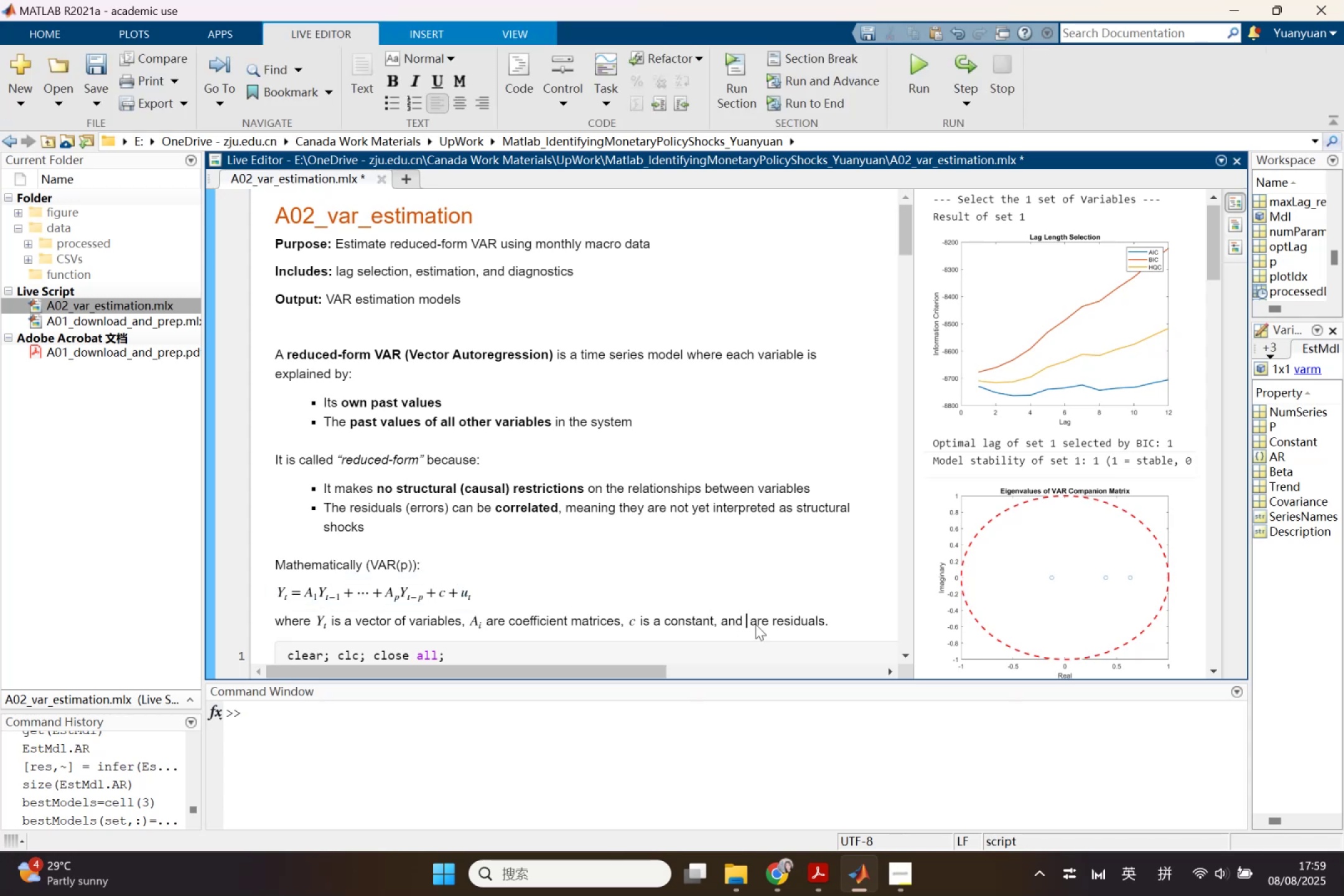 
key(Control+V)
 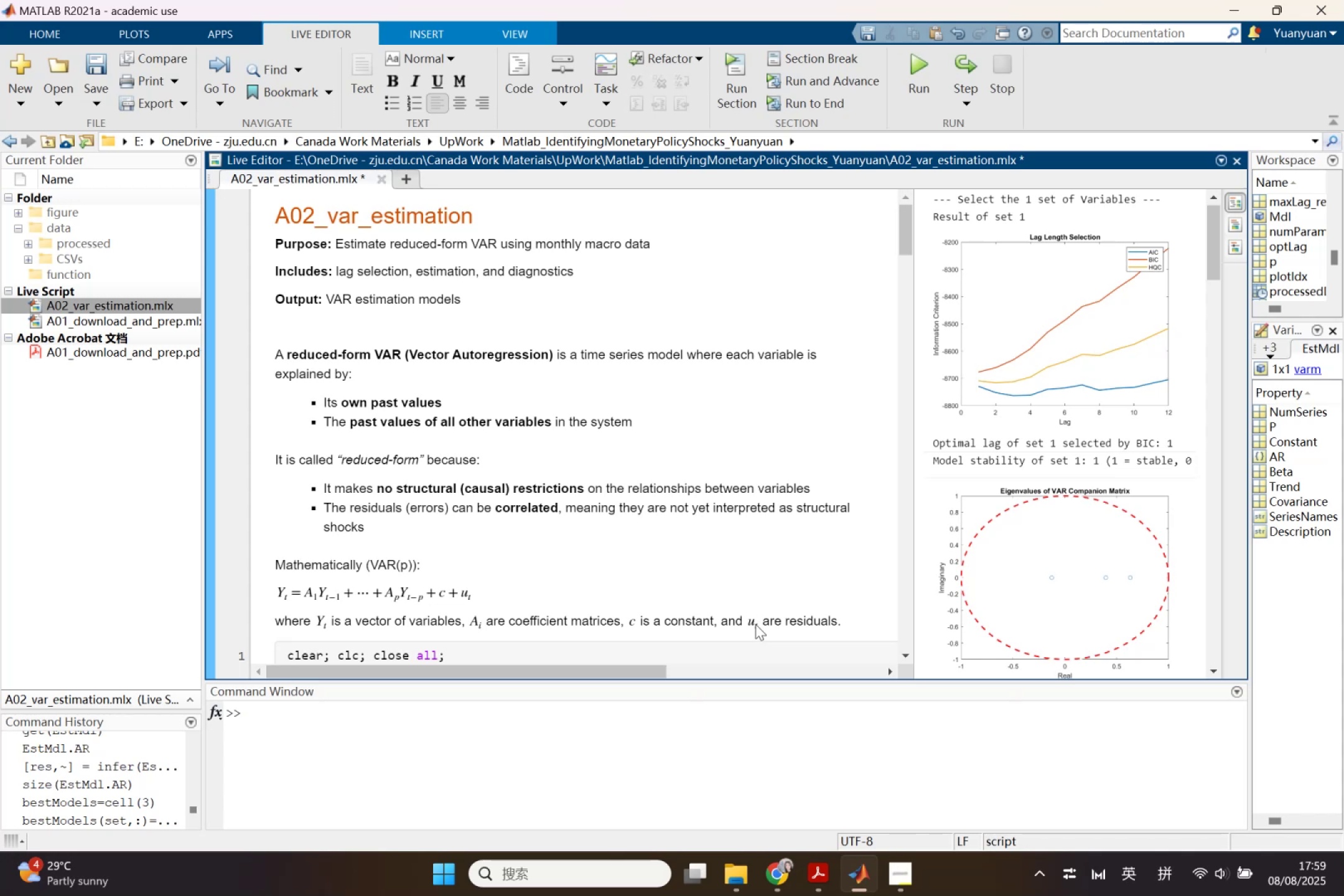 
wait(6.23)
 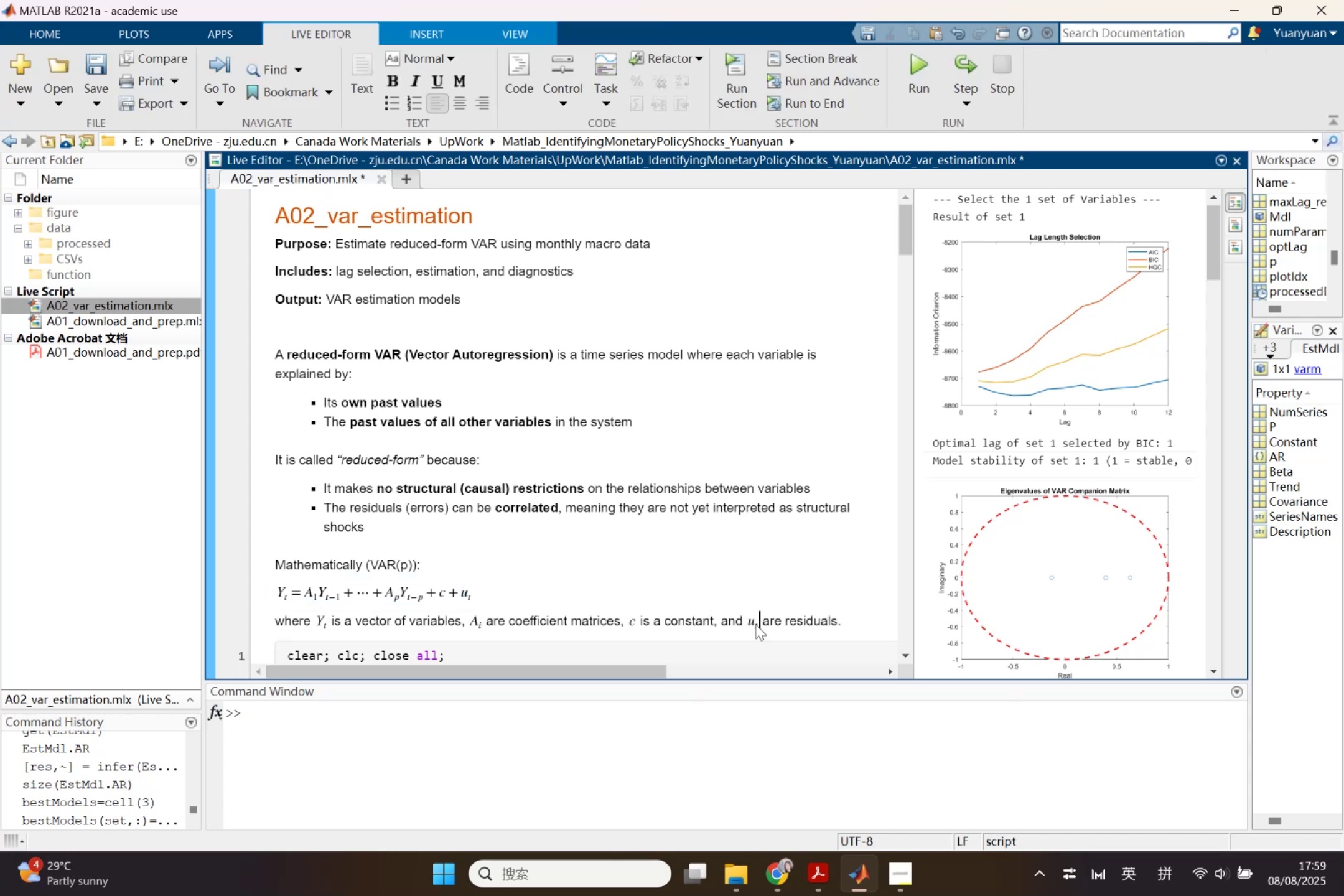 
key(ArrowRight)
 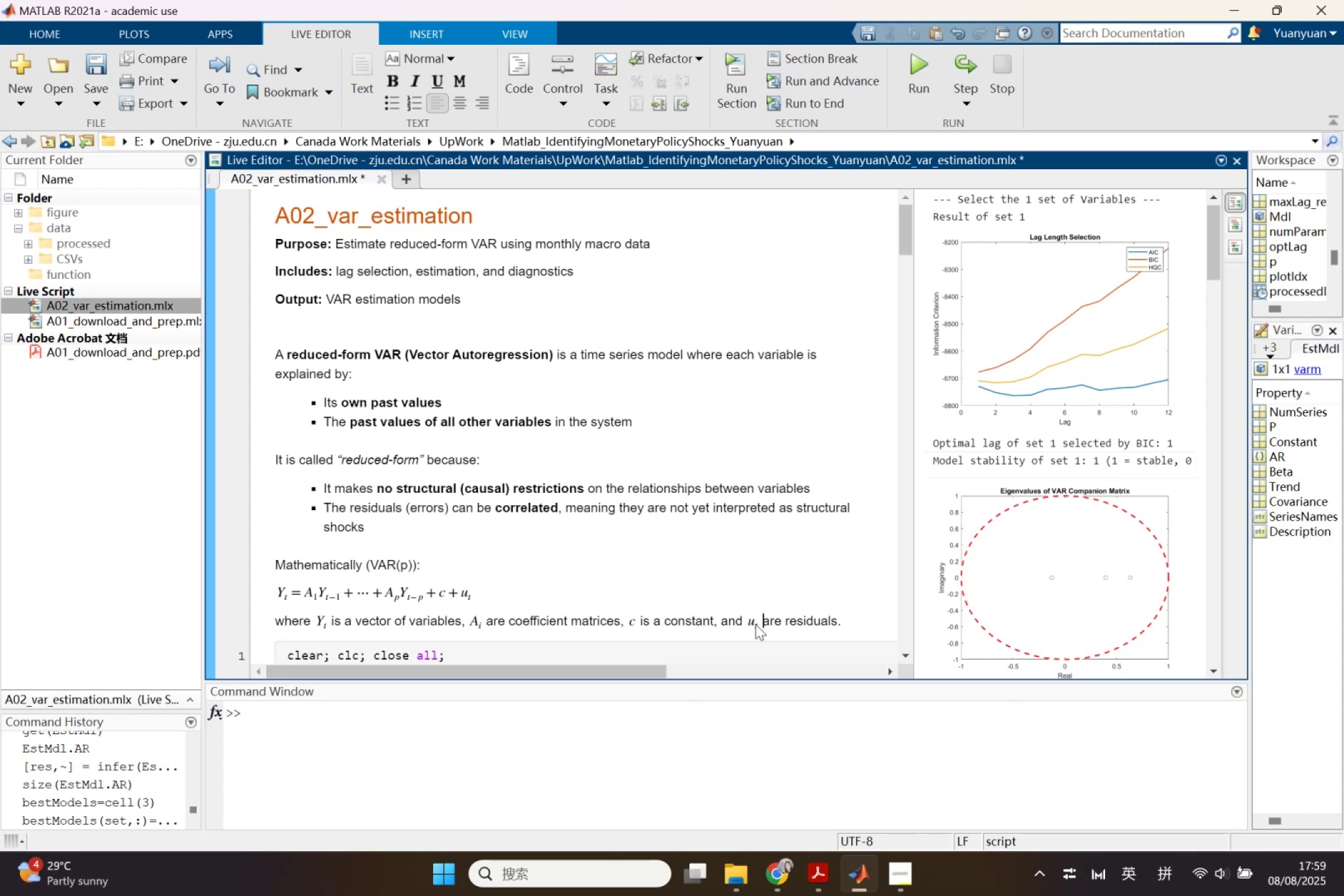 
key(ArrowLeft)
 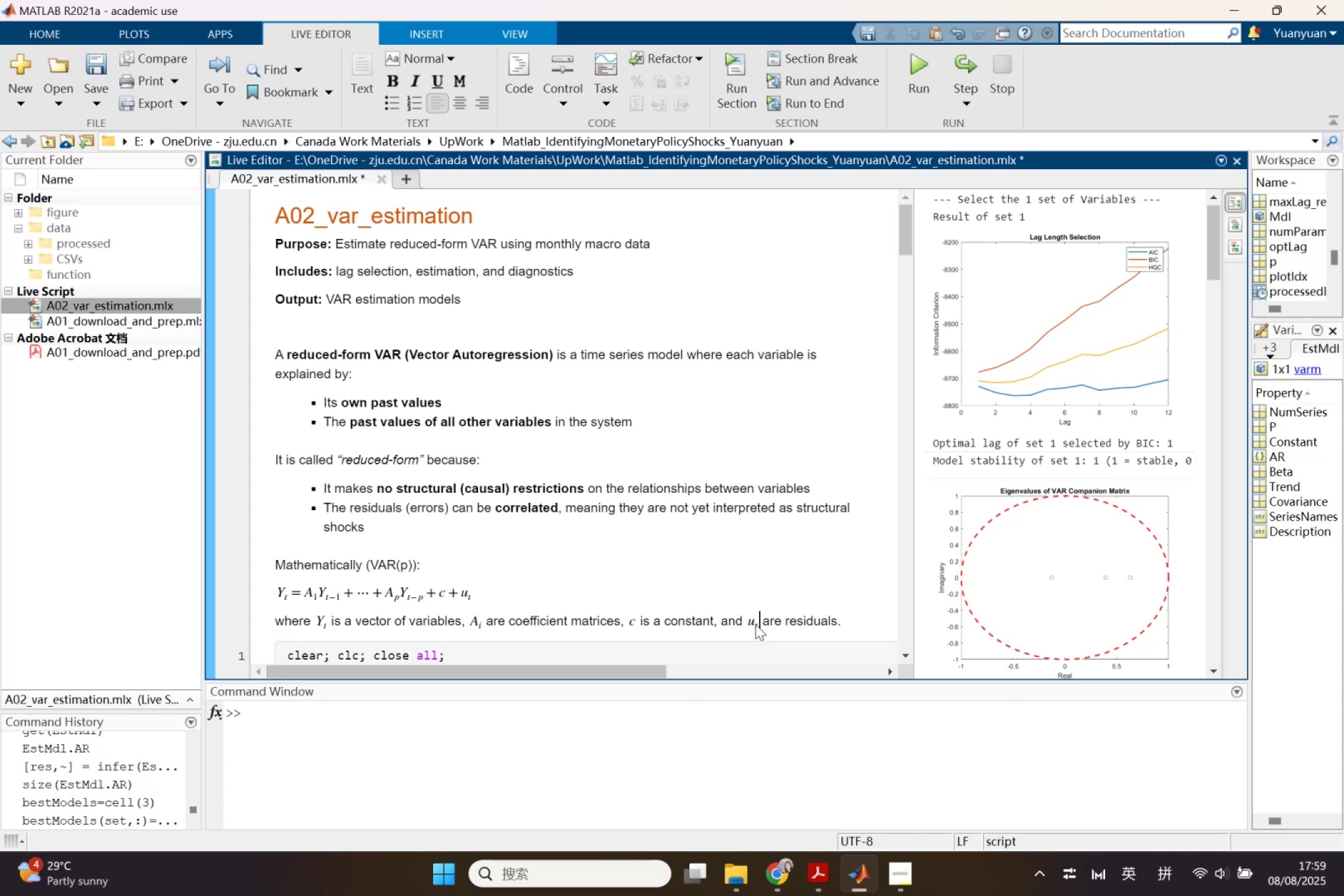 
key(ArrowRight)
 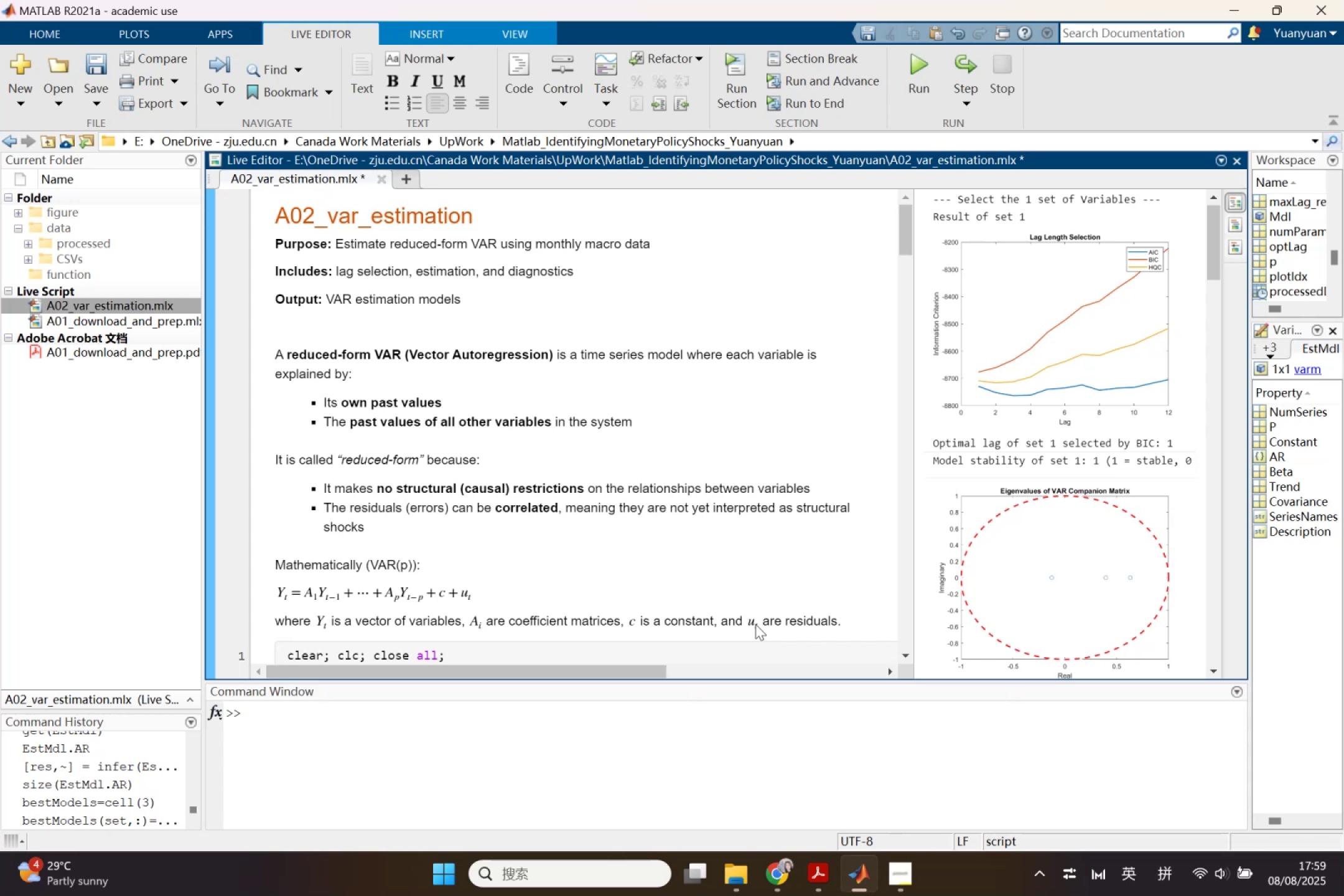 
wait(11.94)
 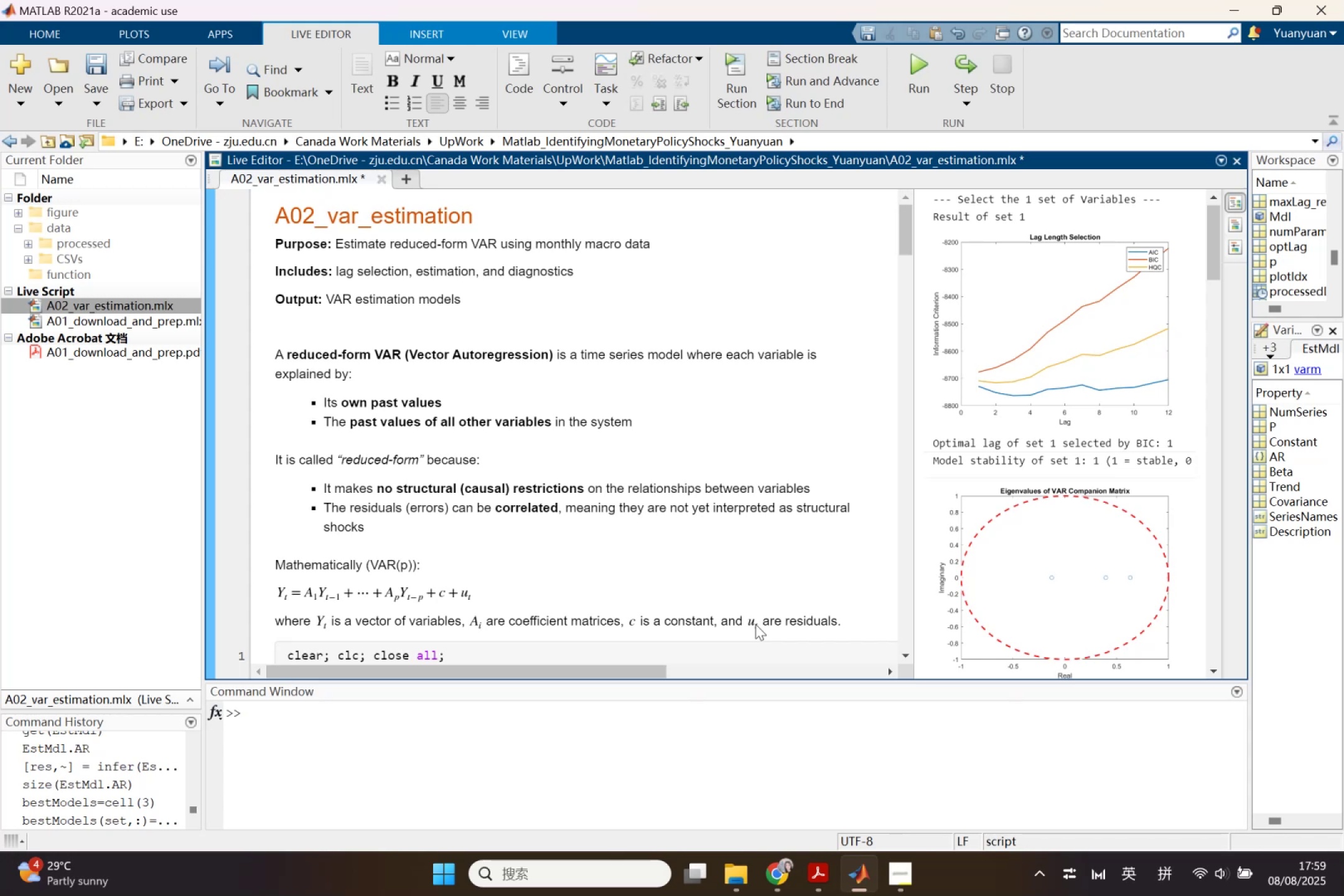 
scroll: coordinate [716, 529], scroll_direction: down, amount: 9.0
 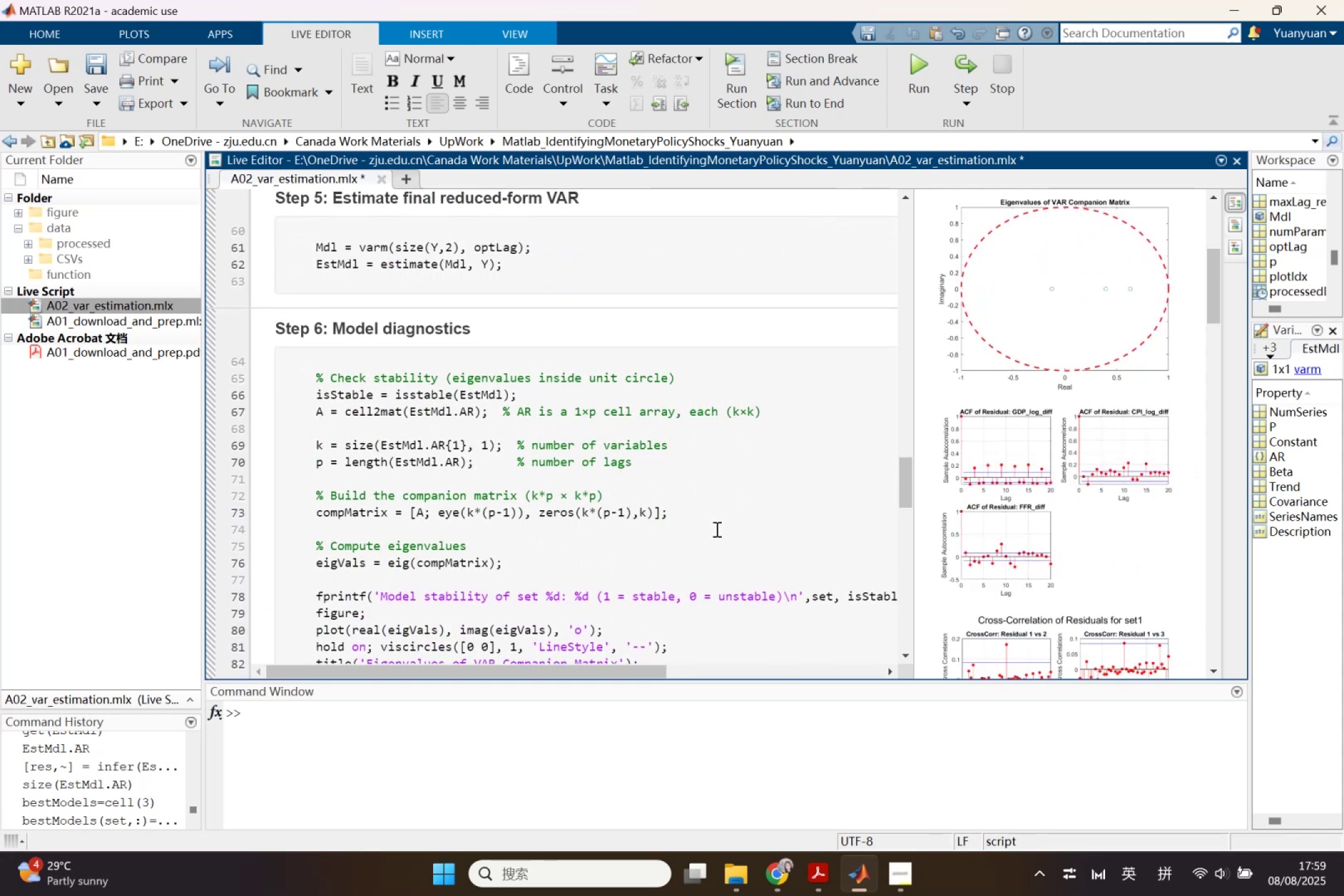 
scroll: coordinate [716, 529], scroll_direction: down, amount: 1.0
 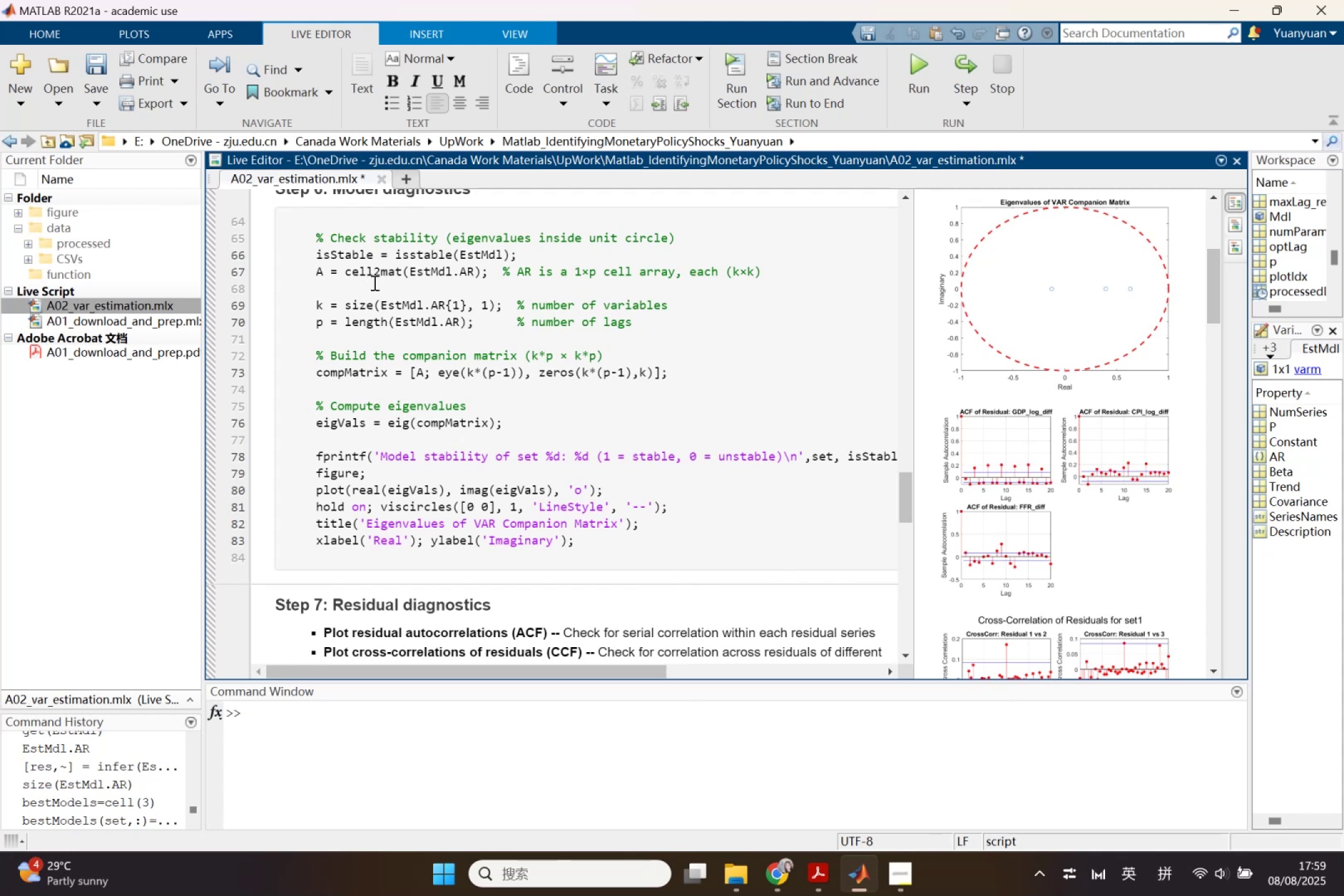 
scroll: coordinate [371, 274], scroll_direction: up, amount: 1.0
 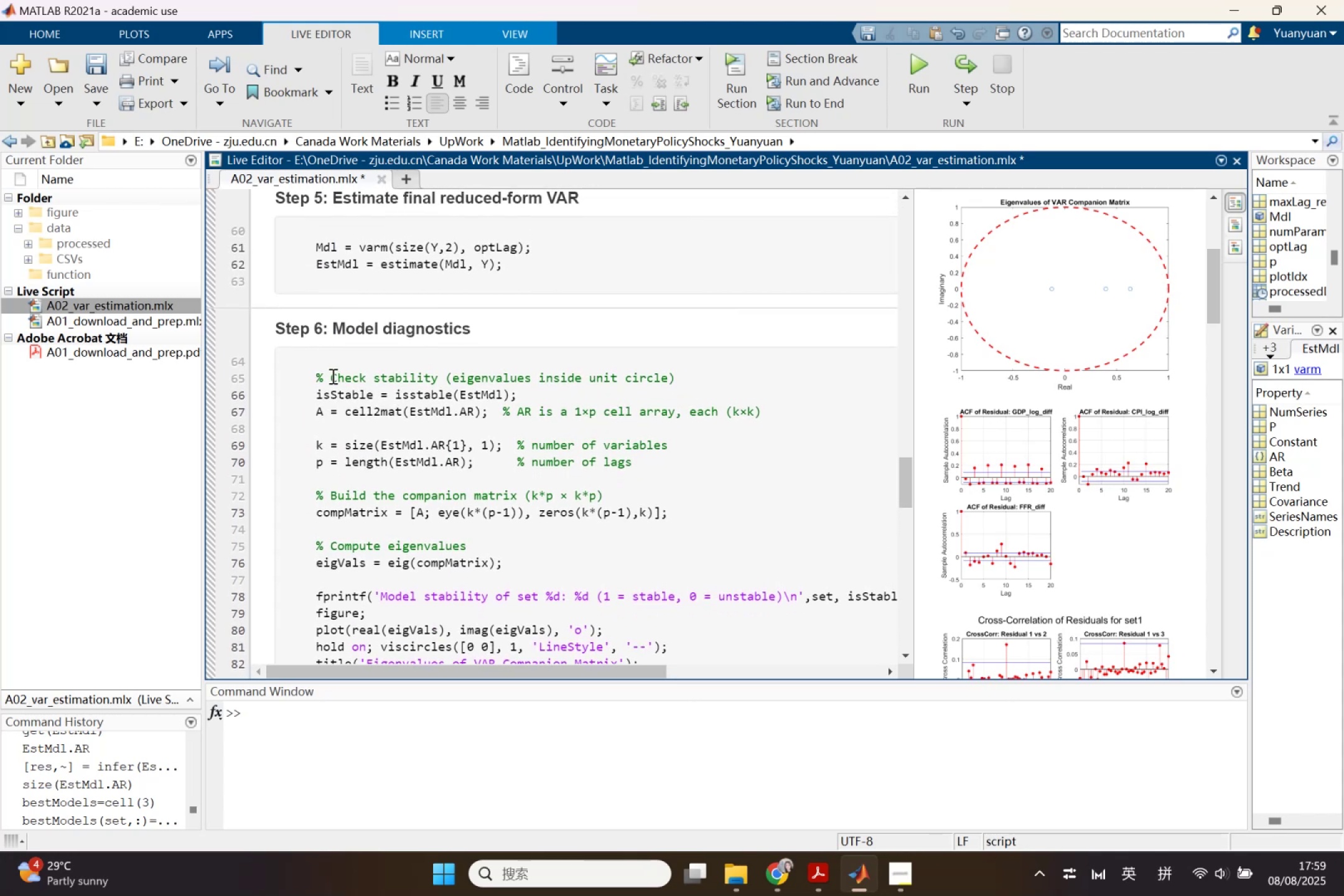 
left_click_drag(start_coordinate=[332, 376], to_coordinate=[716, 374])
 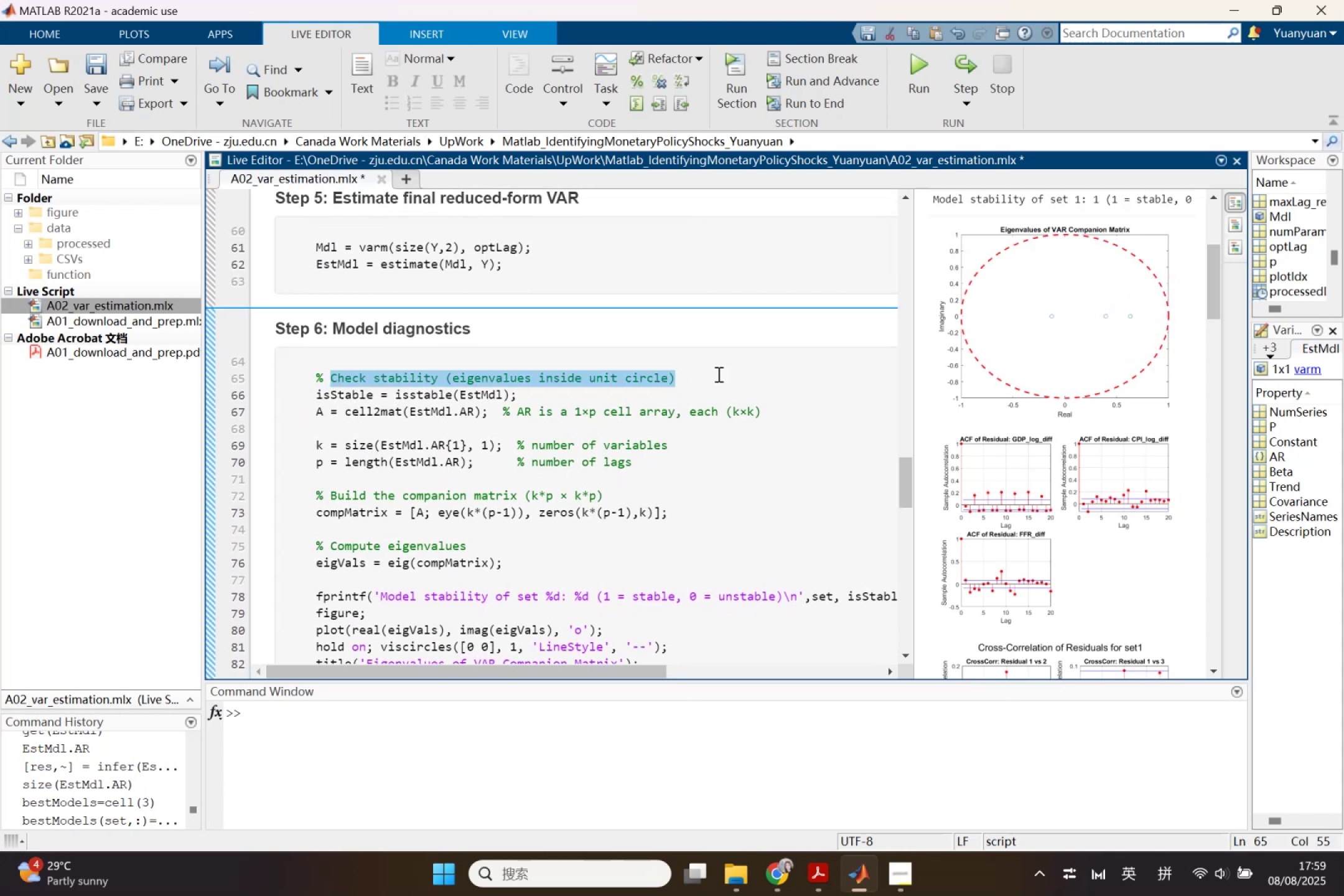 
key(Control+C)
 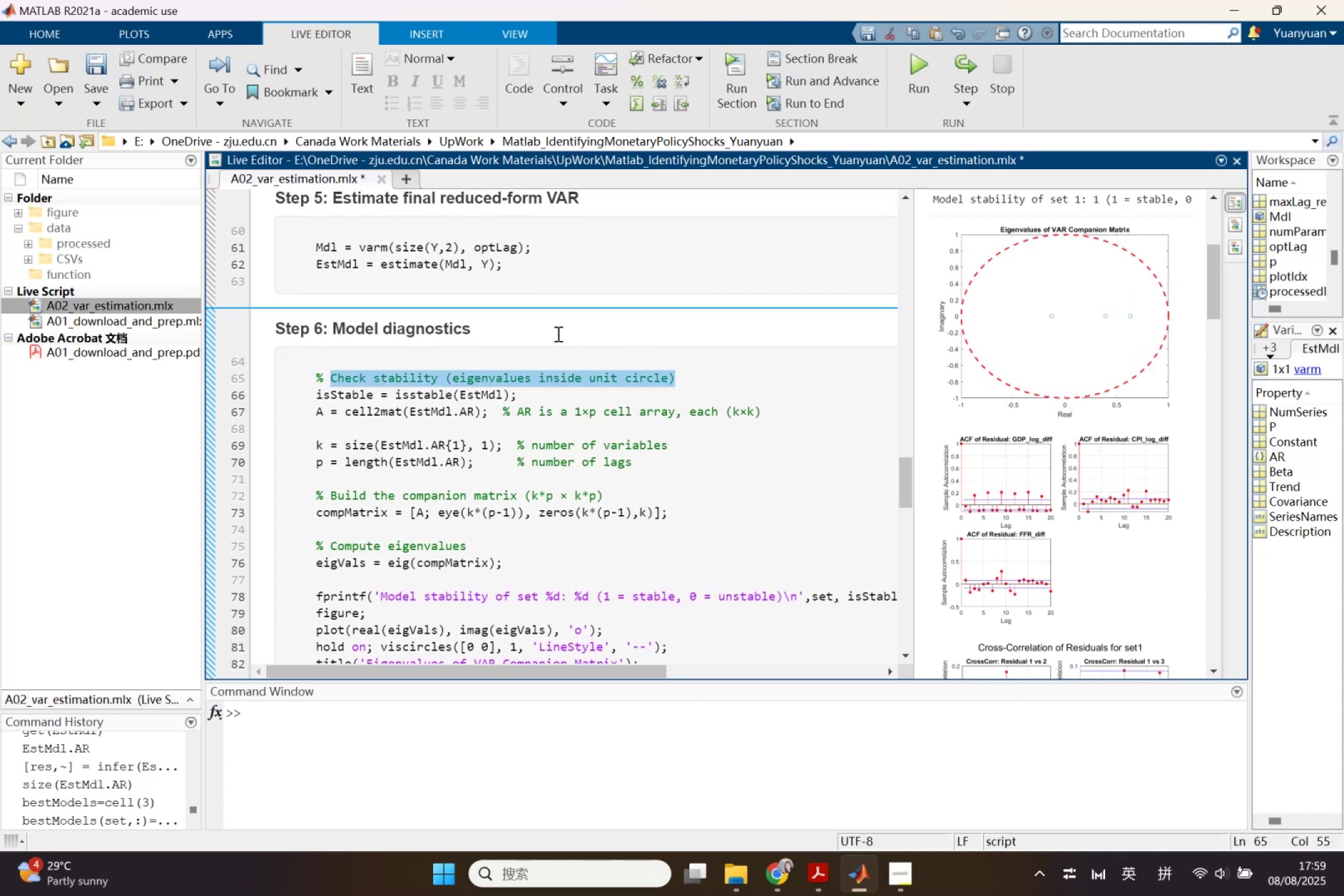 
left_click([557, 334])
 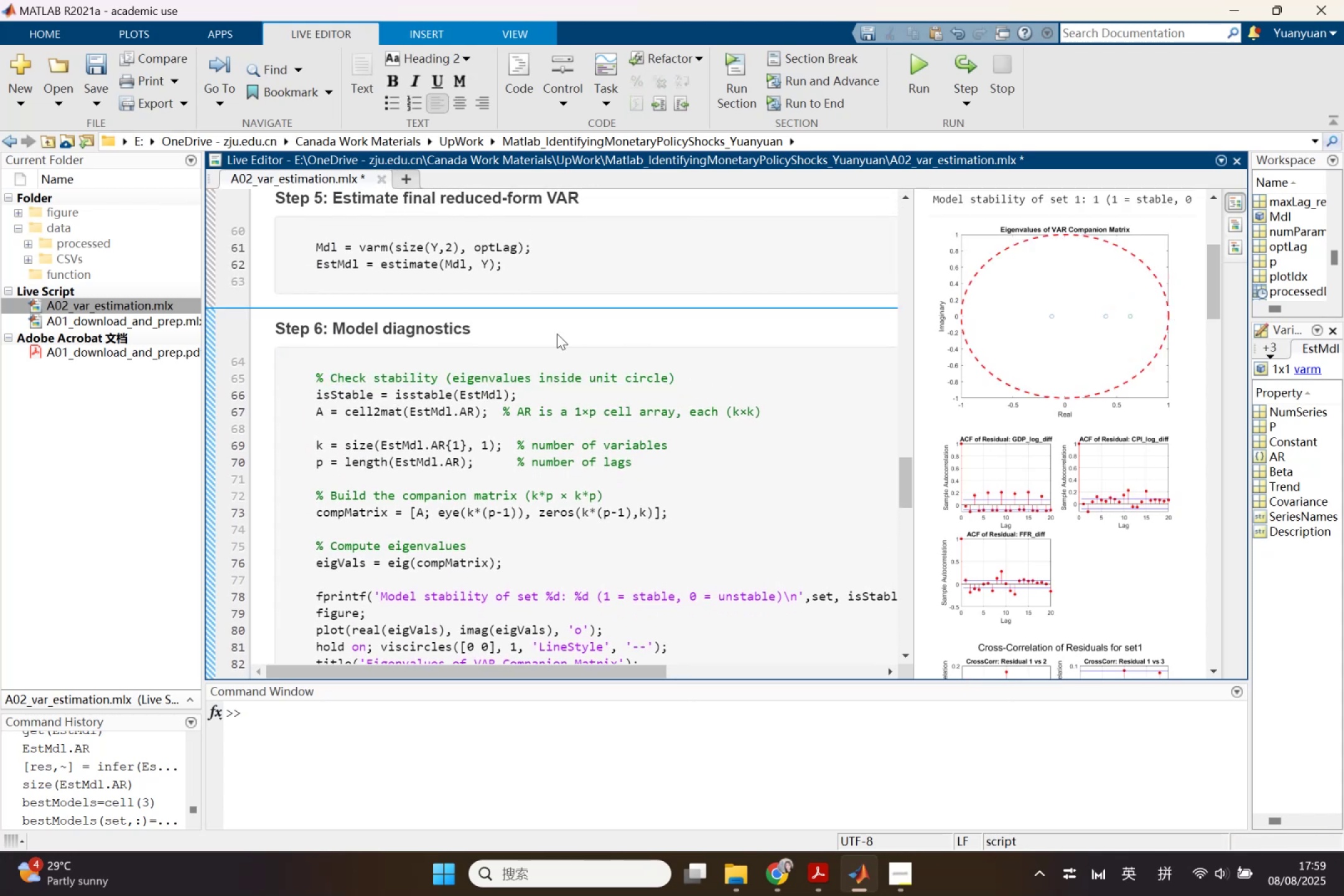 
key(Enter)
 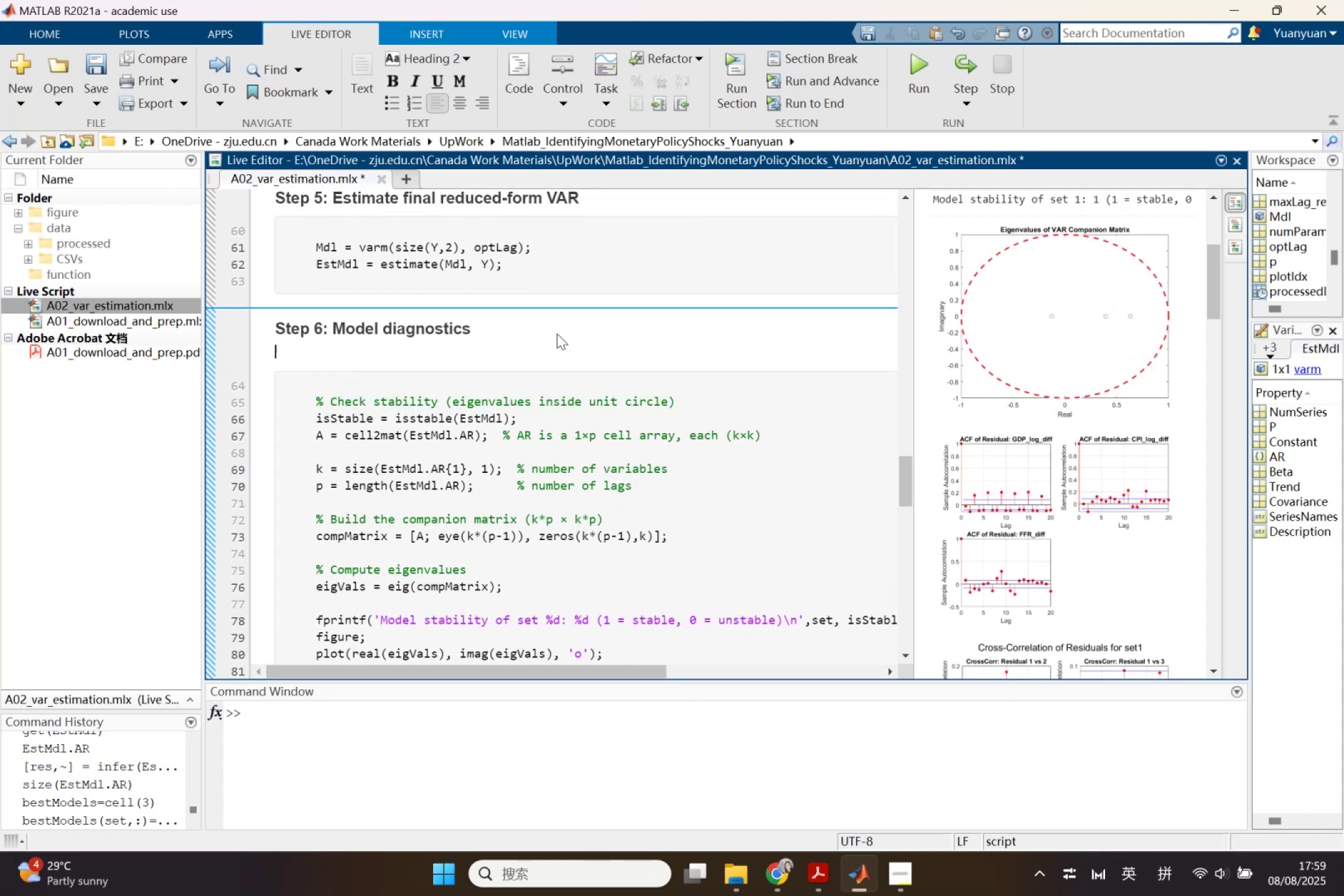 
key(Control+ControlLeft)
 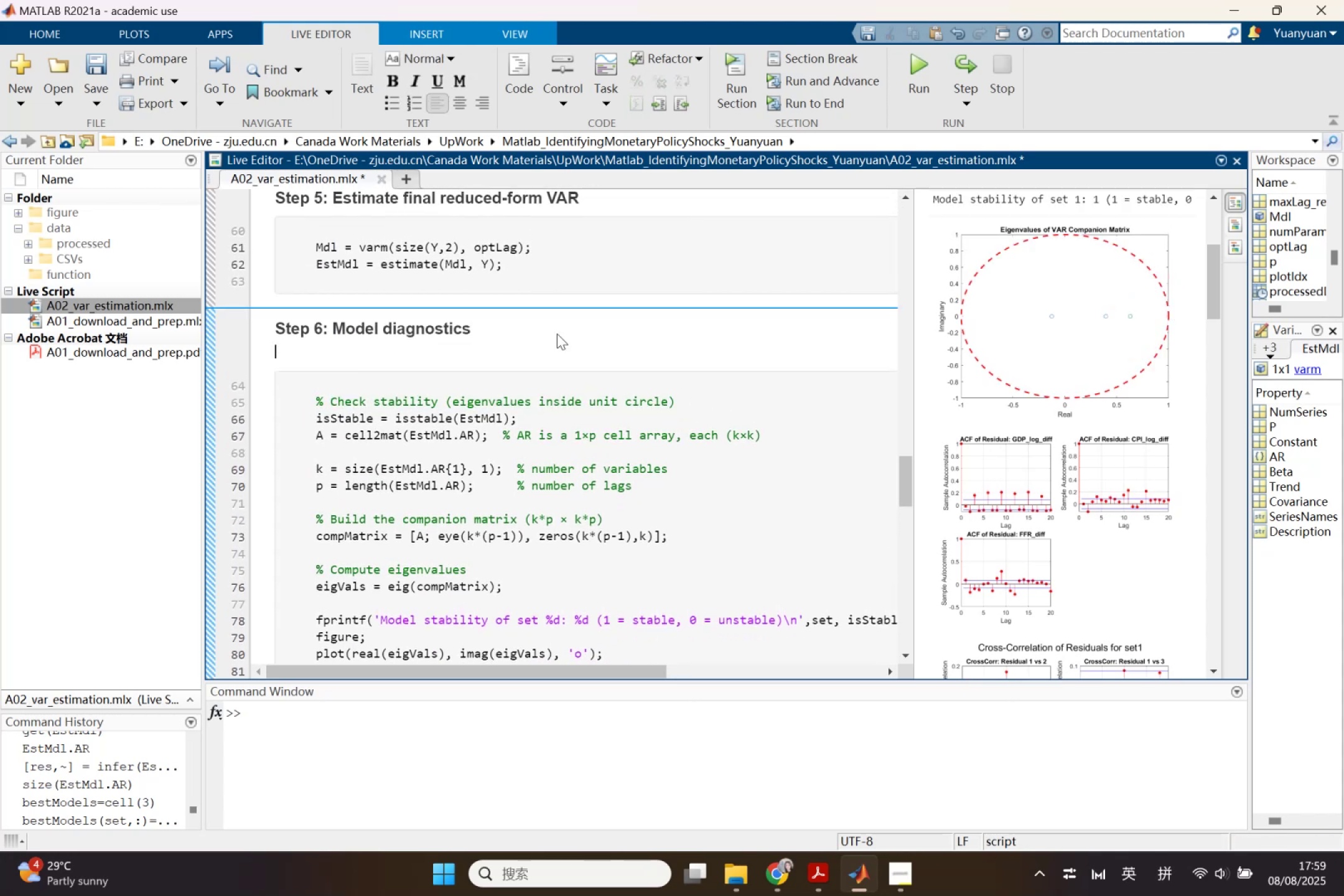 
key(Control+V)
 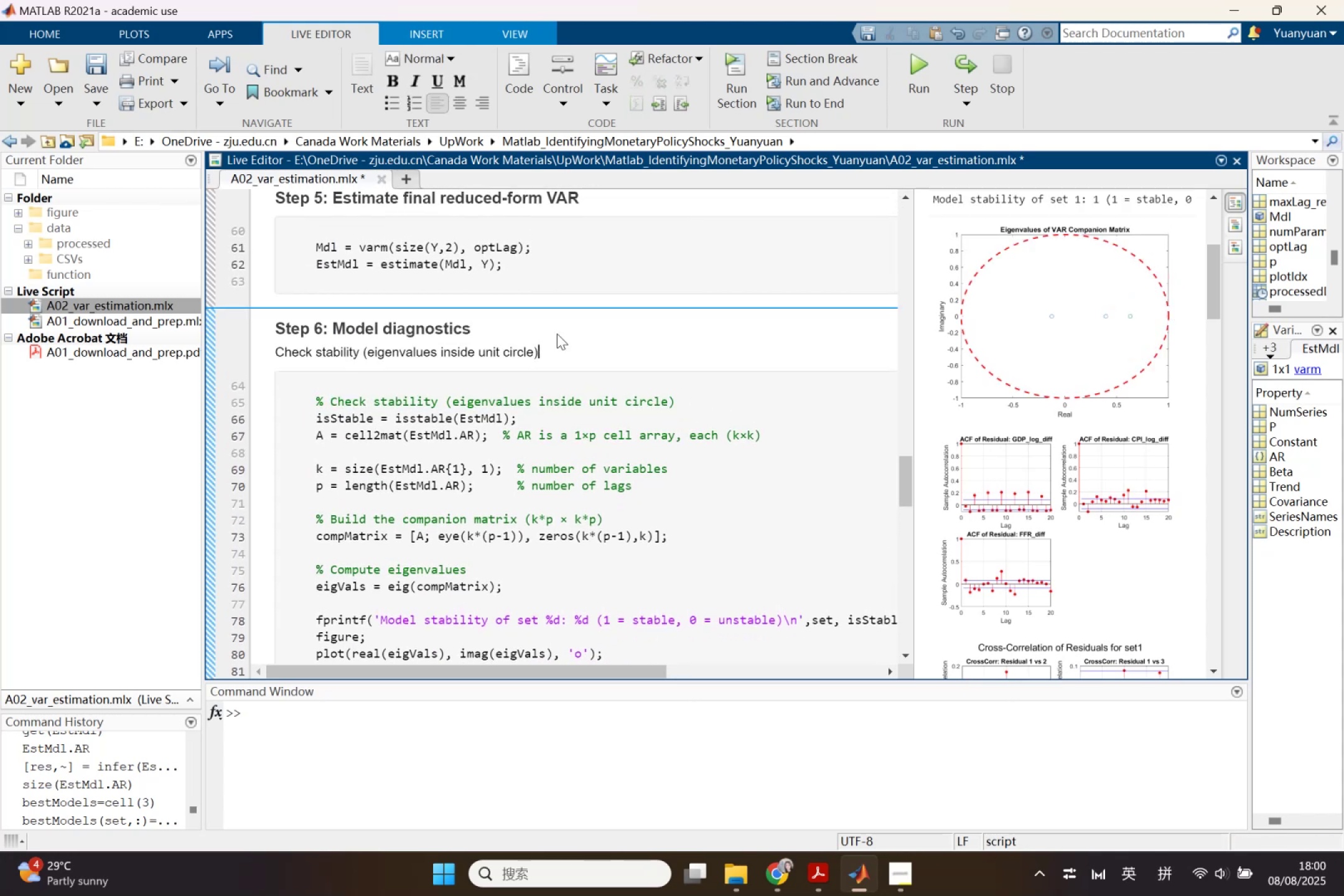 
left_click_drag(start_coordinate=[553, 349], to_coordinate=[270, 342])
 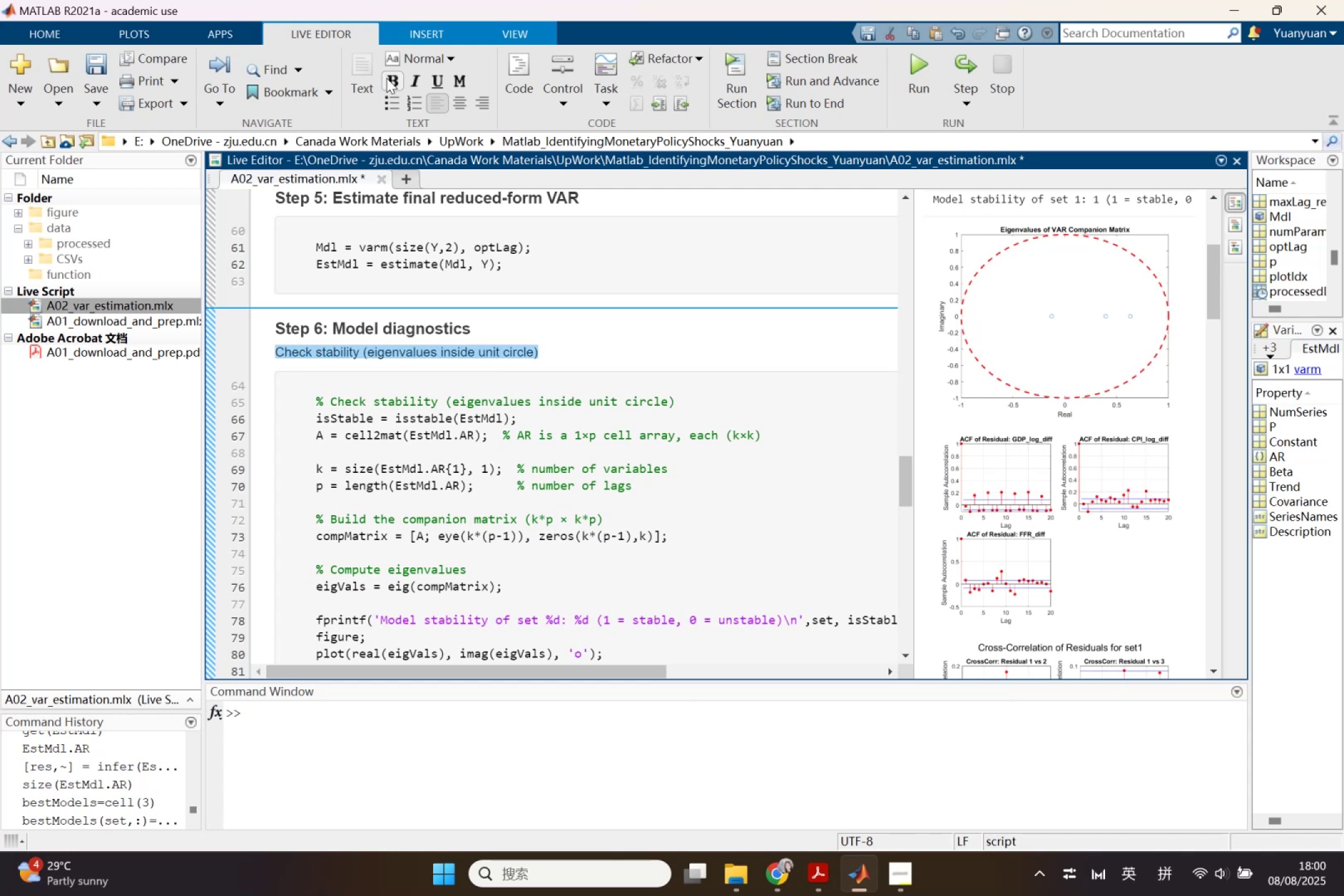 
left_click([386, 78])
 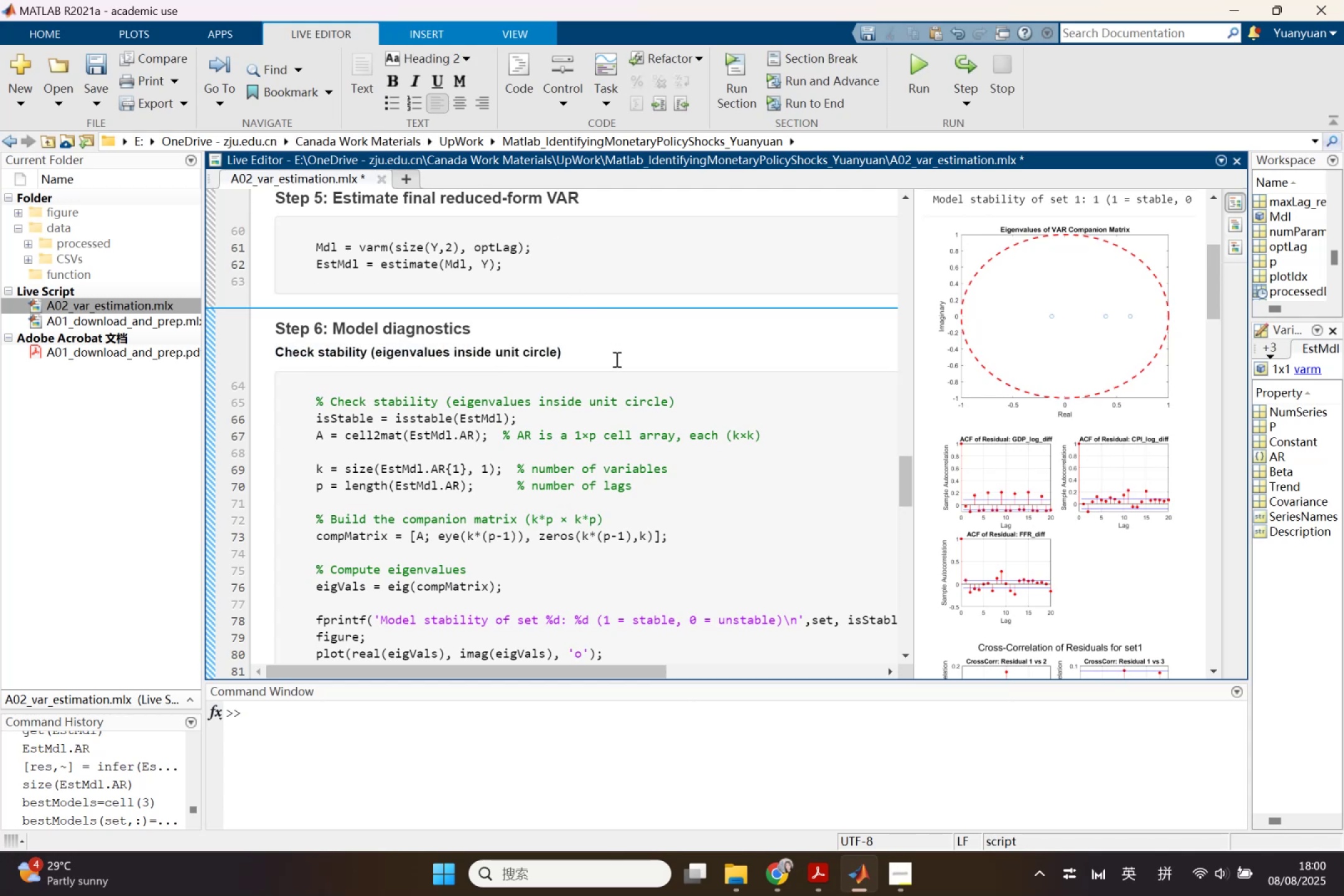 
scroll: coordinate [616, 359], scroll_direction: down, amount: 9.0
 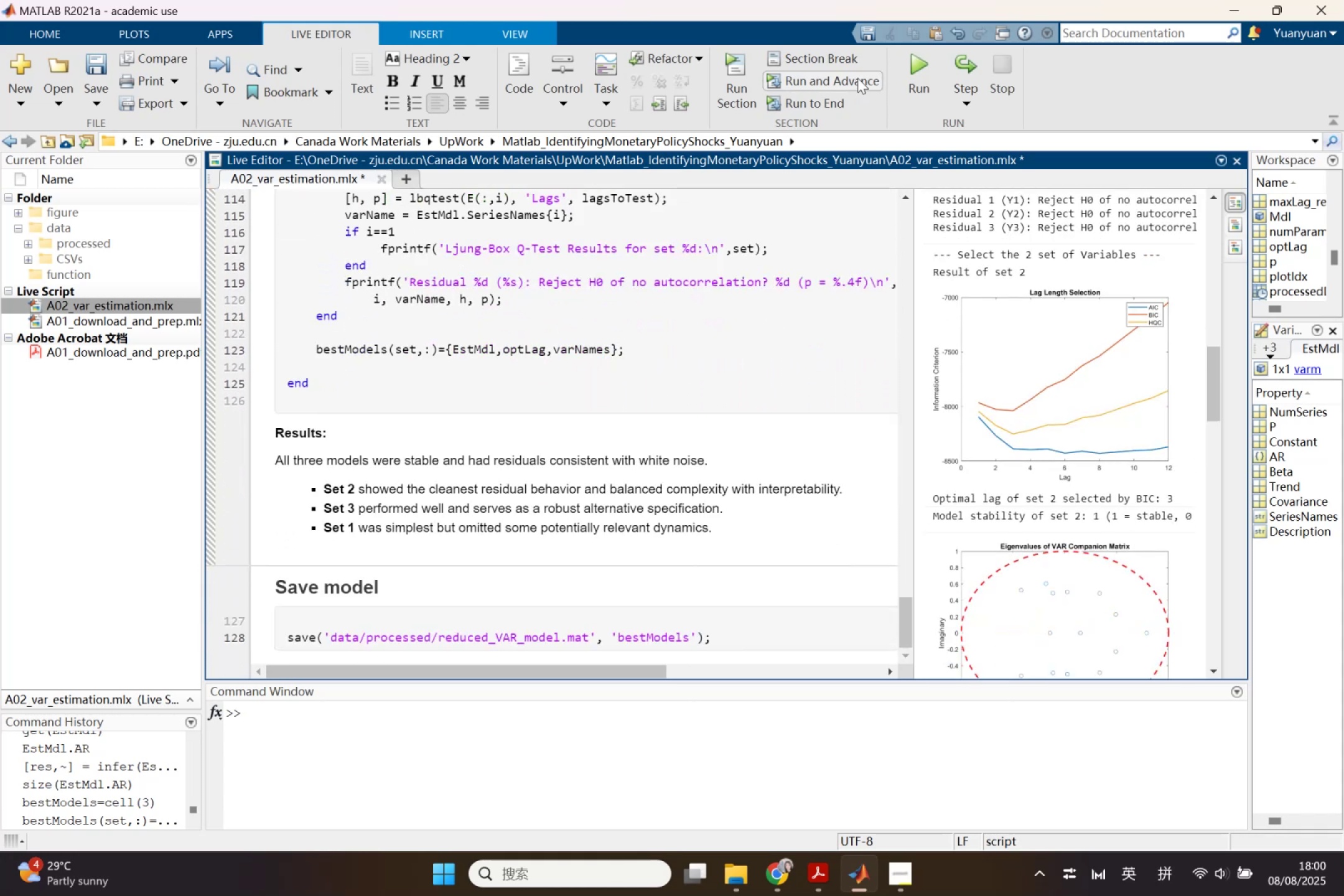 
left_click([905, 63])
 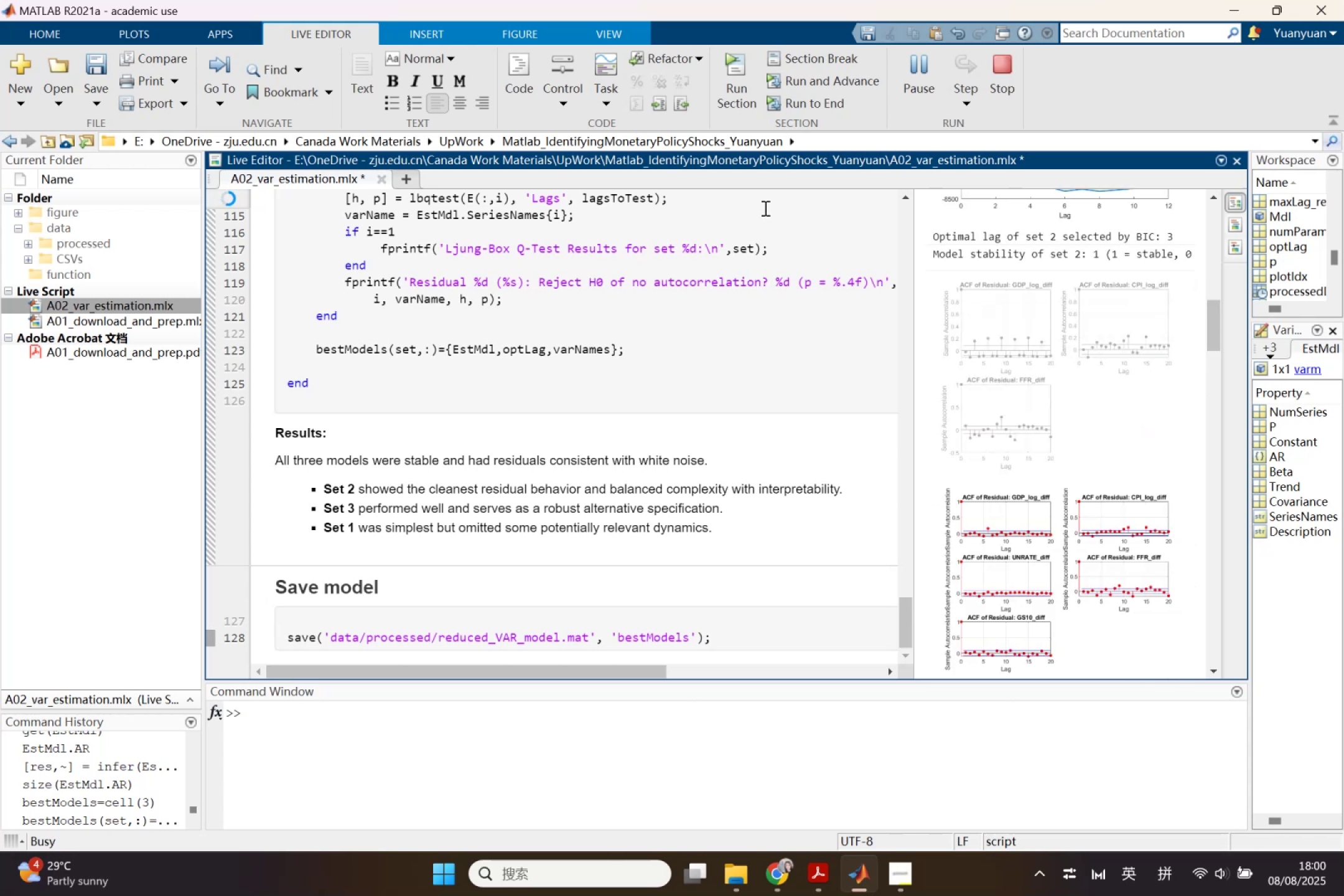 
wait(23.28)
 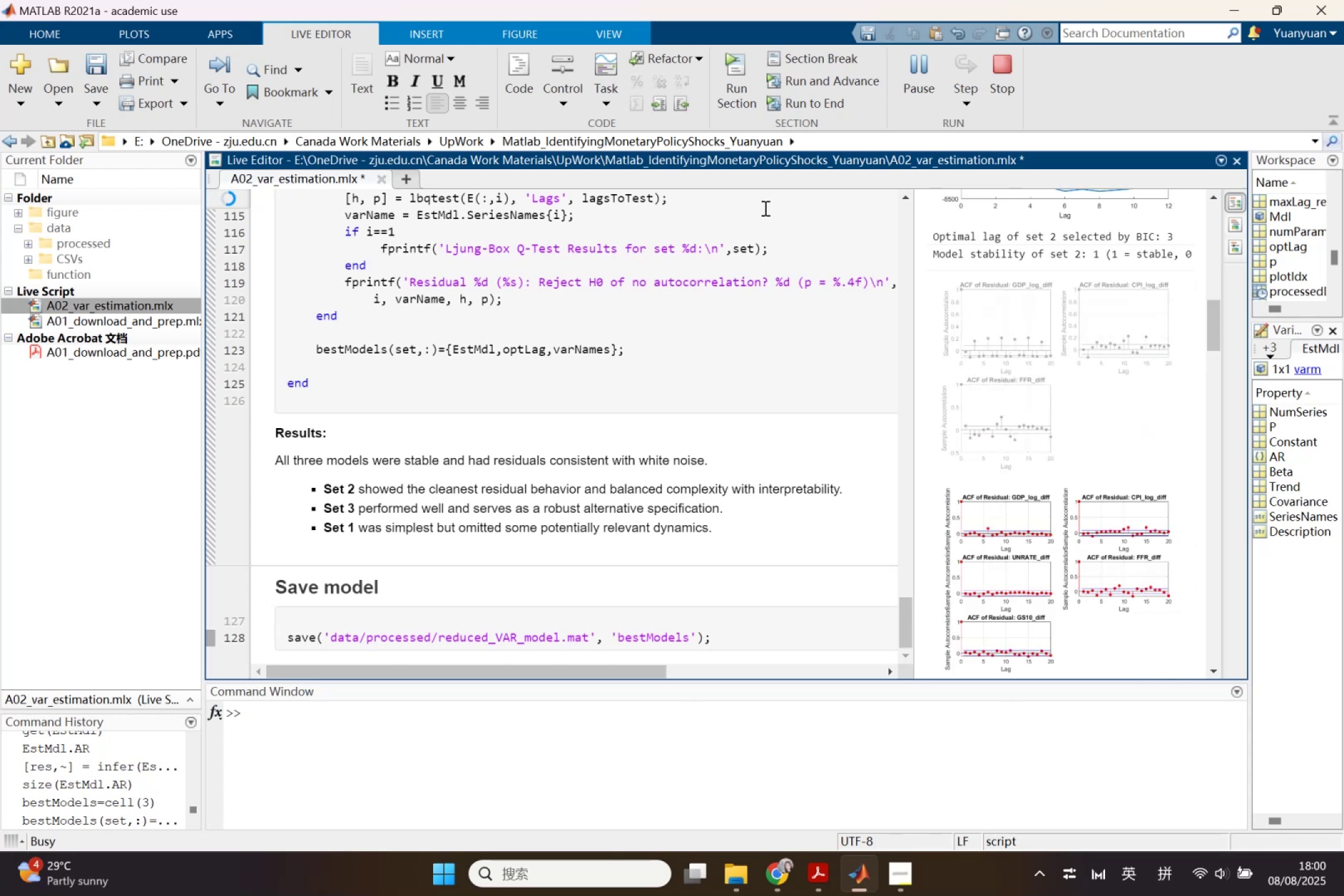 
left_click([172, 318])
 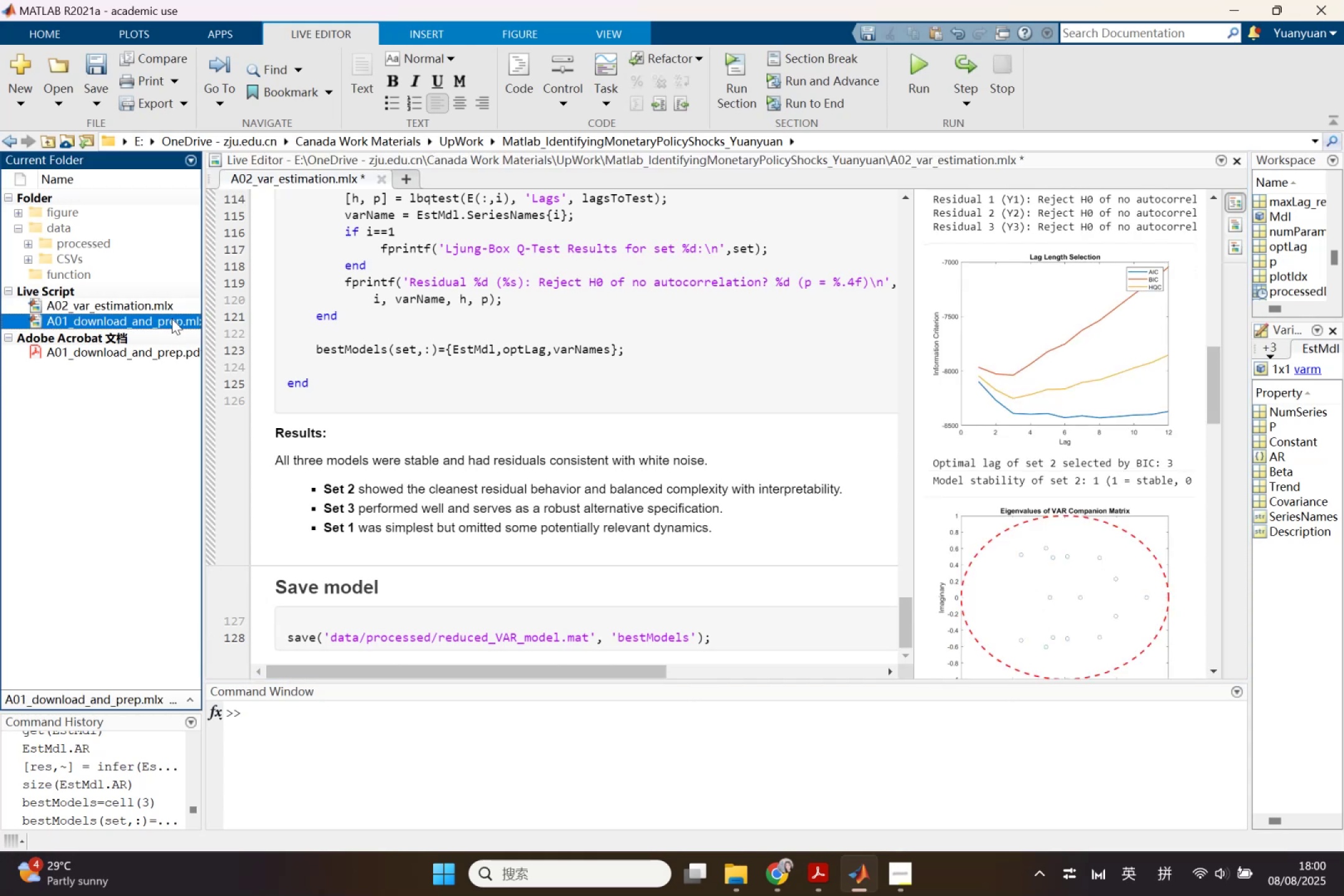 
wait(7.91)
 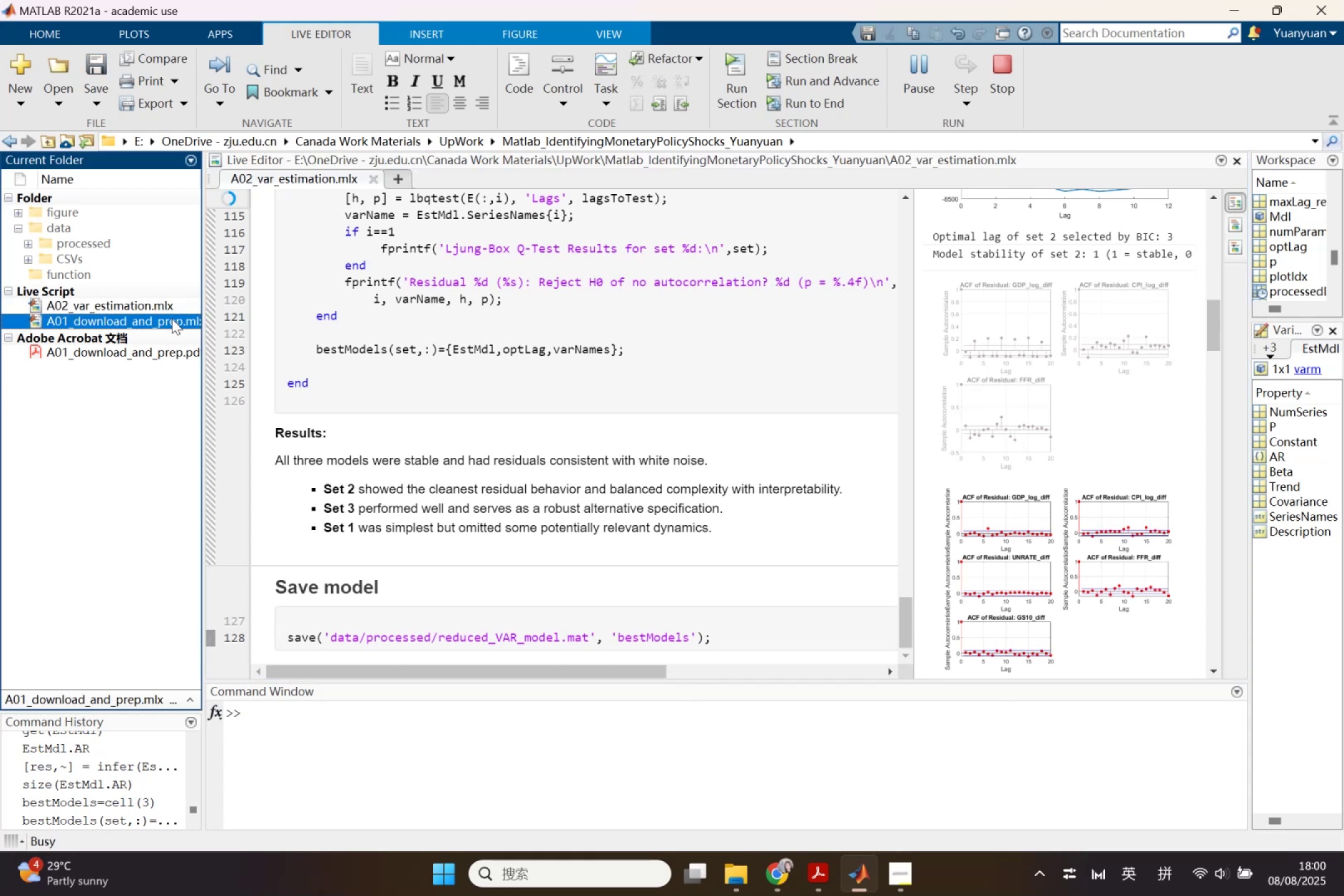 
double_click([172, 319])
 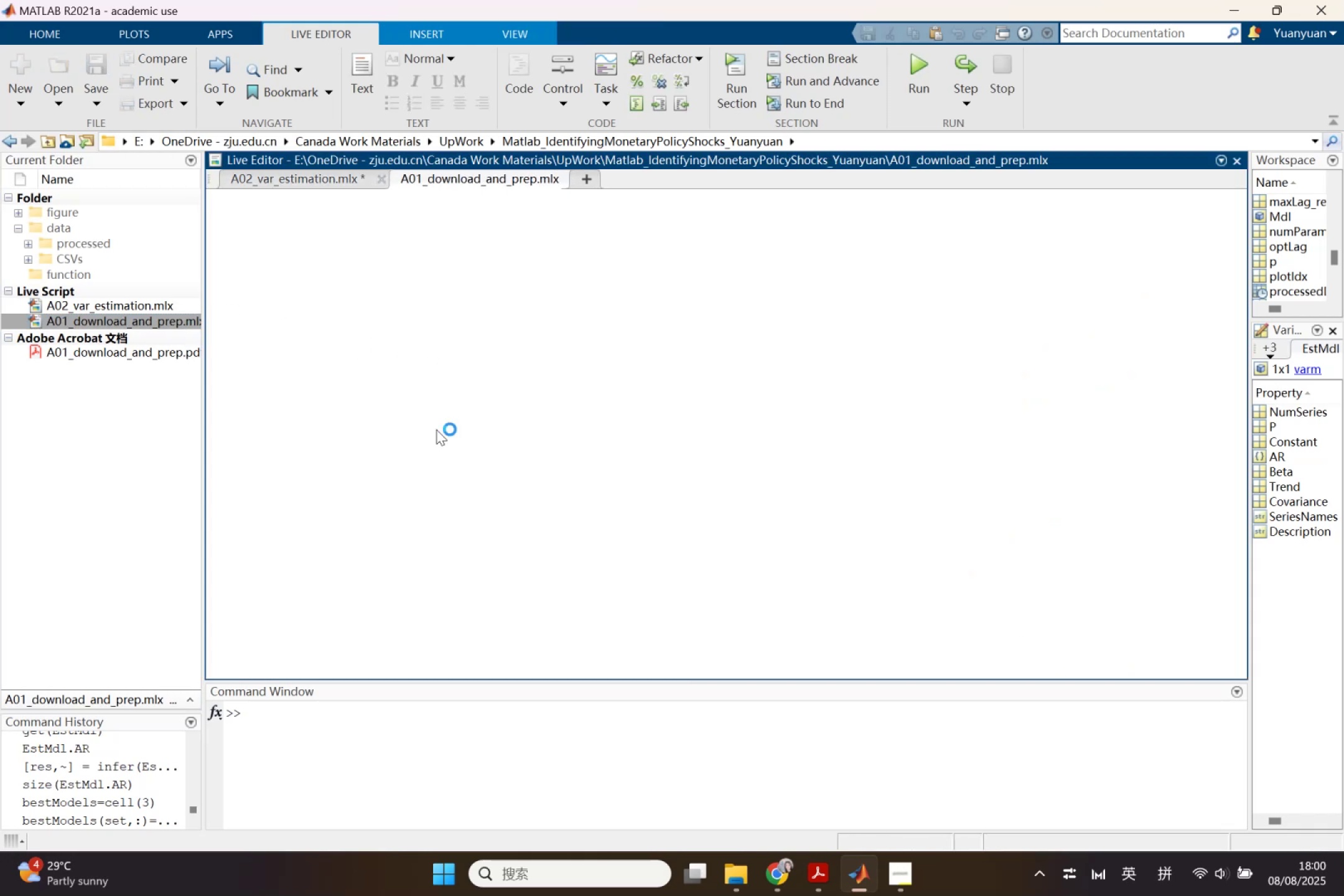 
scroll: coordinate [449, 506], scroll_direction: down, amount: 6.0
 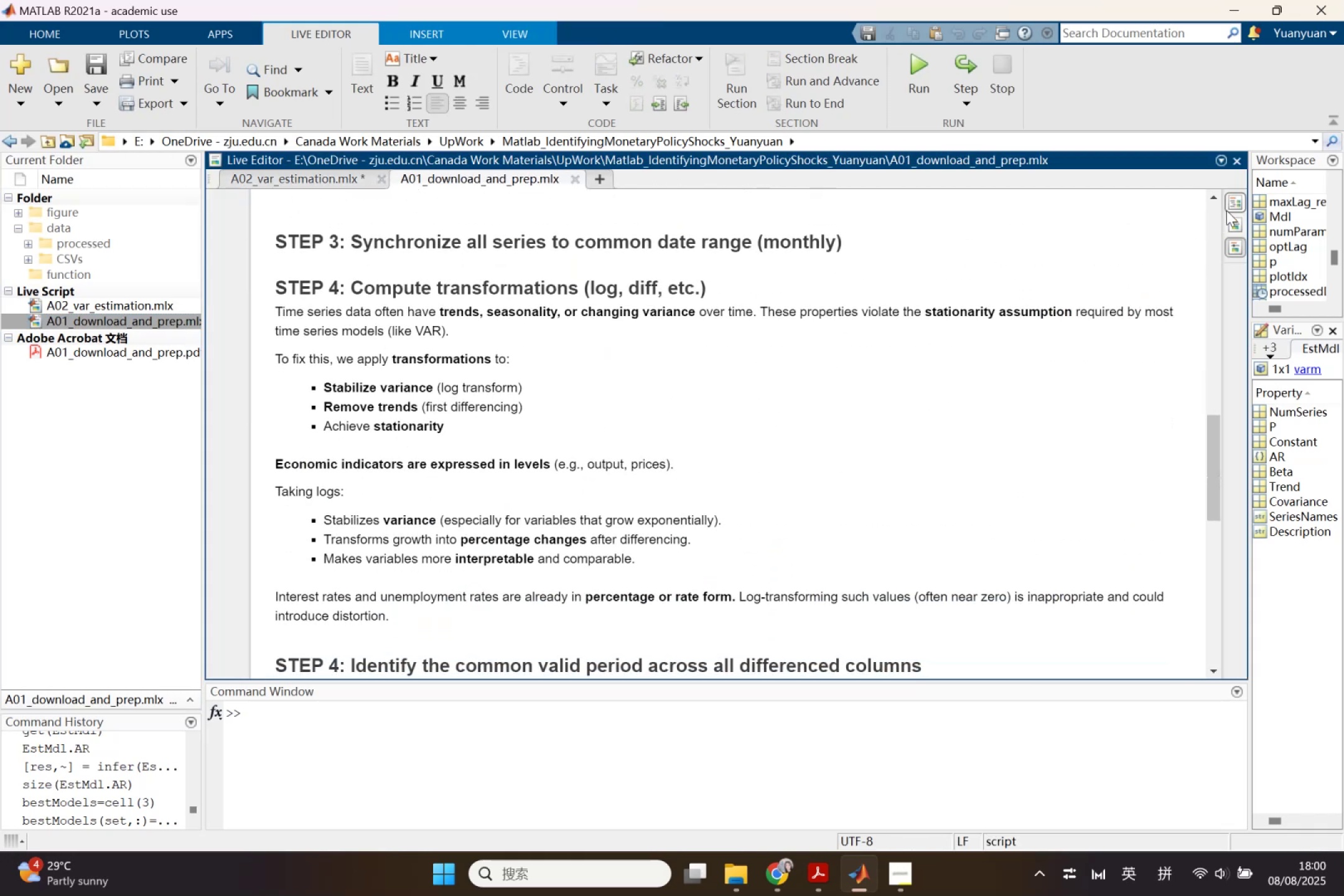 
left_click([1227, 205])
 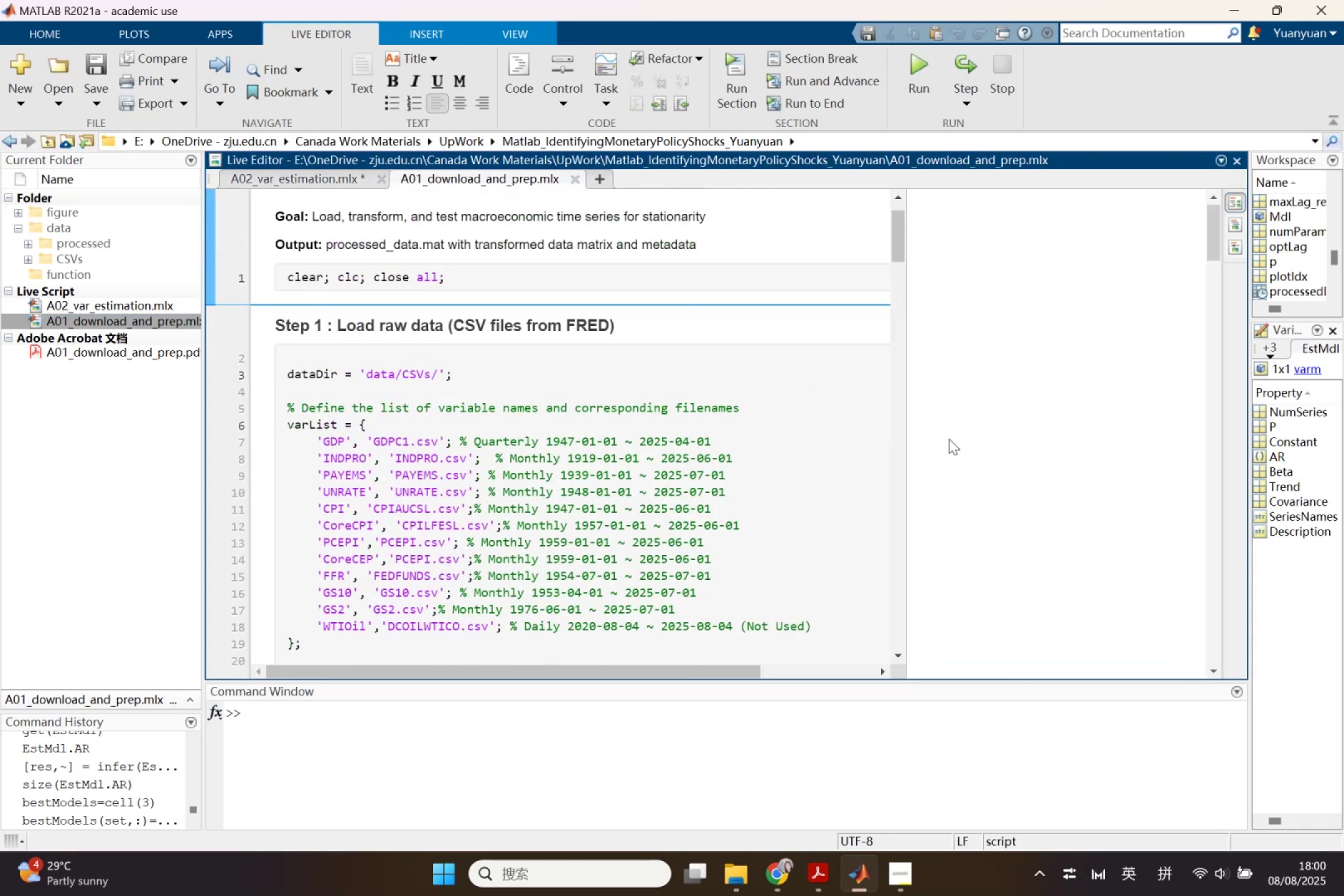 
scroll: coordinate [824, 484], scroll_direction: down, amount: 10.0
 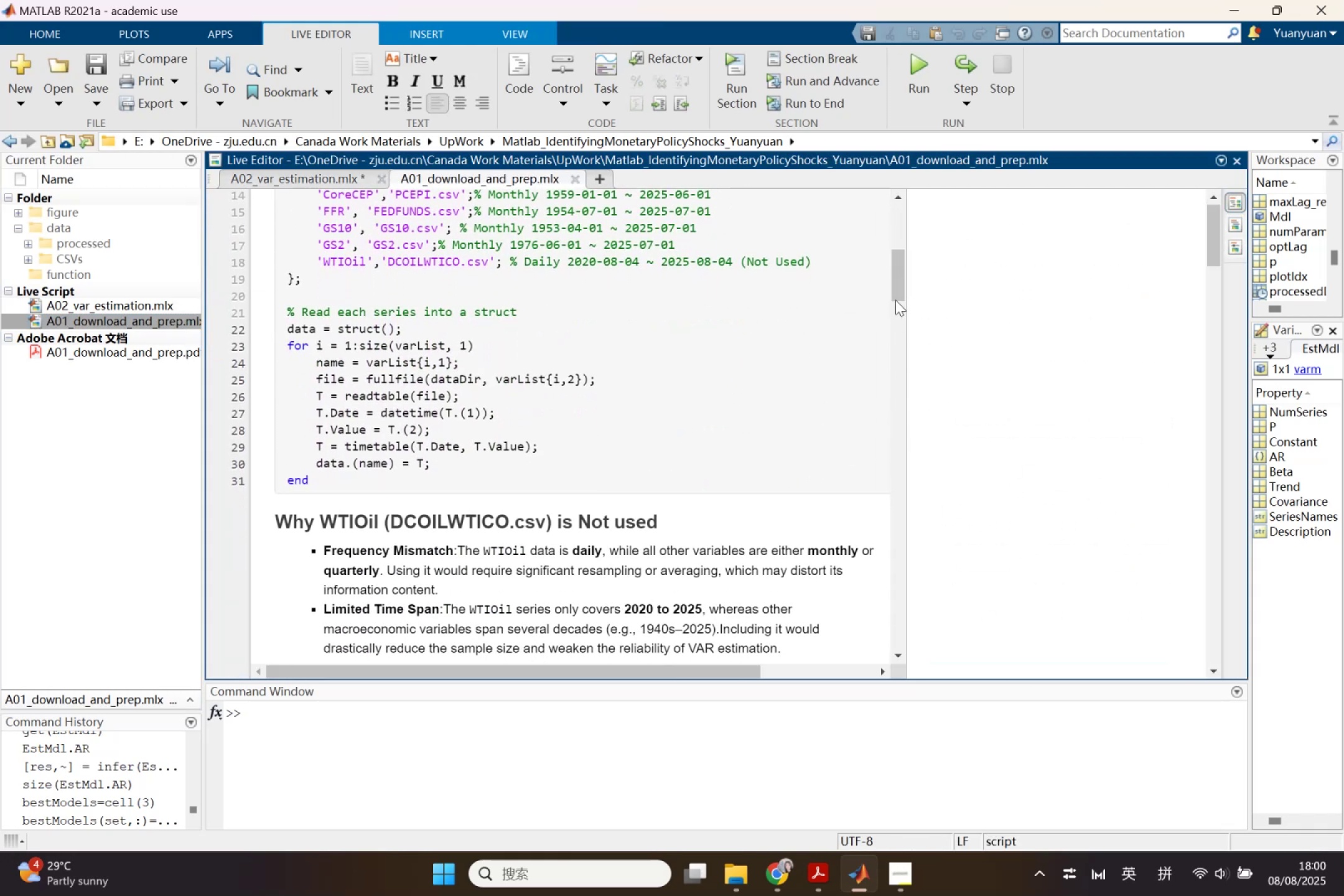 
left_click_drag(start_coordinate=[894, 287], to_coordinate=[891, 648])
 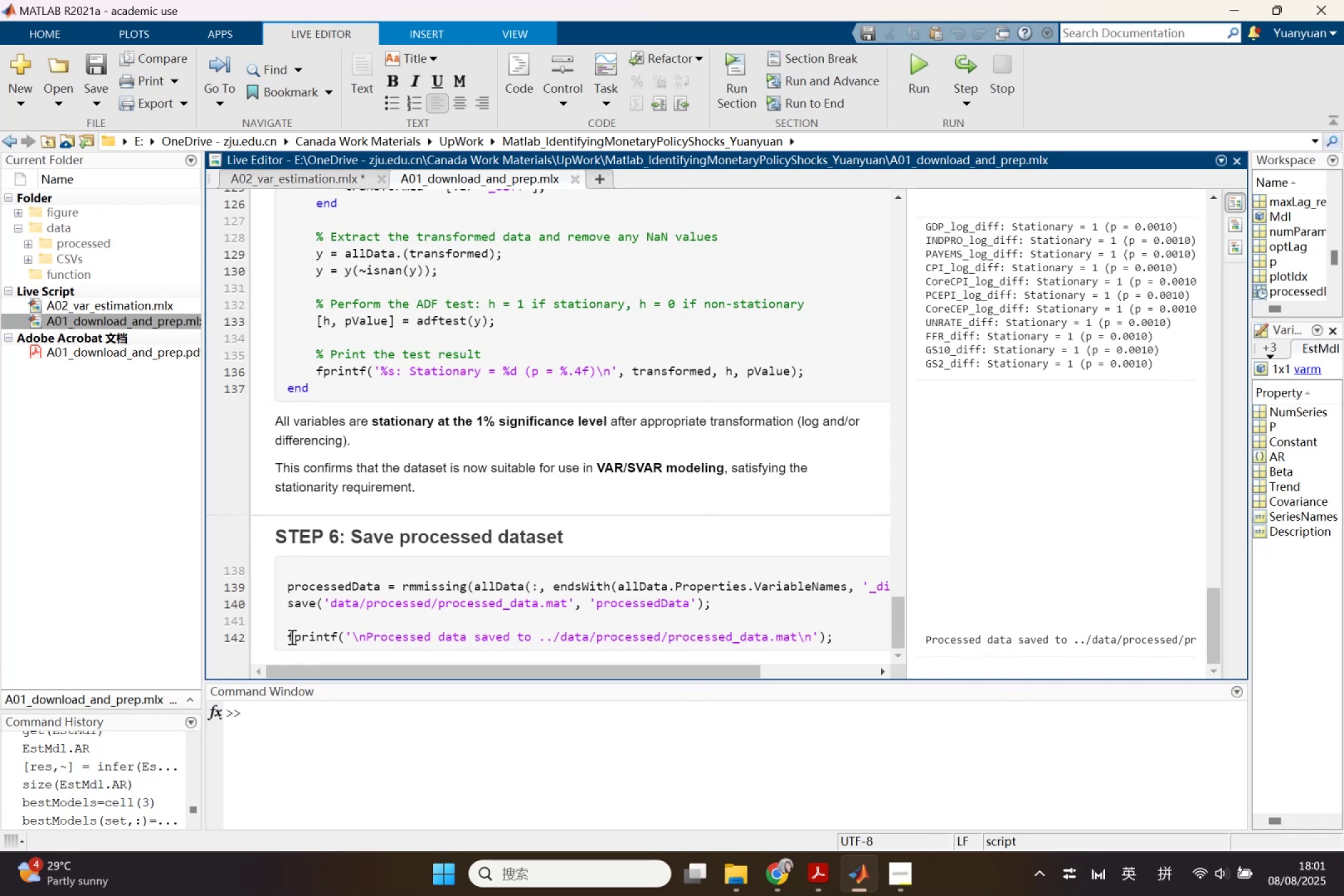 
left_click_drag(start_coordinate=[290, 637], to_coordinate=[844, 679])
 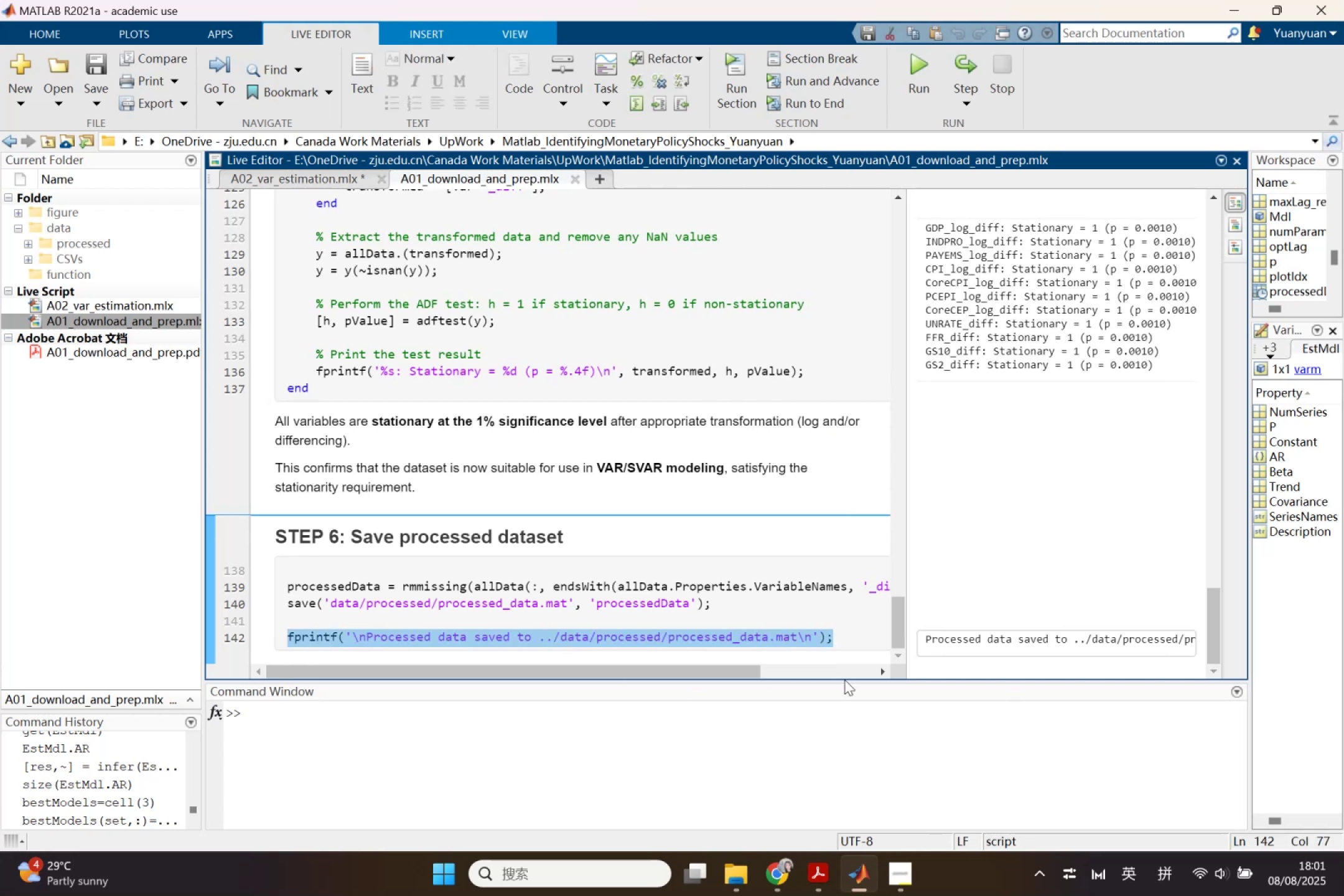 
key(Control+C)
 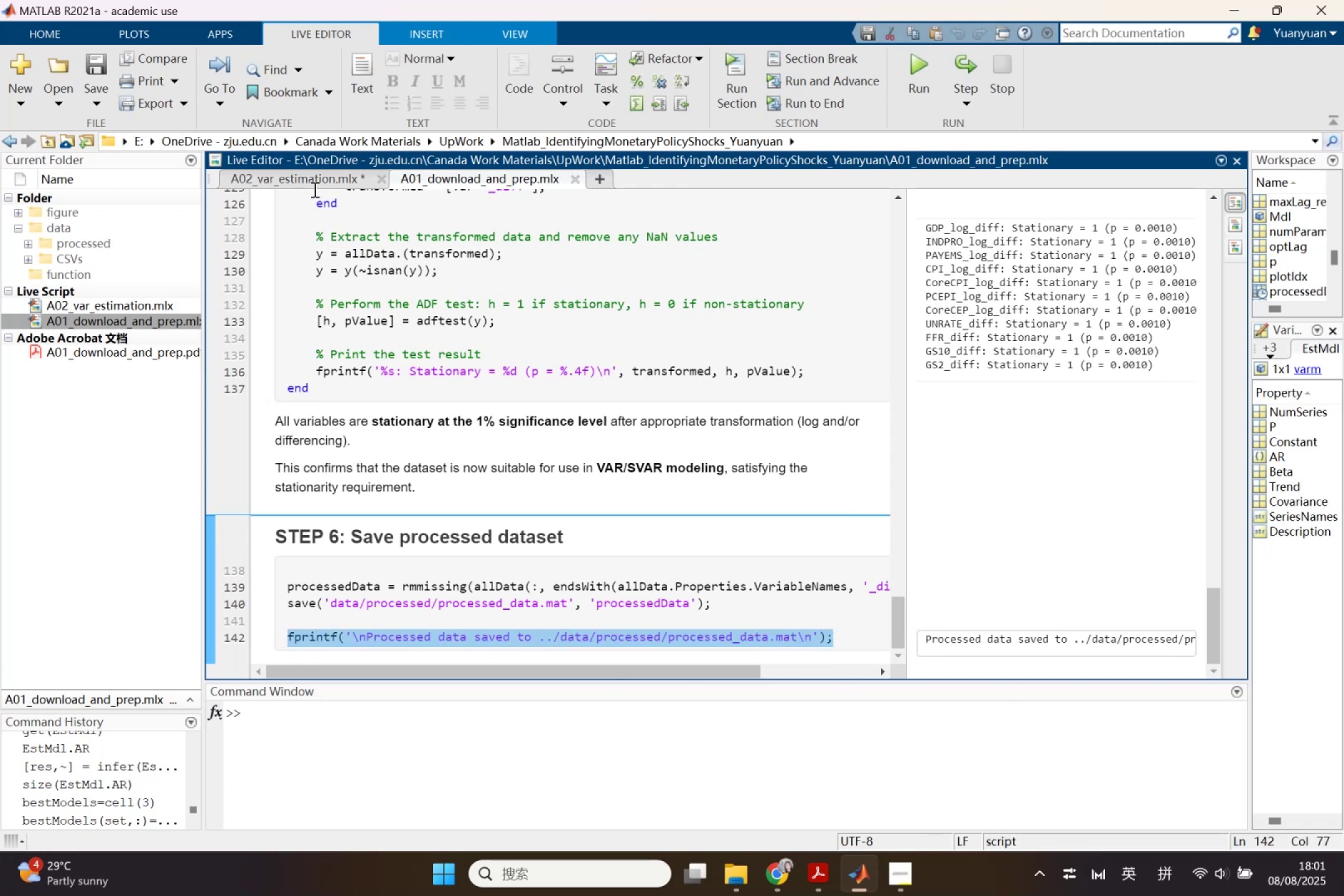 
left_click([314, 186])
 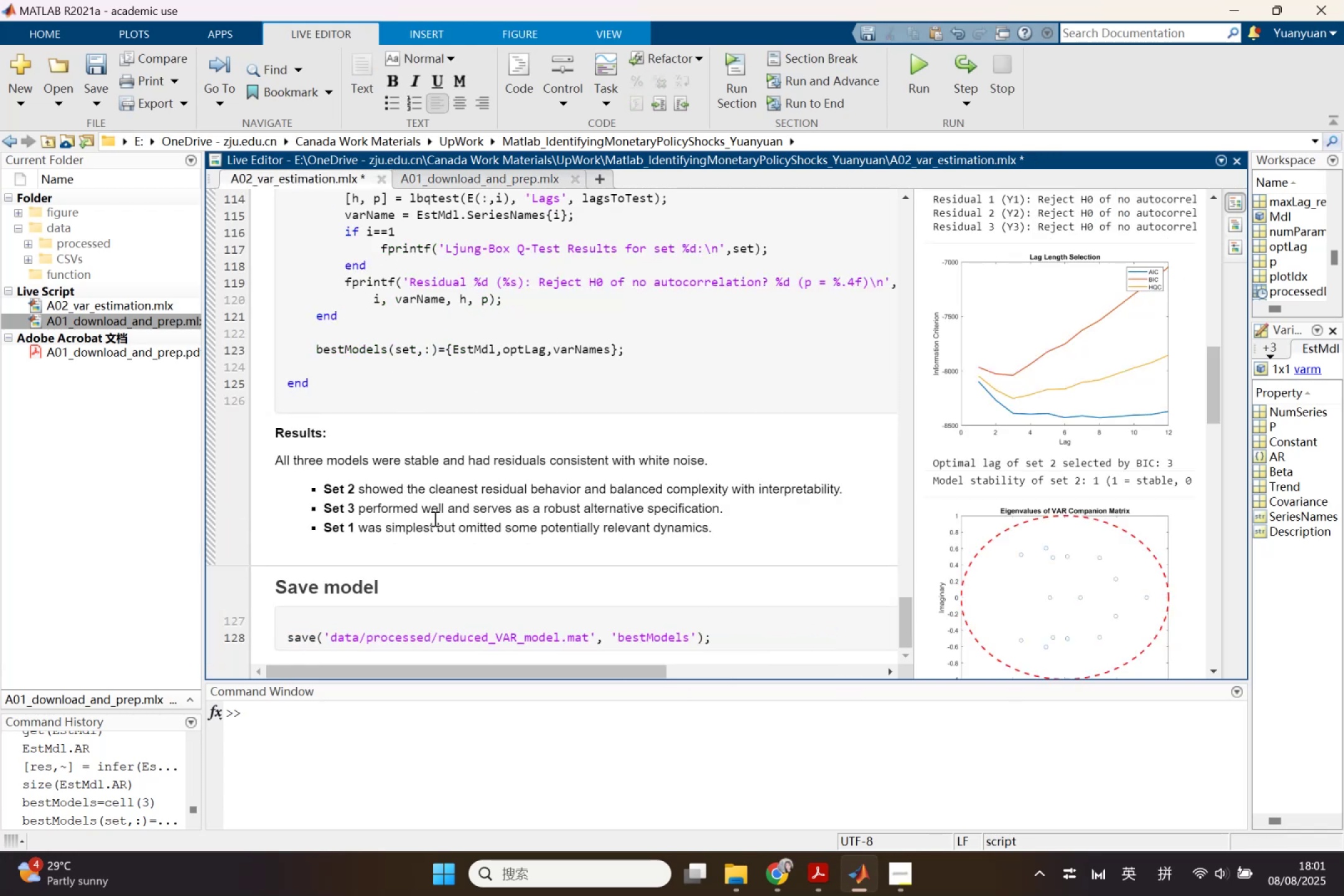 
scroll: coordinate [435, 523], scroll_direction: down, amount: 2.0
 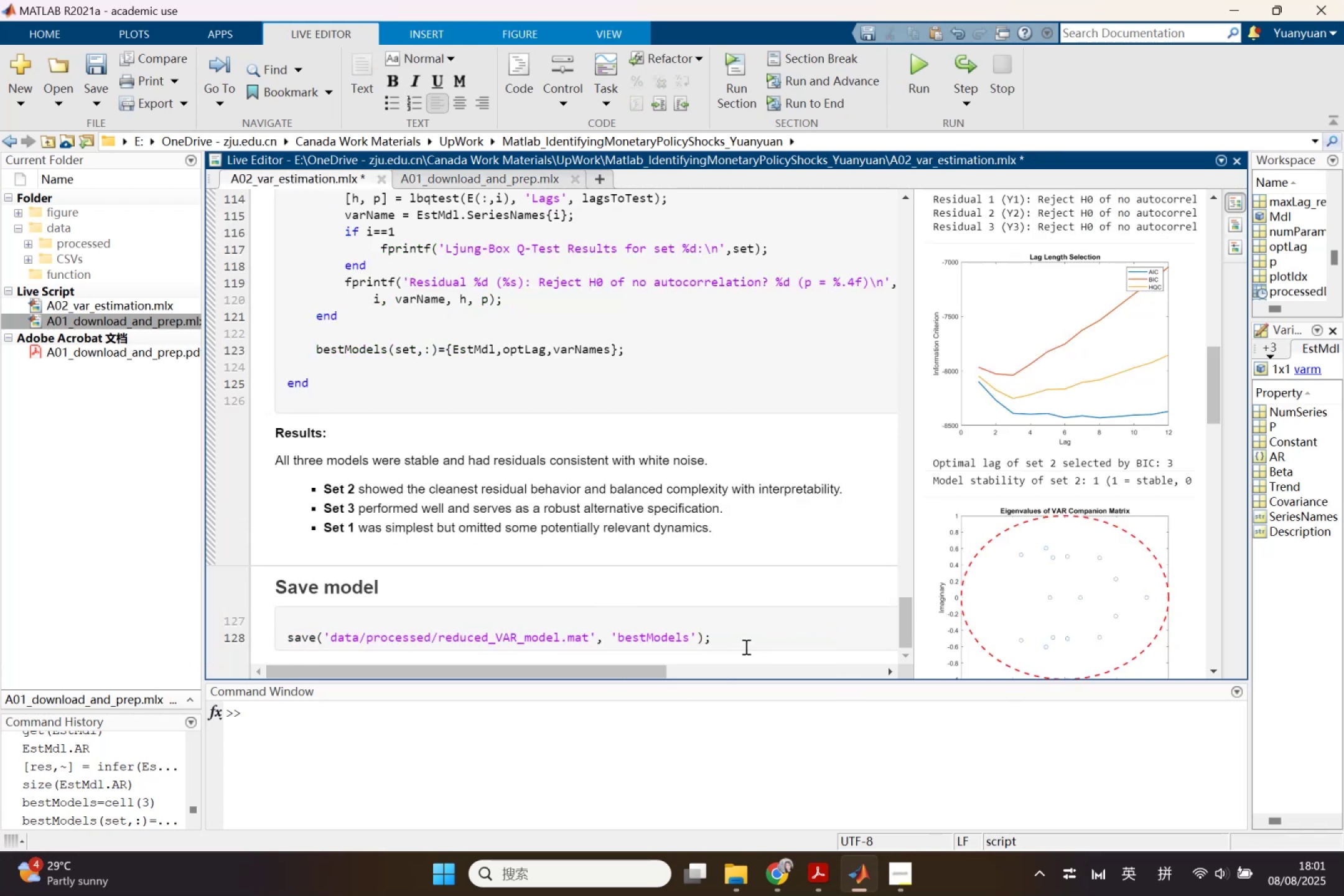 
left_click([745, 646])
 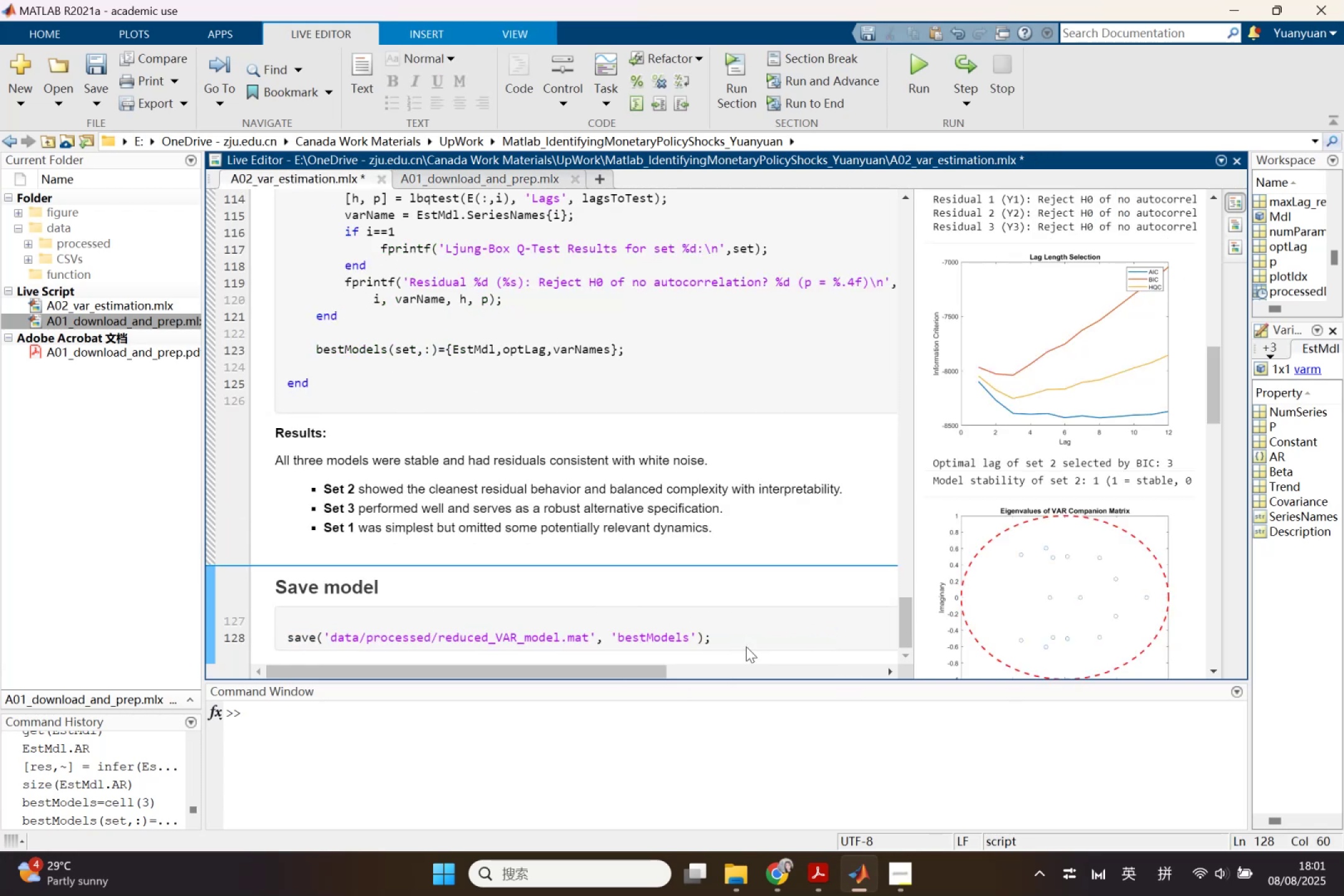 
key(Enter)
 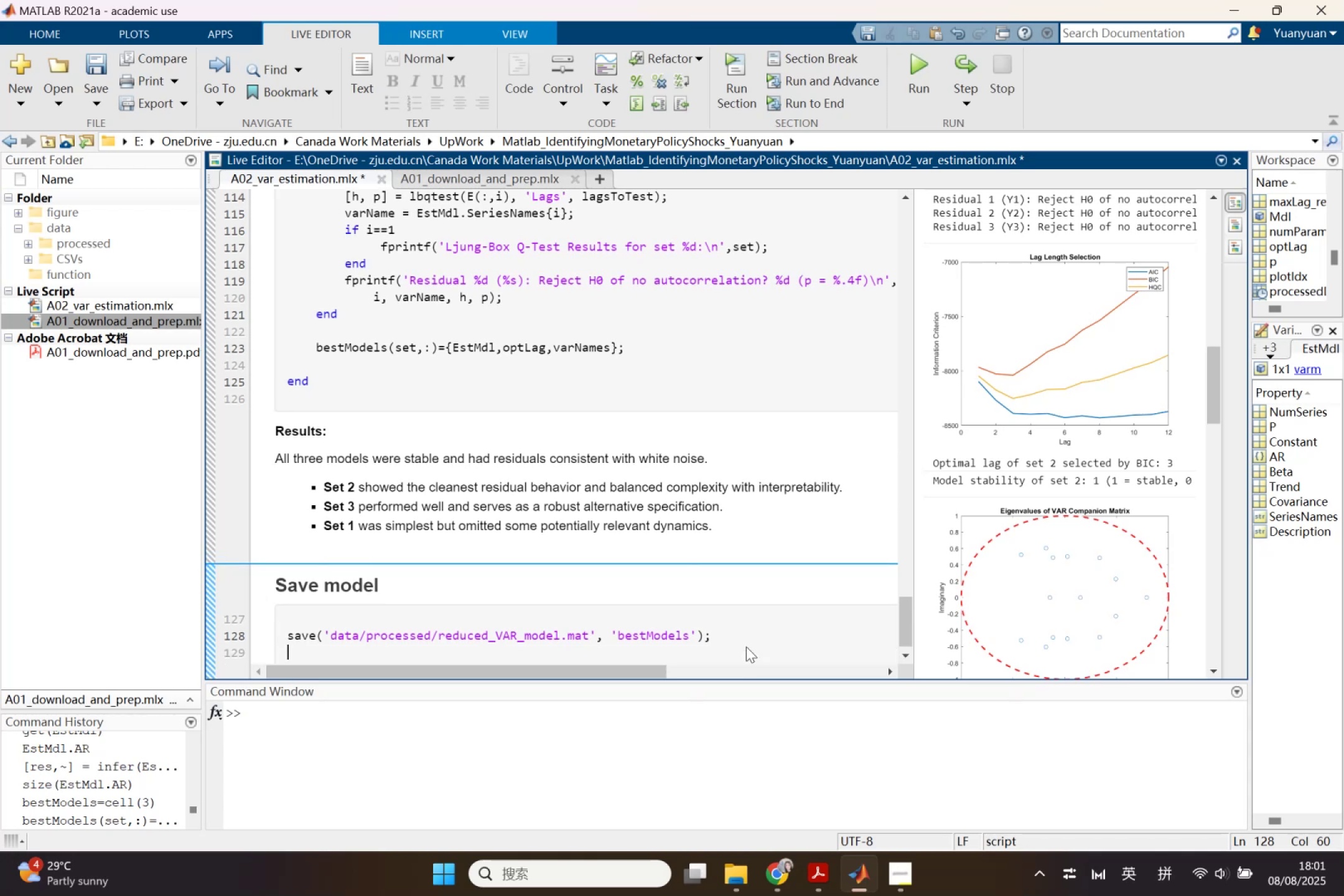 
key(Control+V)
 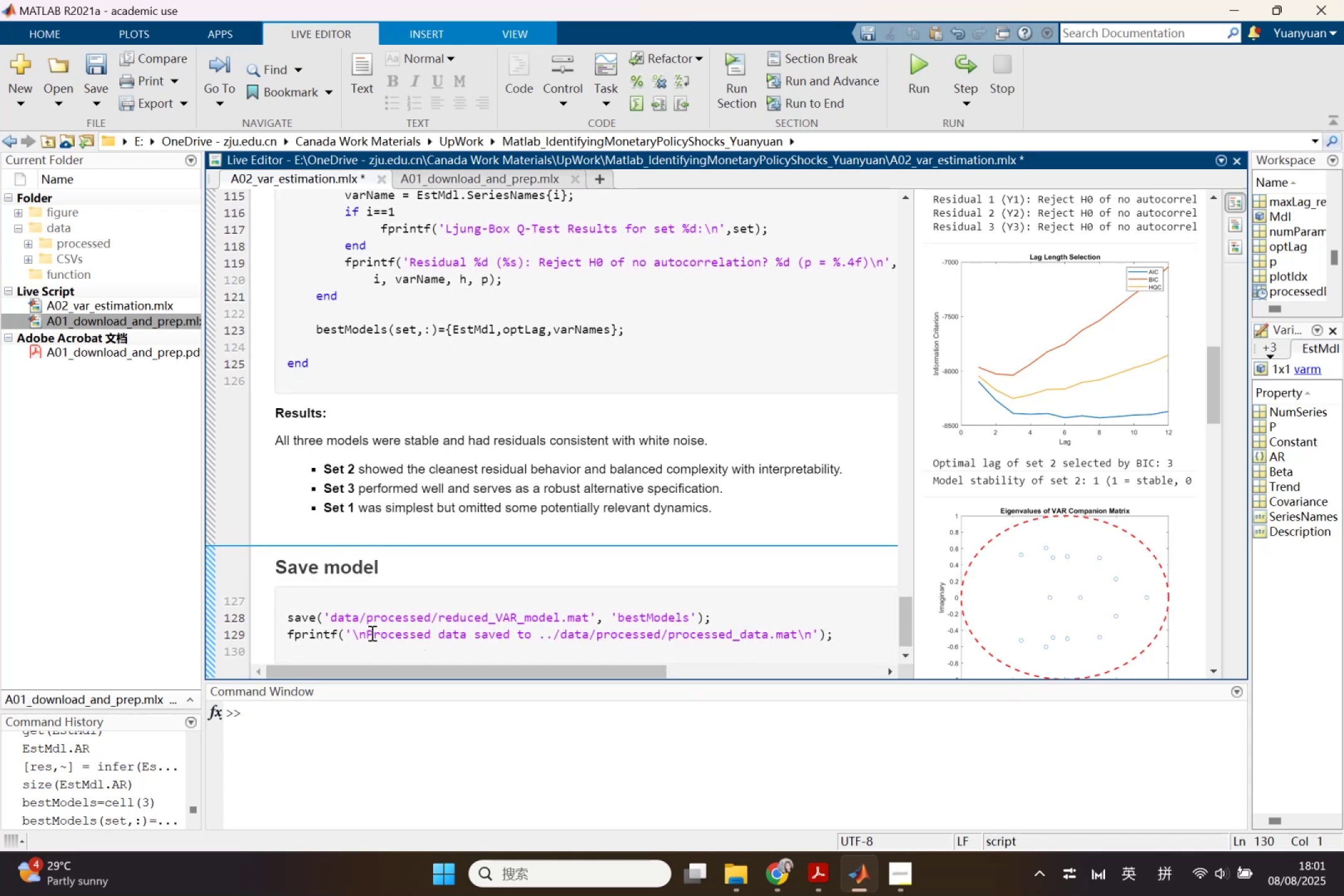 
left_click_drag(start_coordinate=[367, 633], to_coordinate=[467, 633])
 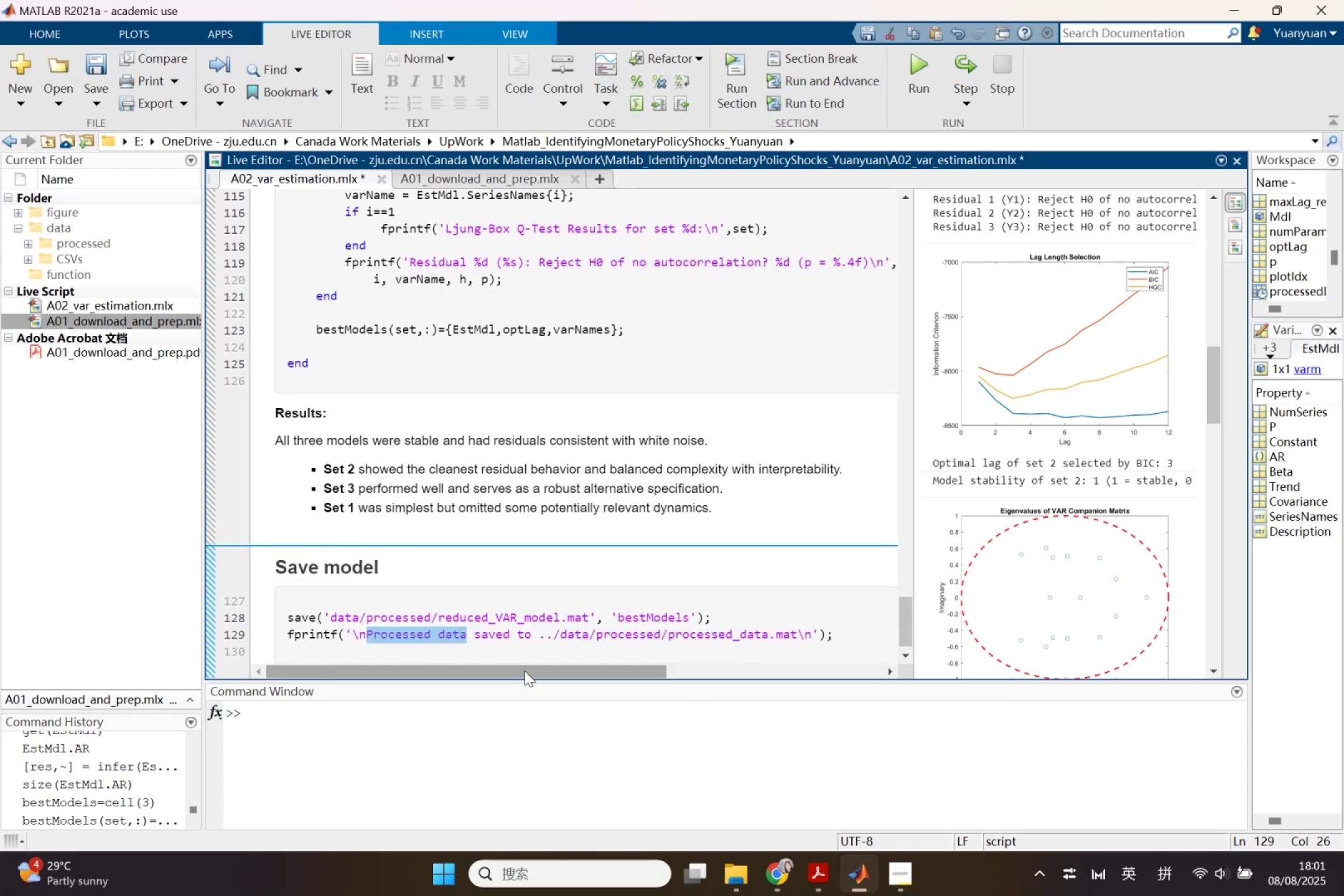 
type(the )
key(Backspace)
key(Backspace)
key(Backspace)
key(Backspace)
type( THE)
 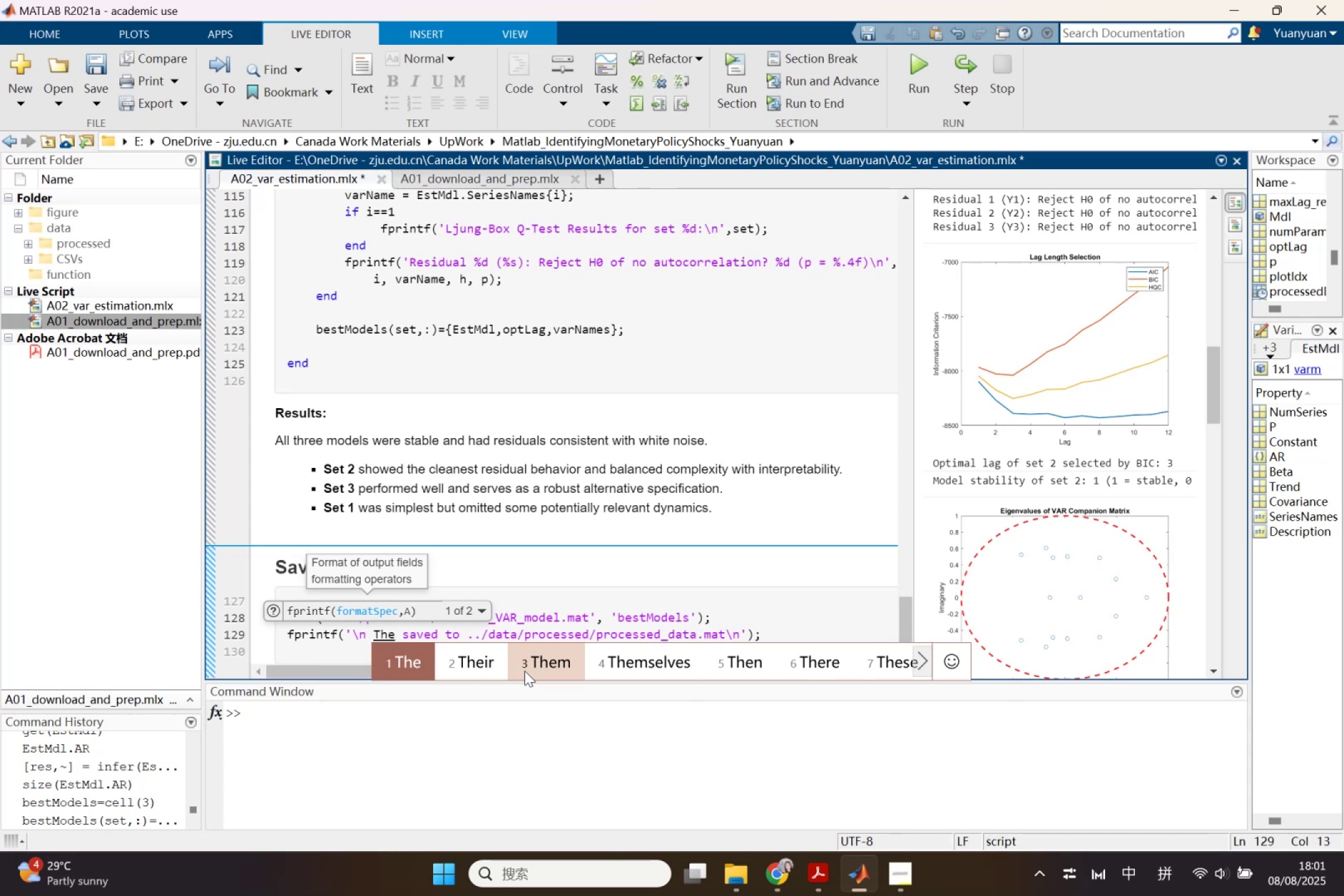 
key(Shift+Enter)
 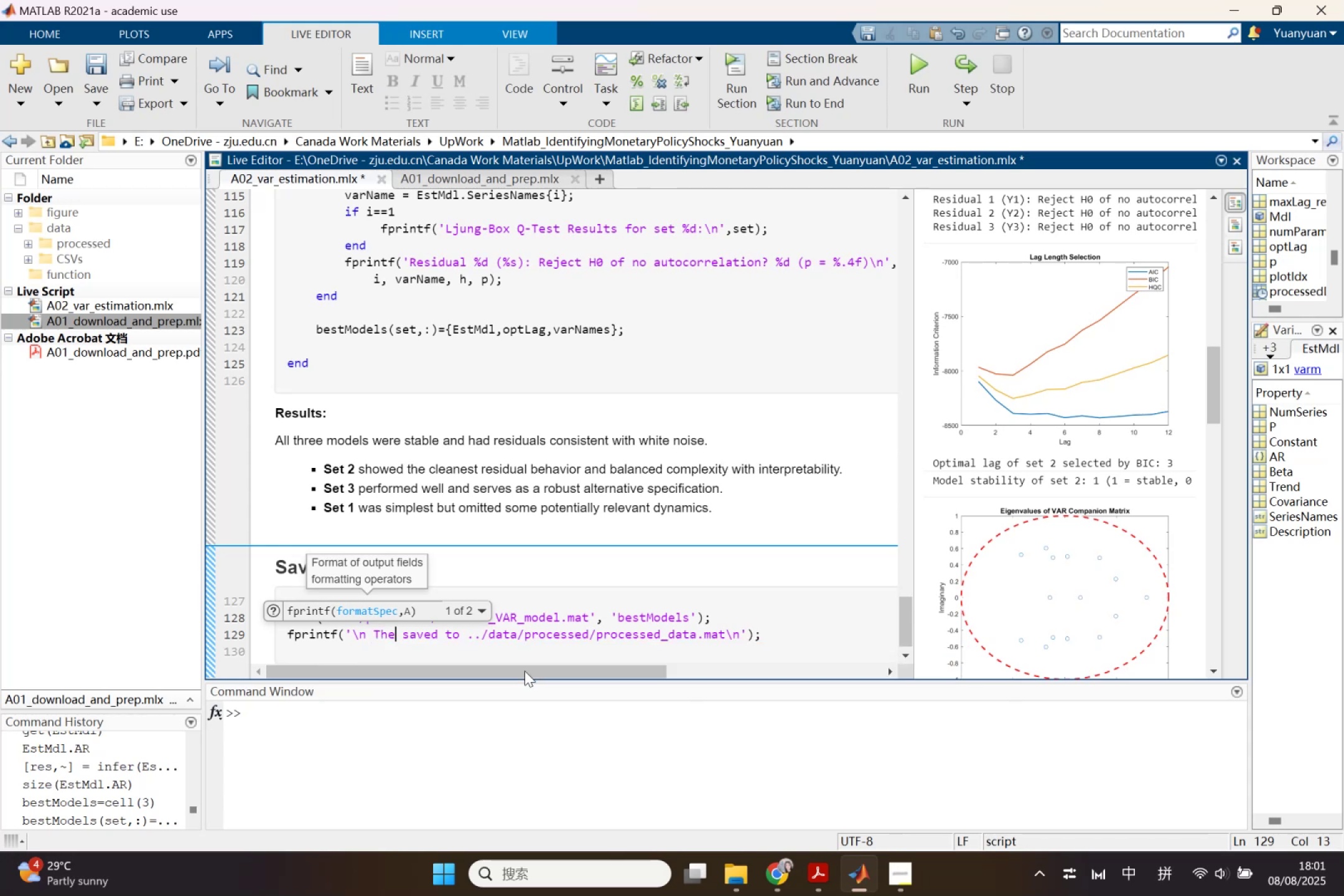 
type( best moa)
key(Backspace)
type(dels of set)
key(Backspace)
key(Backspace)
key(Backspace)
type(2)
key(Backspace)
type(3 sets)
 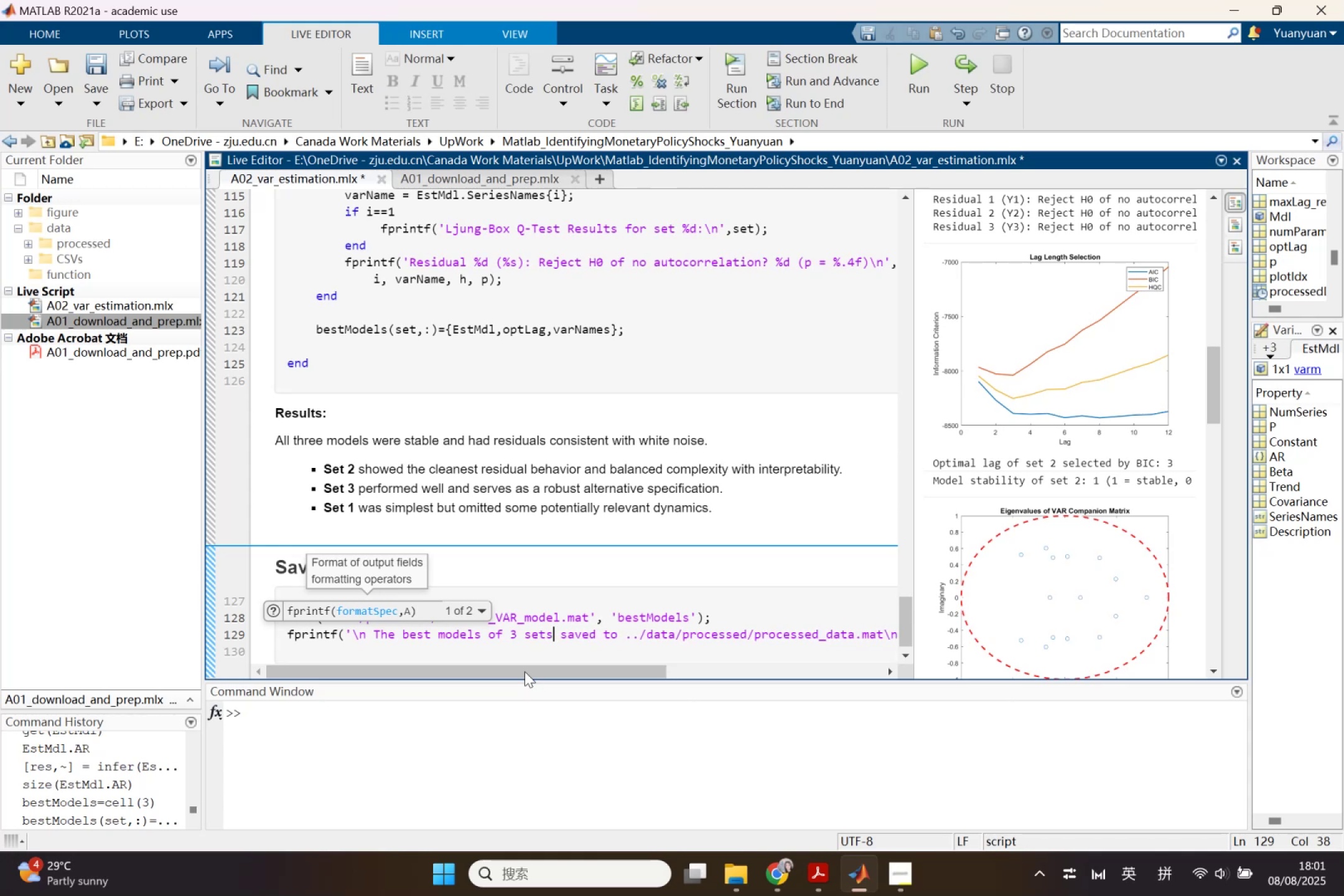 
type( of vai)
key(Backspace)
type(riables)
 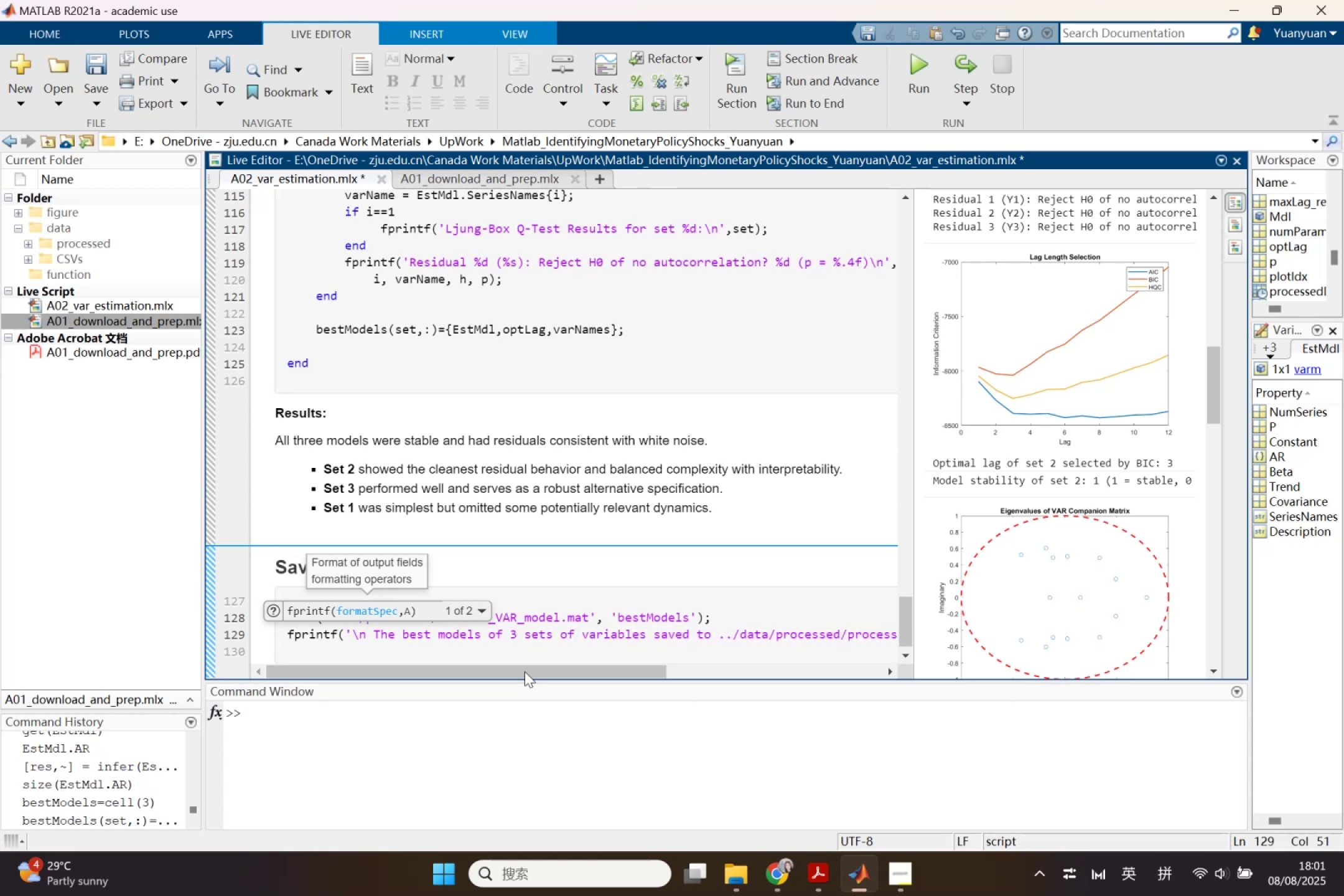 
hold_key(key=ArrowRight, duration=1.5)
 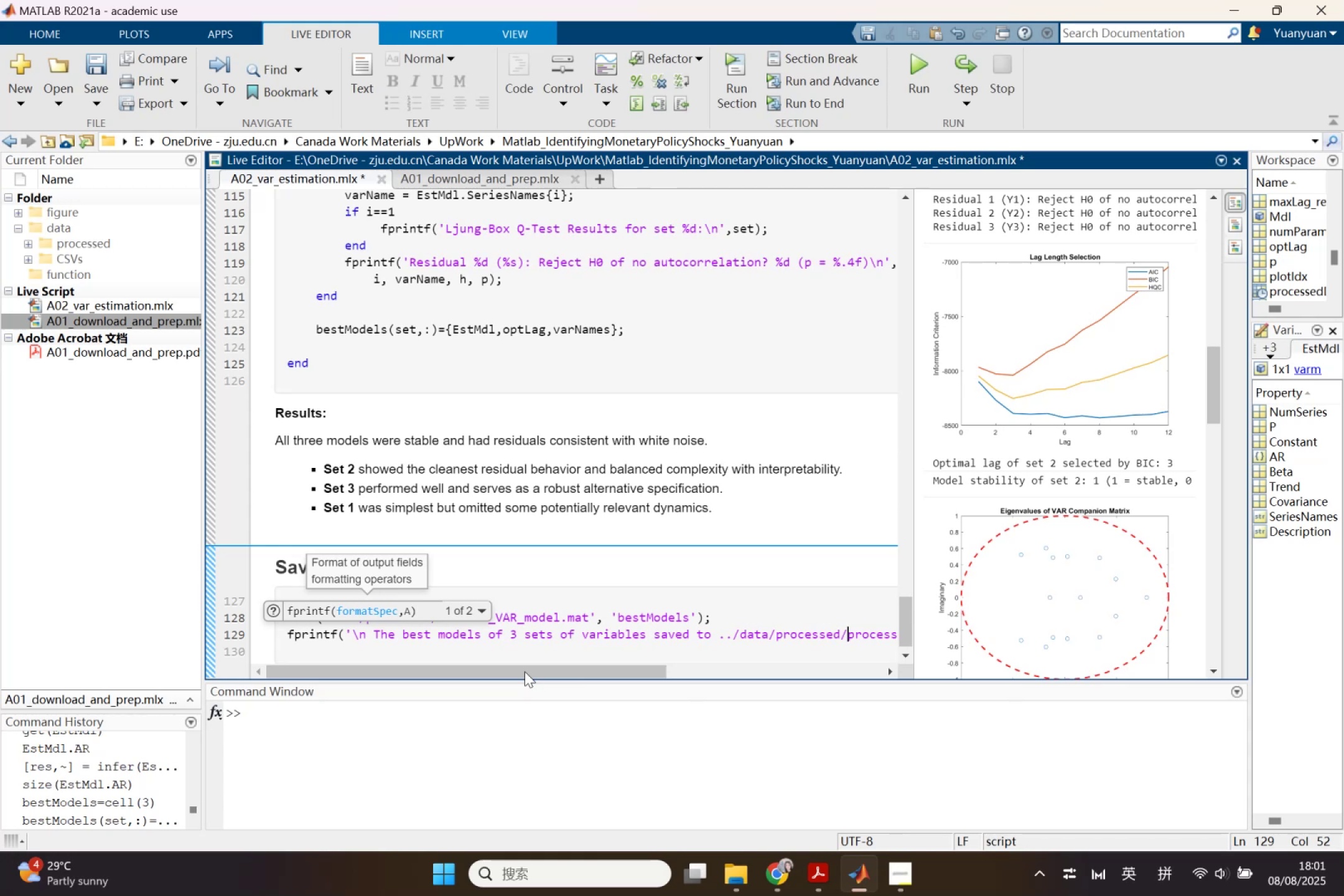 
key(ArrowRight)
 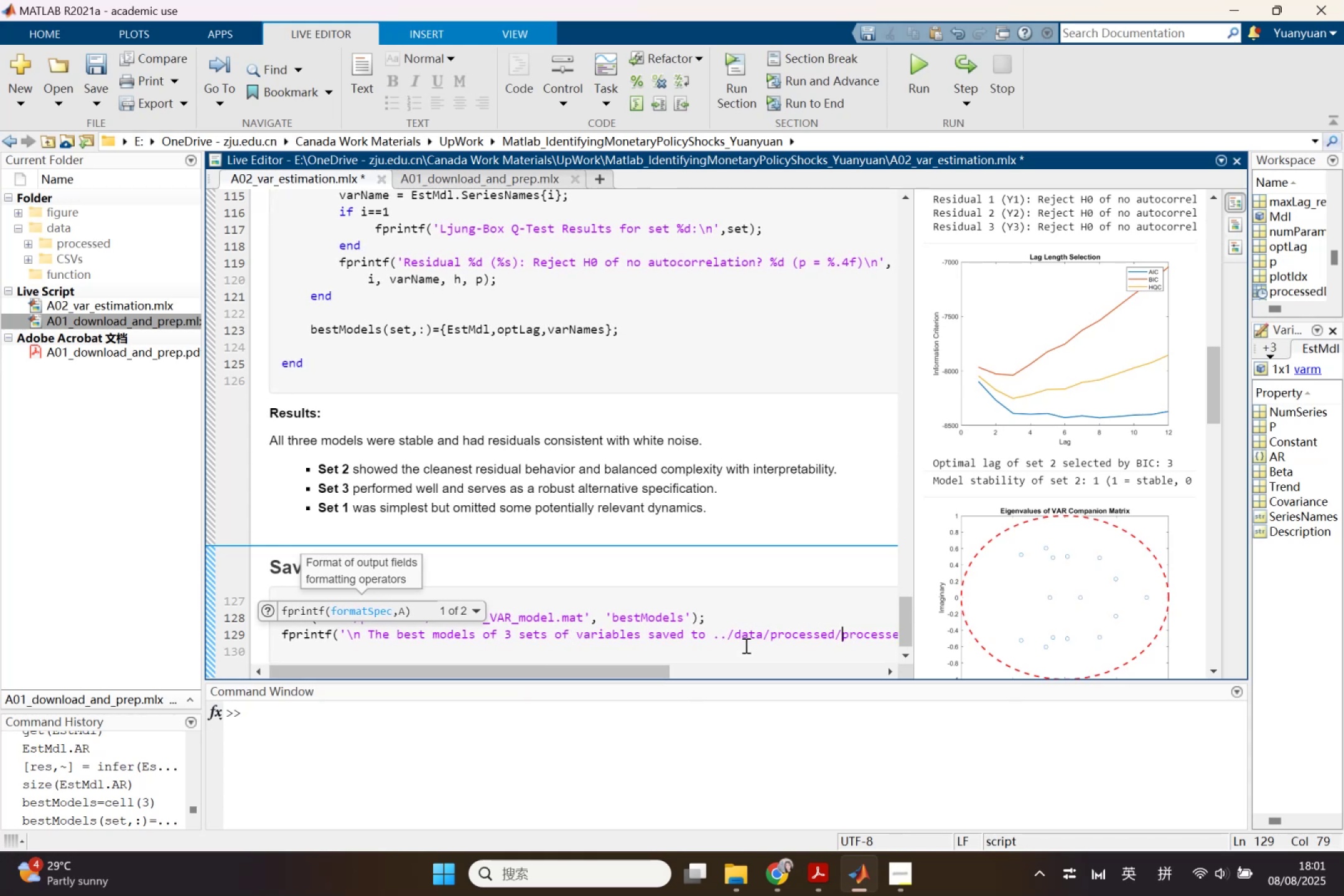 
left_click_drag(start_coordinate=[734, 635], to_coordinate=[714, 637])
 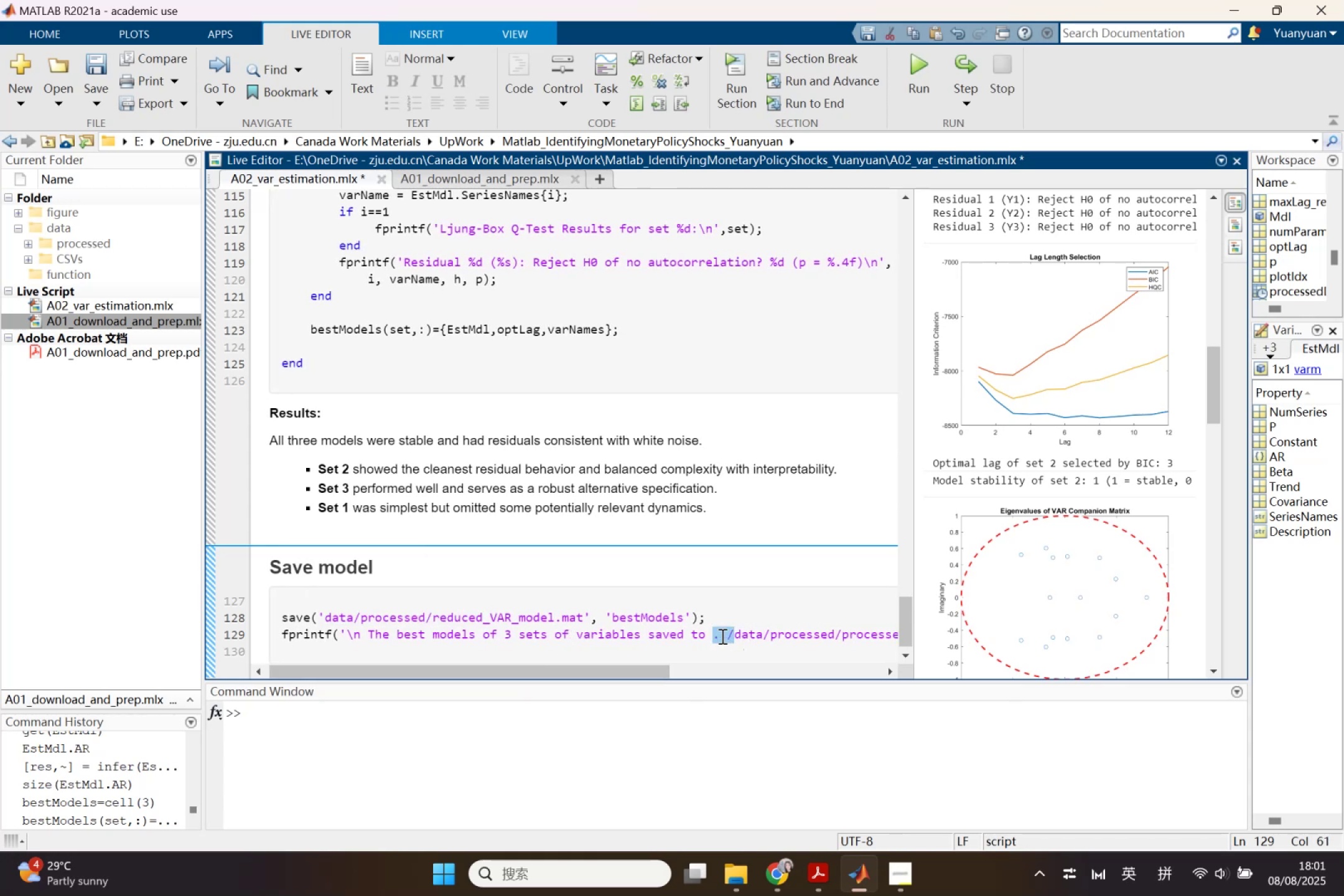 
key(Backspace)
 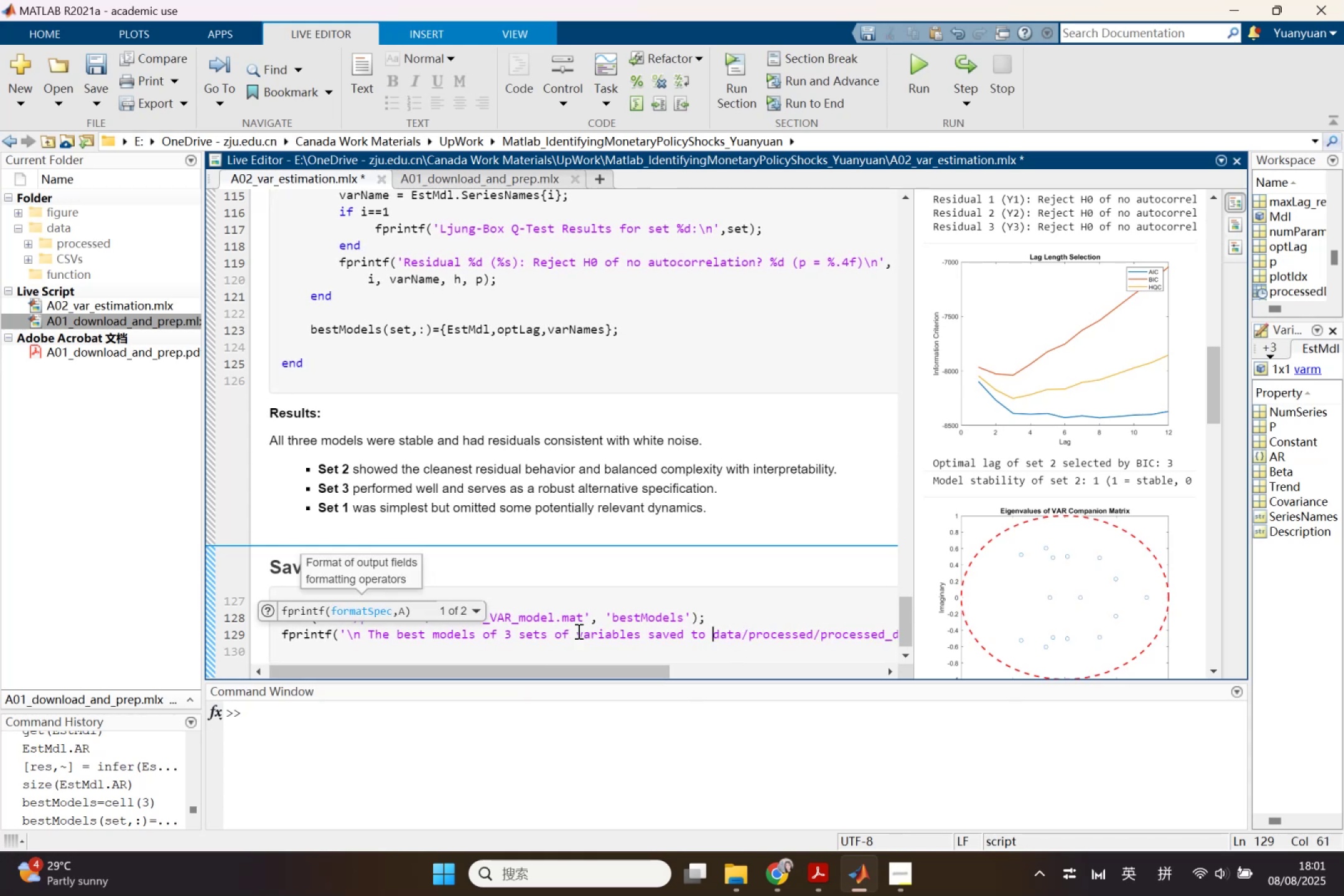 
left_click([555, 626])
 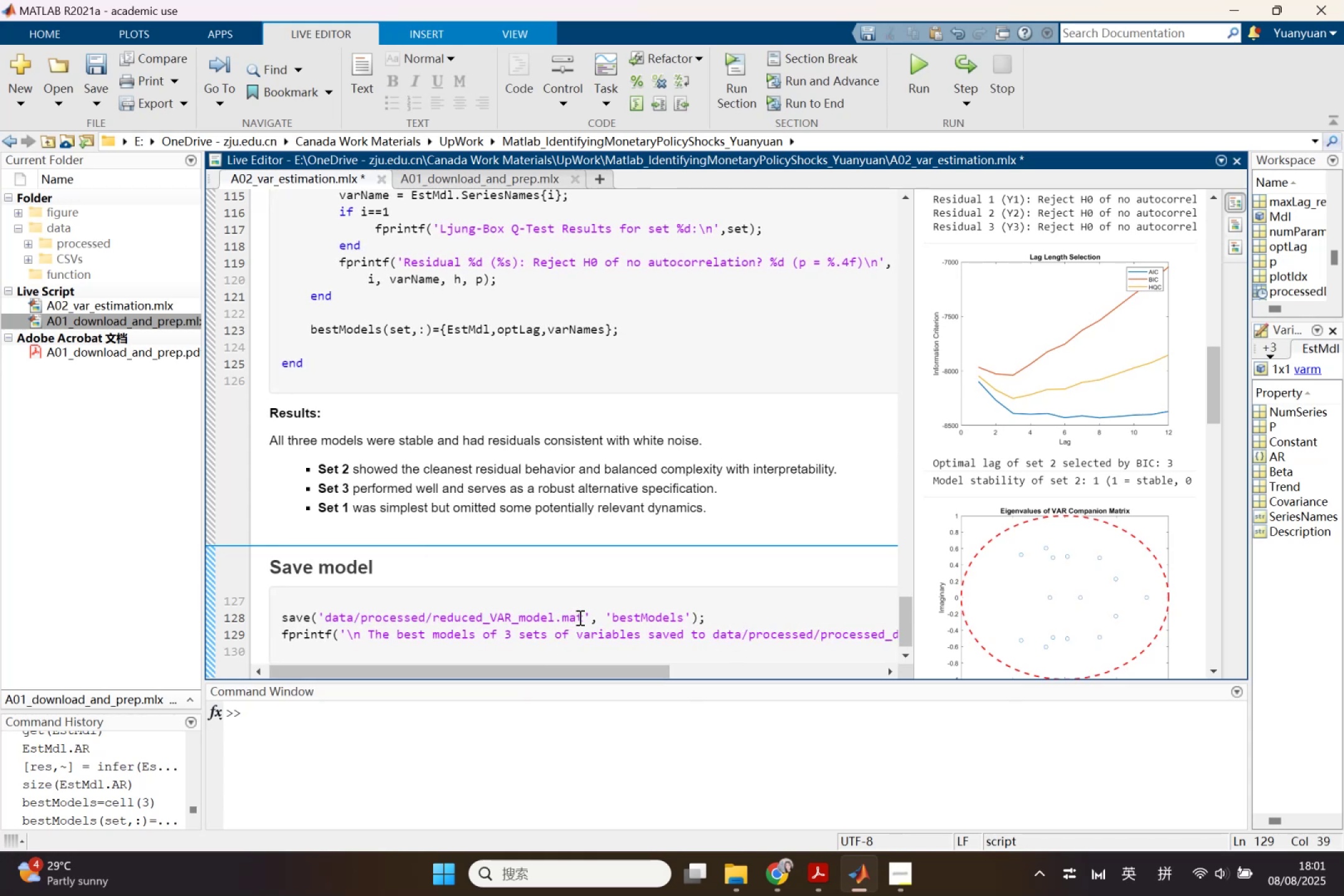 
left_click_drag(start_coordinate=[582, 617], to_coordinate=[330, 619])
 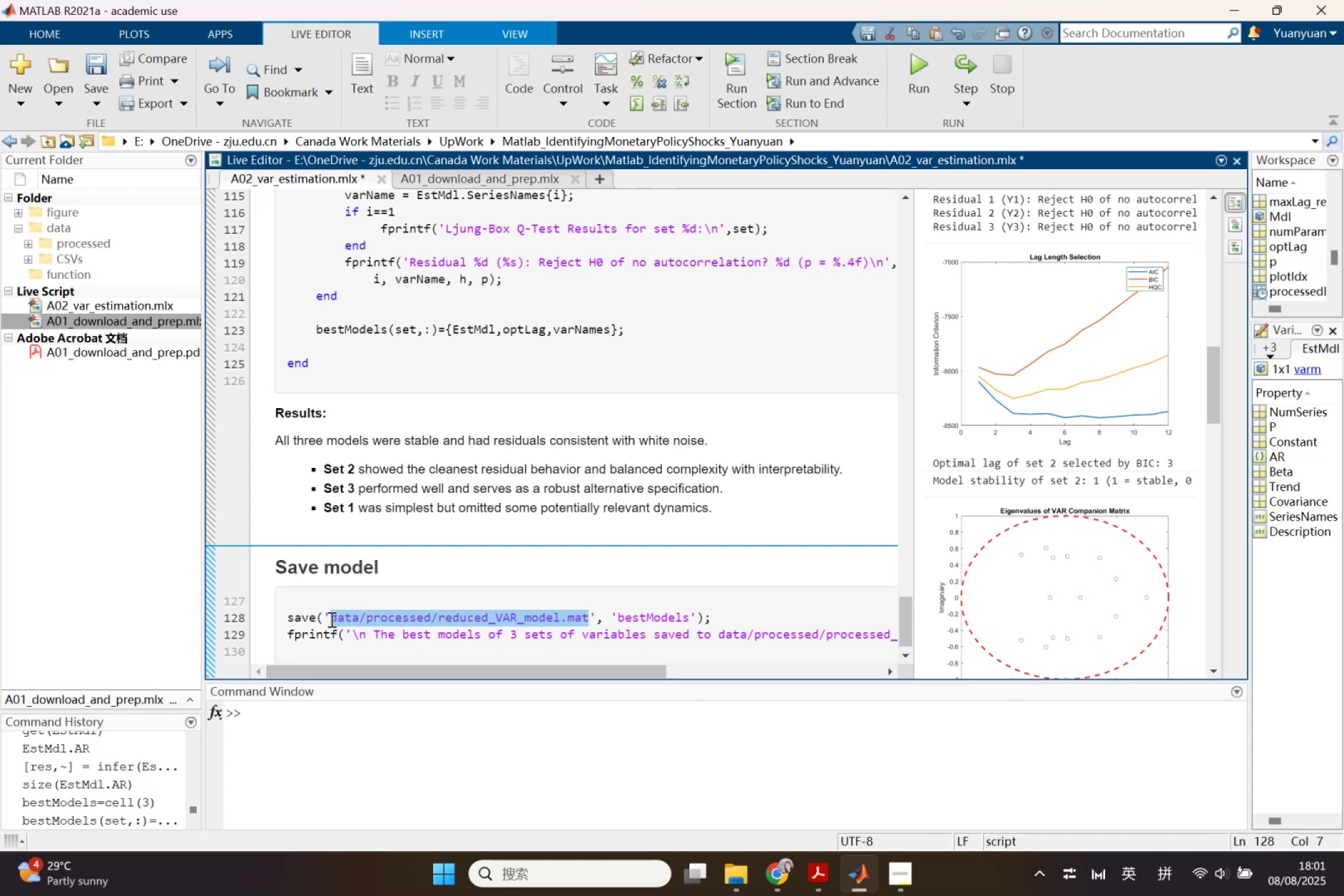 
key(Control+ControlLeft)
 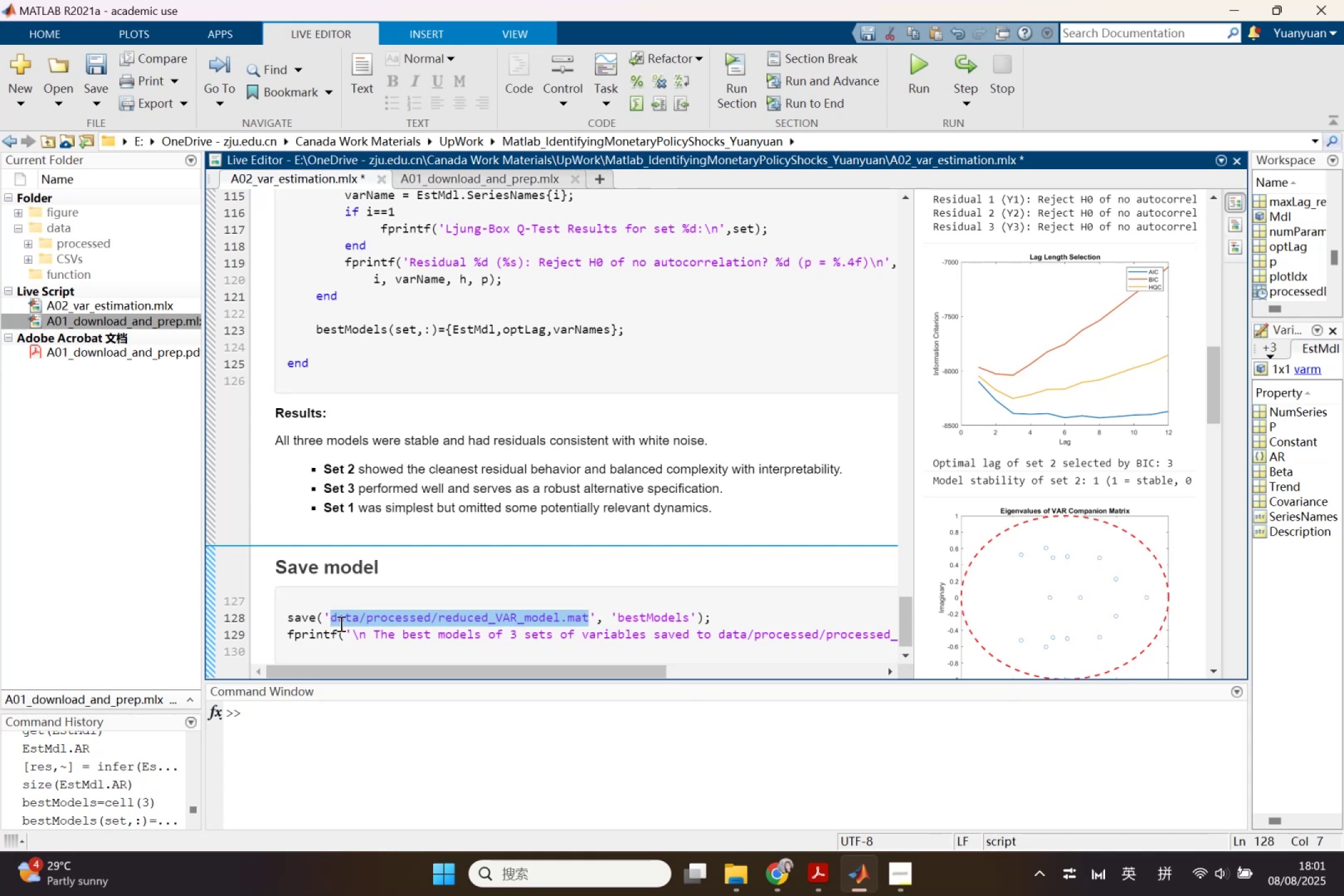 
key(Control+C)
 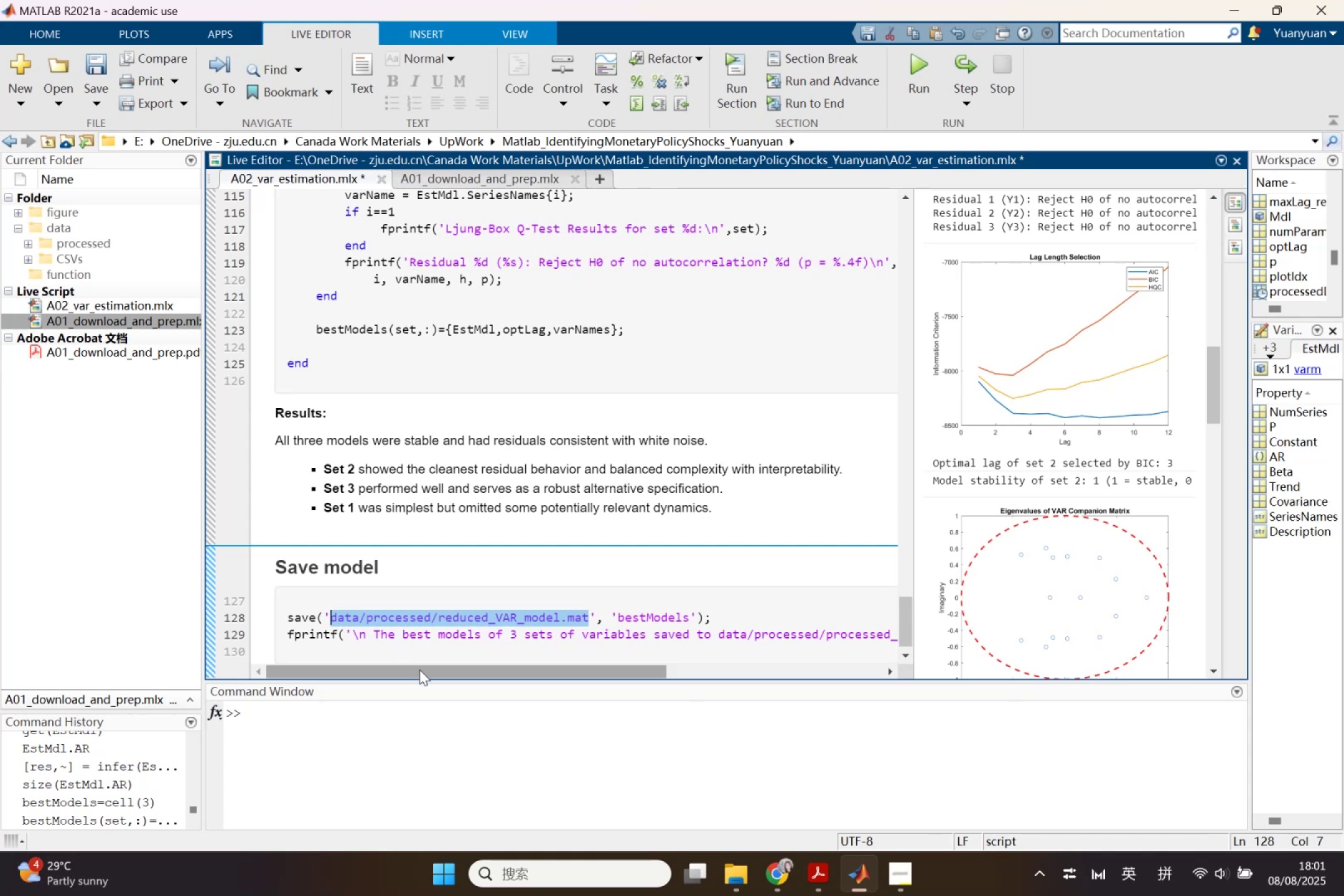 
left_click_drag(start_coordinate=[419, 671], to_coordinate=[676, 673])
 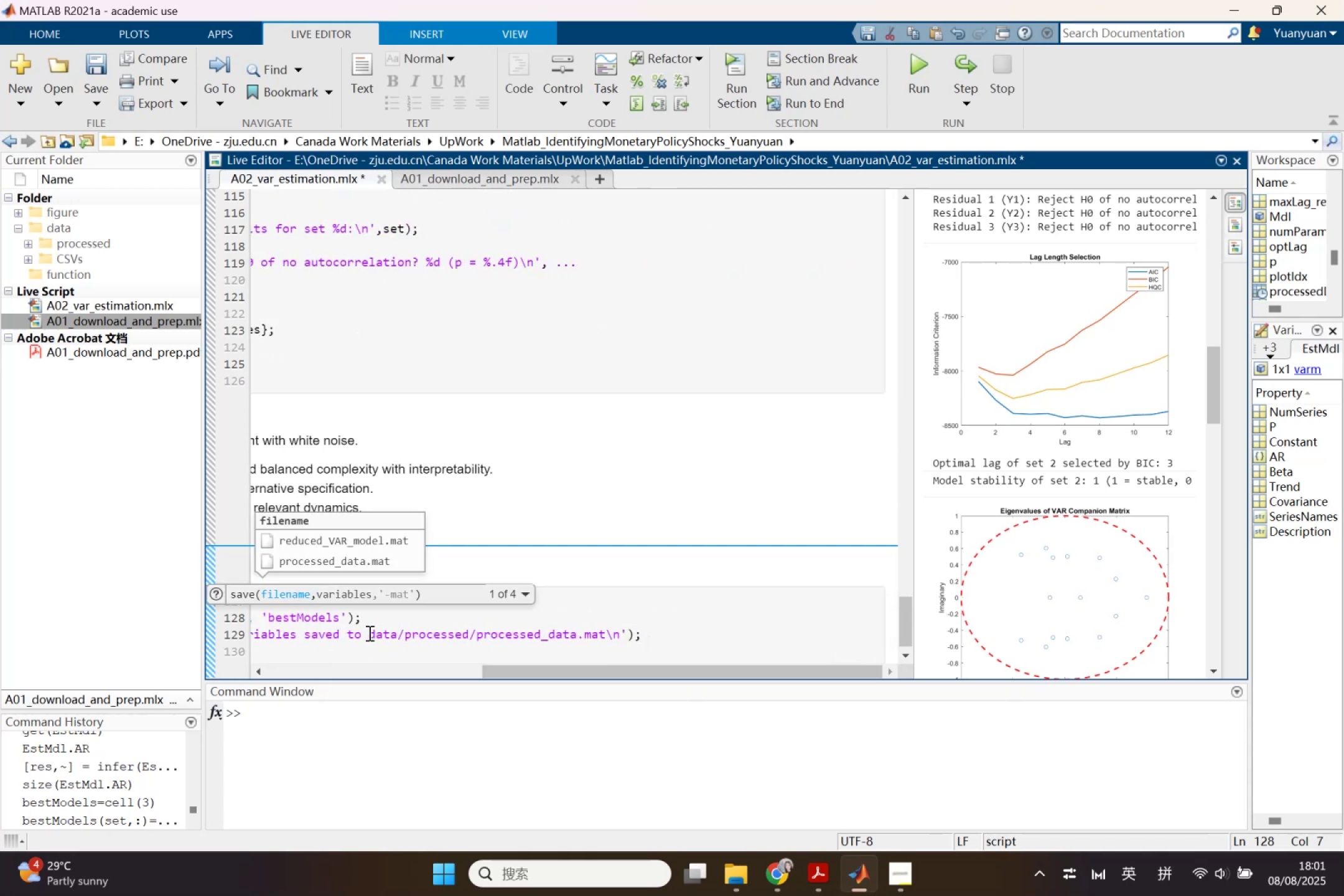 
left_click_drag(start_coordinate=[368, 633], to_coordinate=[605, 630])
 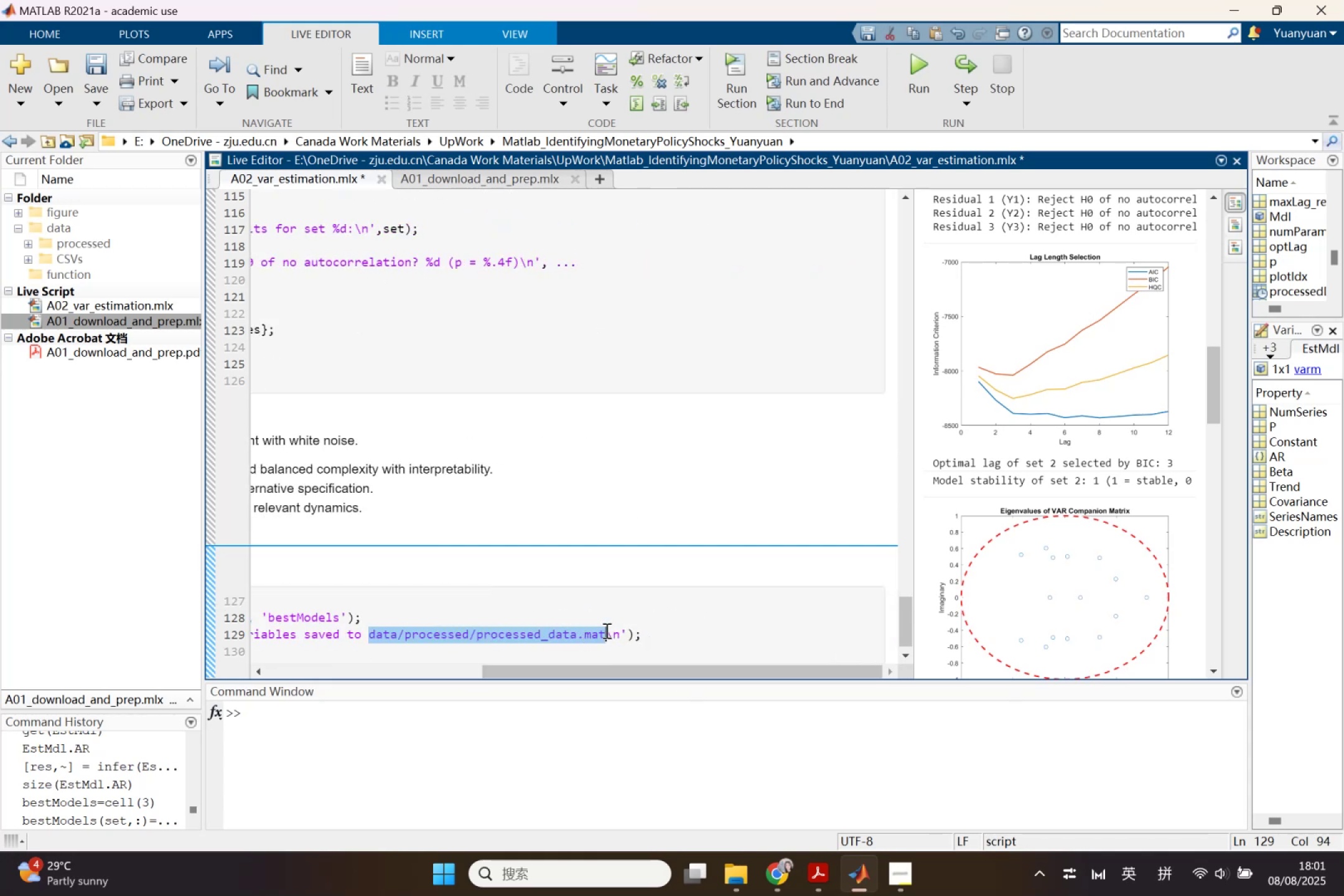 
key(Control+V)
 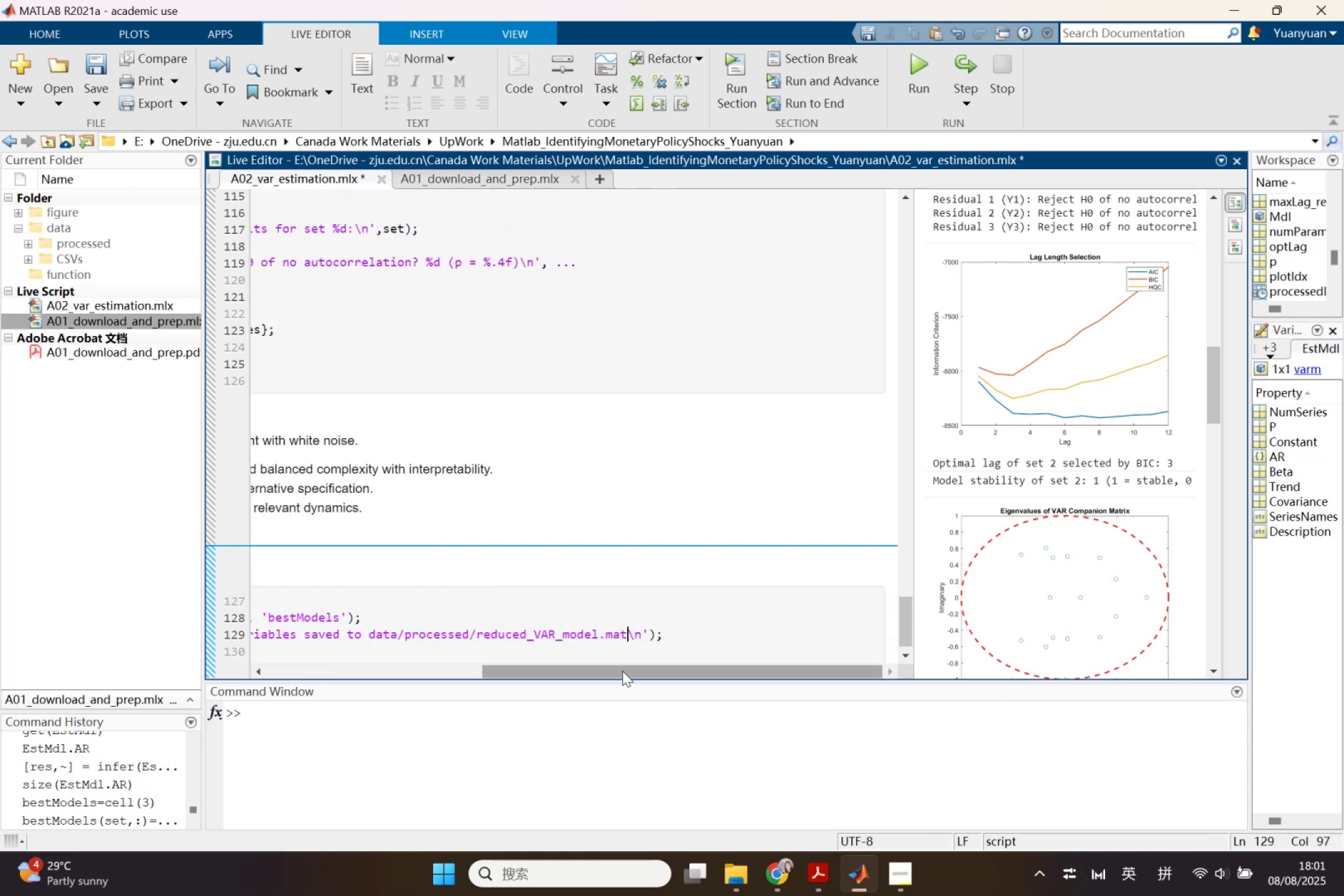 
left_click_drag(start_coordinate=[622, 673], to_coordinate=[321, 685])
 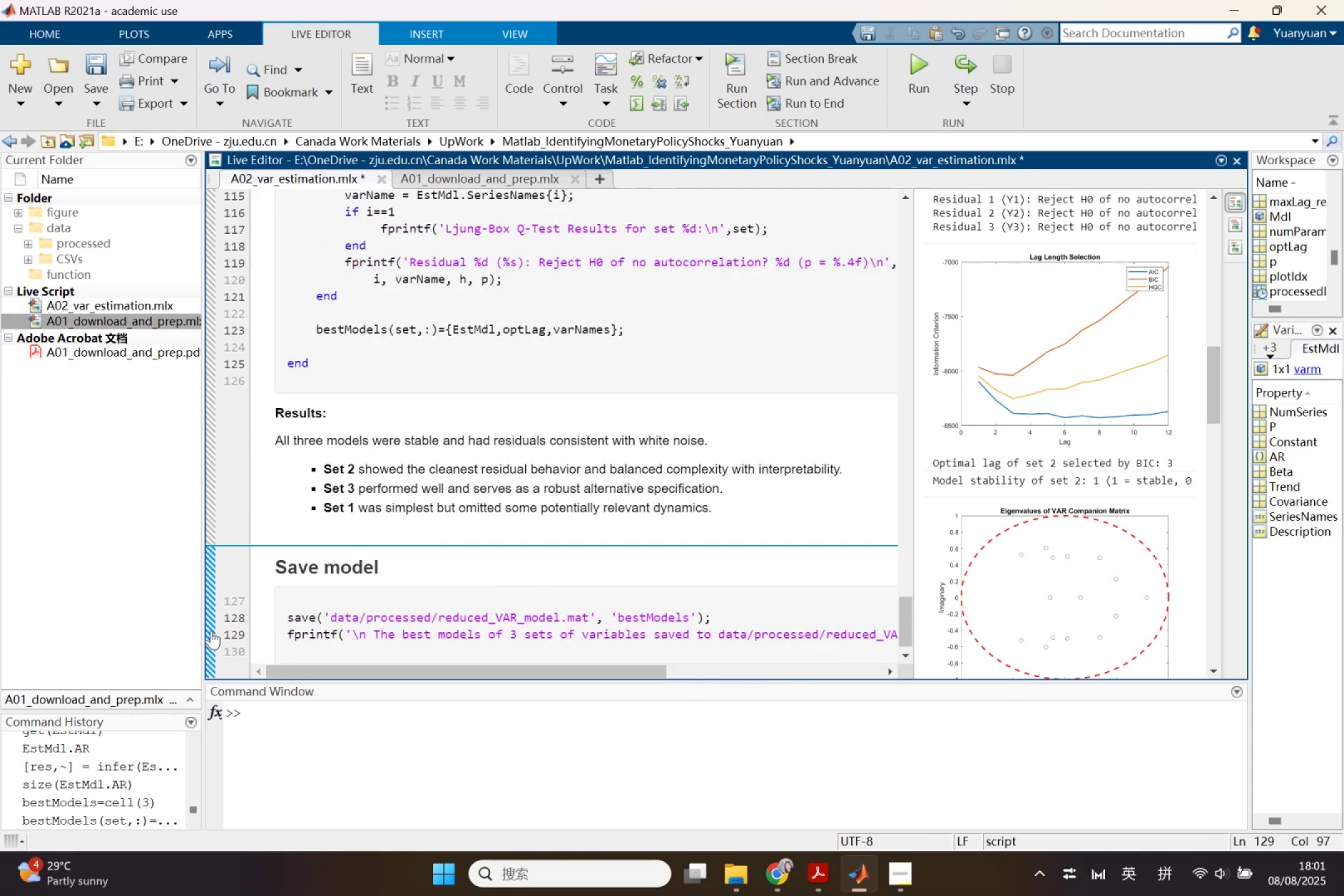 
left_click([211, 630])
 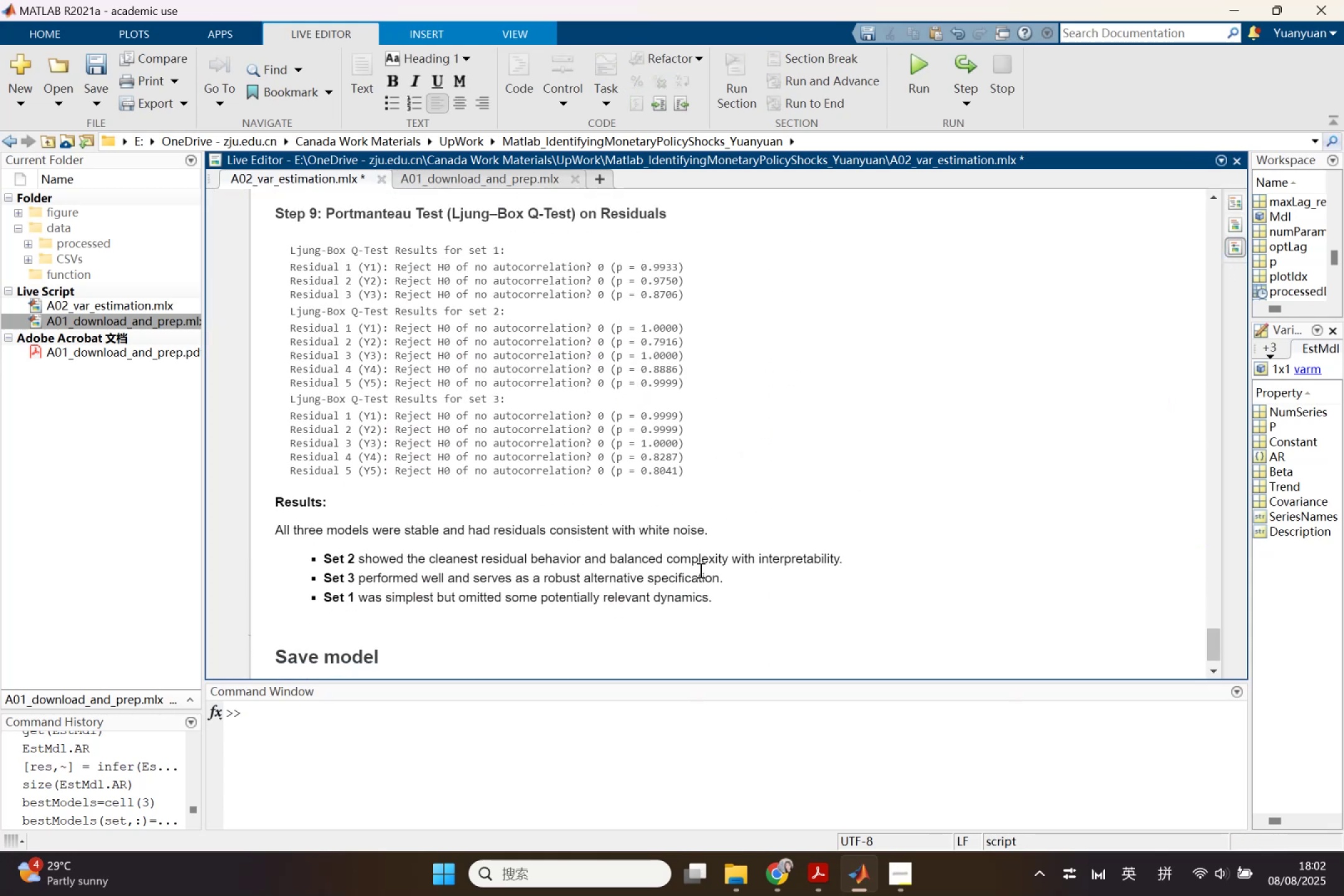 
wait(7.99)
 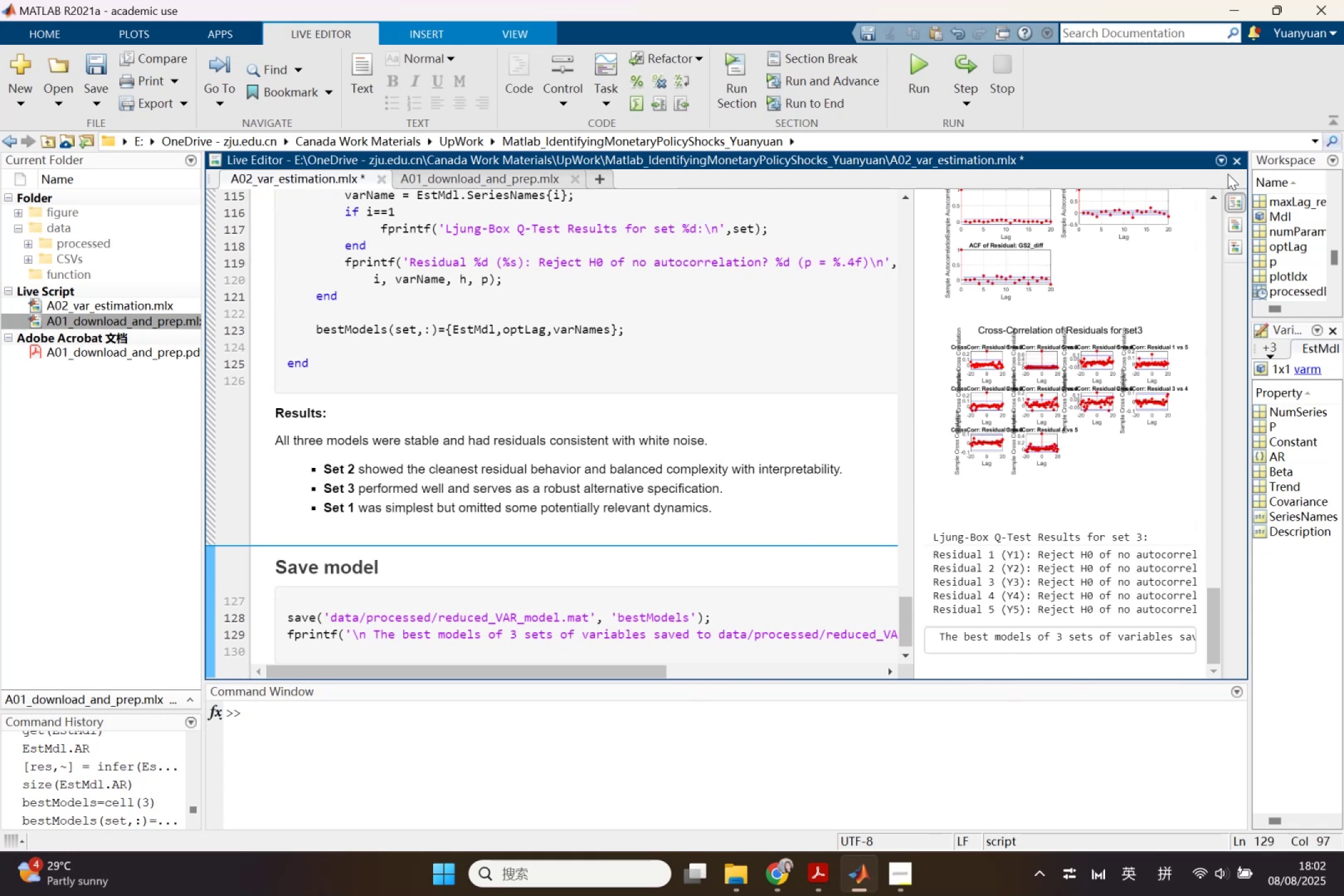 
scroll: coordinate [699, 570], scroll_direction: down, amount: 2.0
 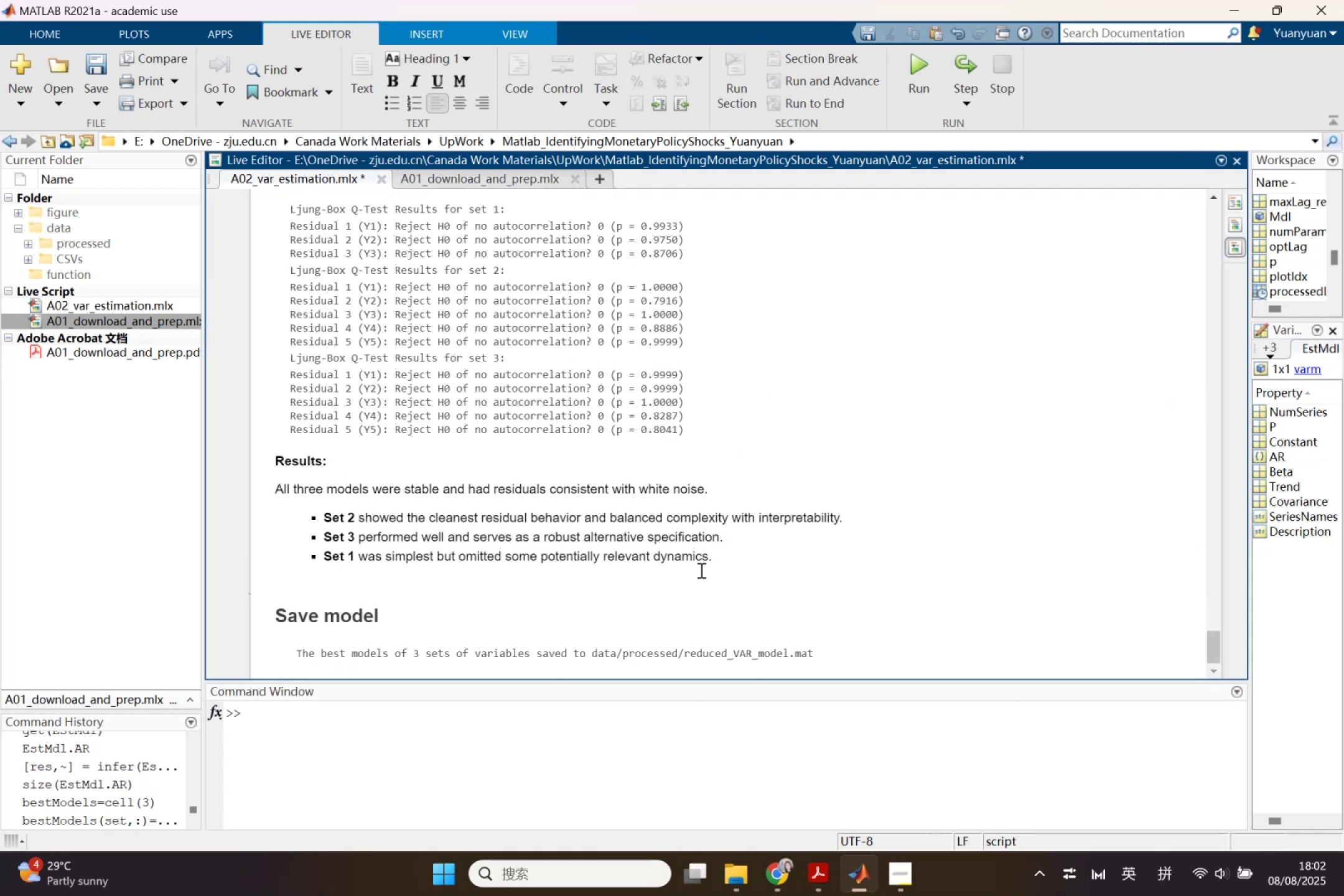 
scroll: coordinate [775, 507], scroll_direction: up, amount: 18.0
 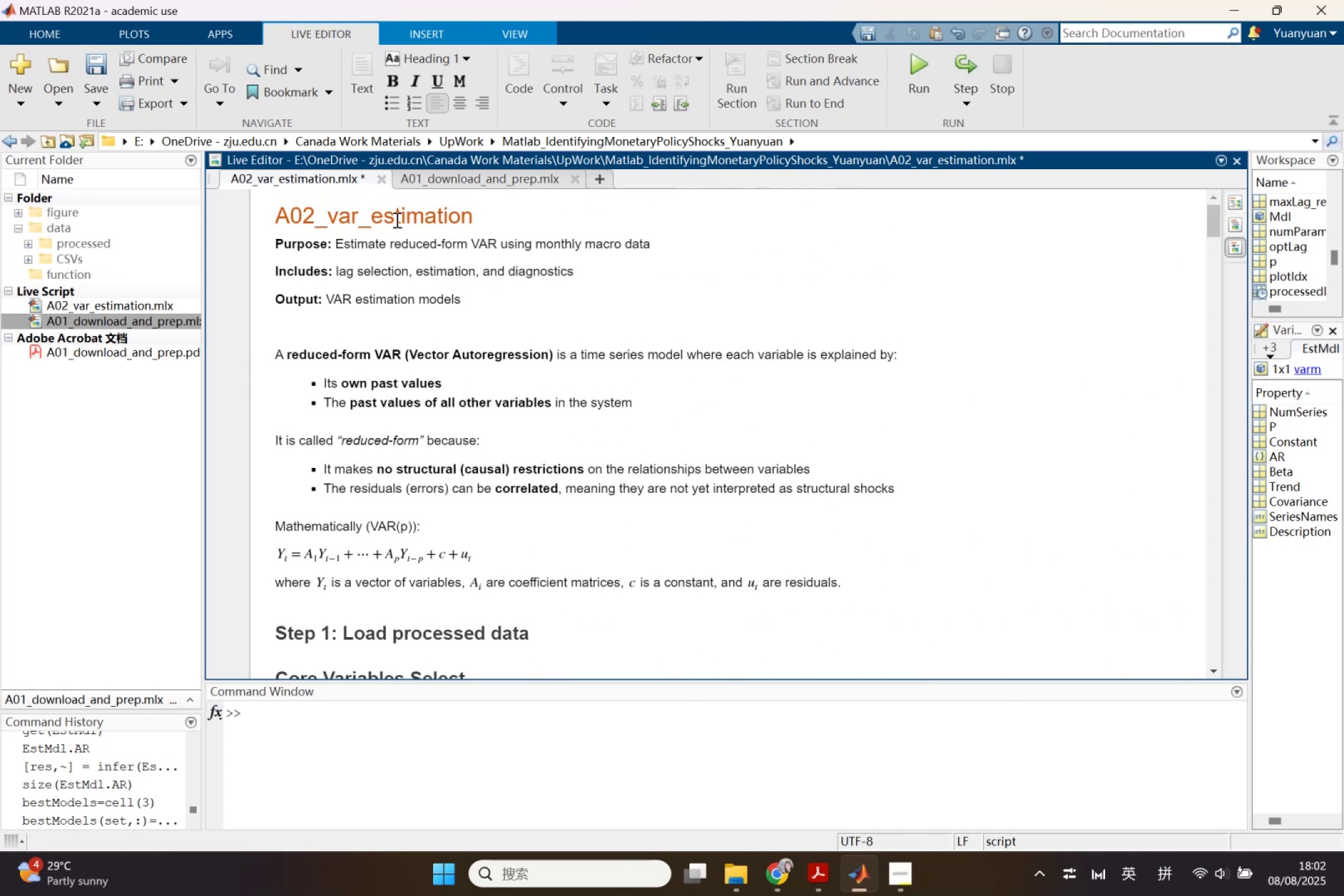 
left_click([100, 103])
 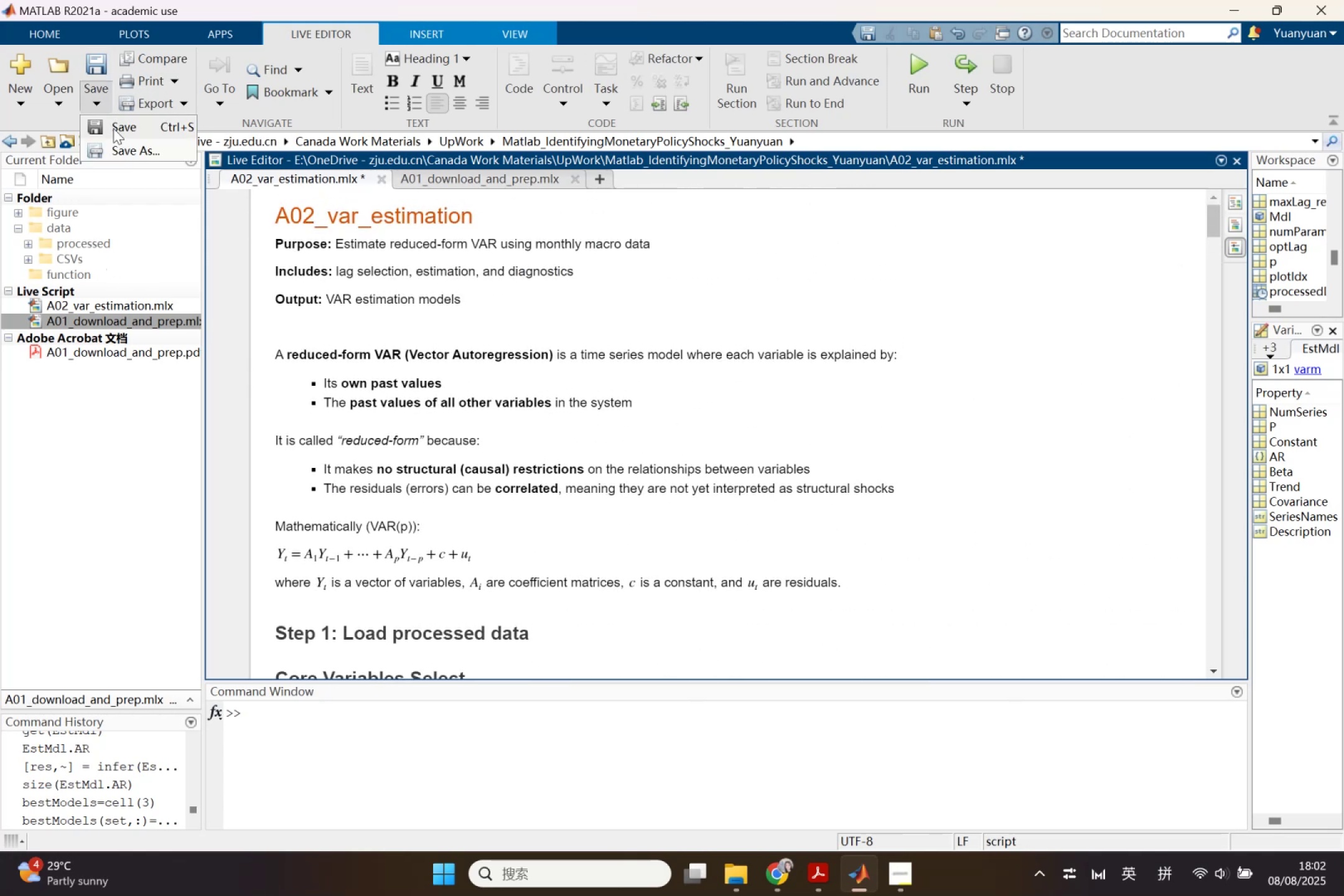 
left_click_drag(start_coordinate=[113, 128], to_coordinate=[114, 148])
 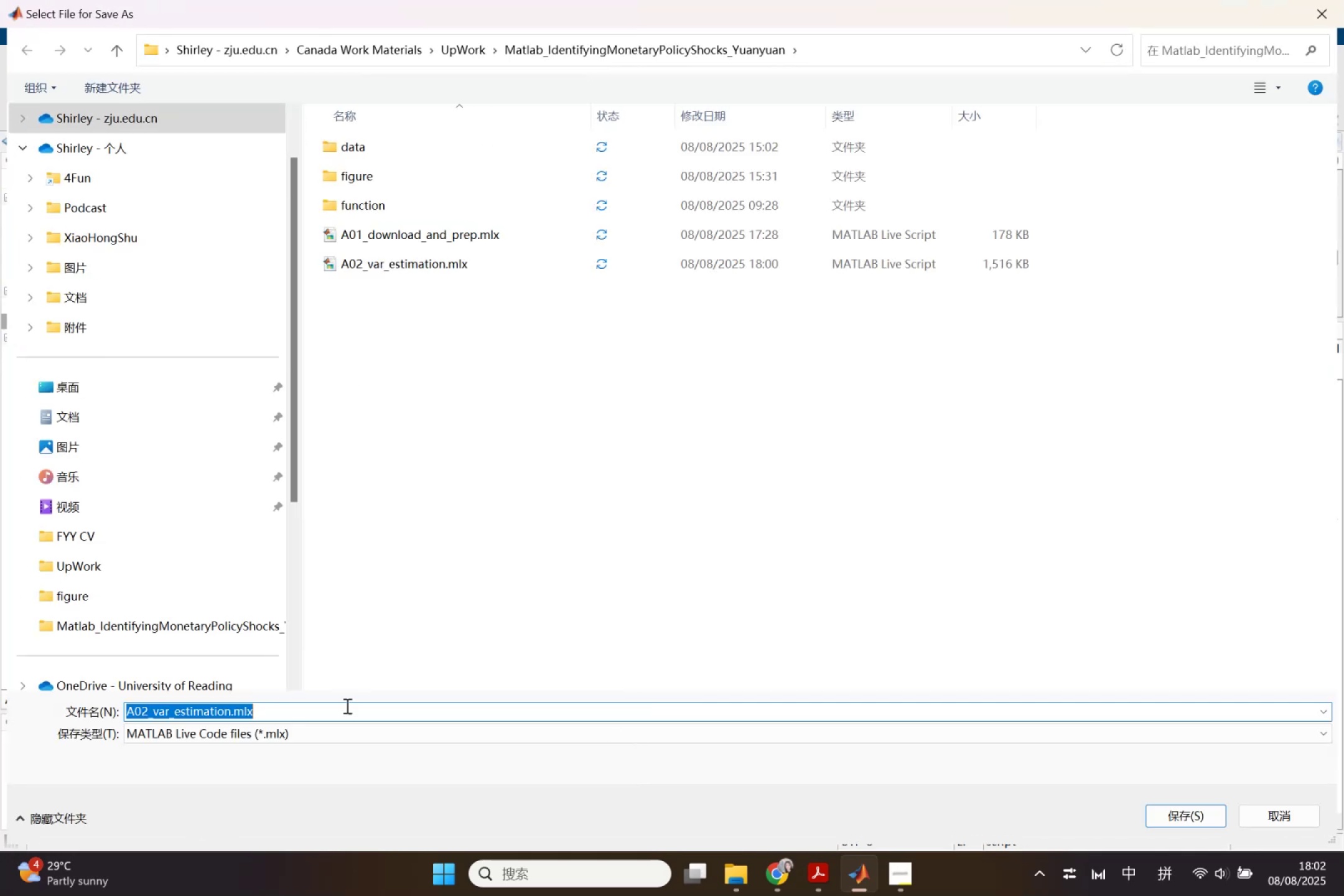 
left_click([335, 737])
 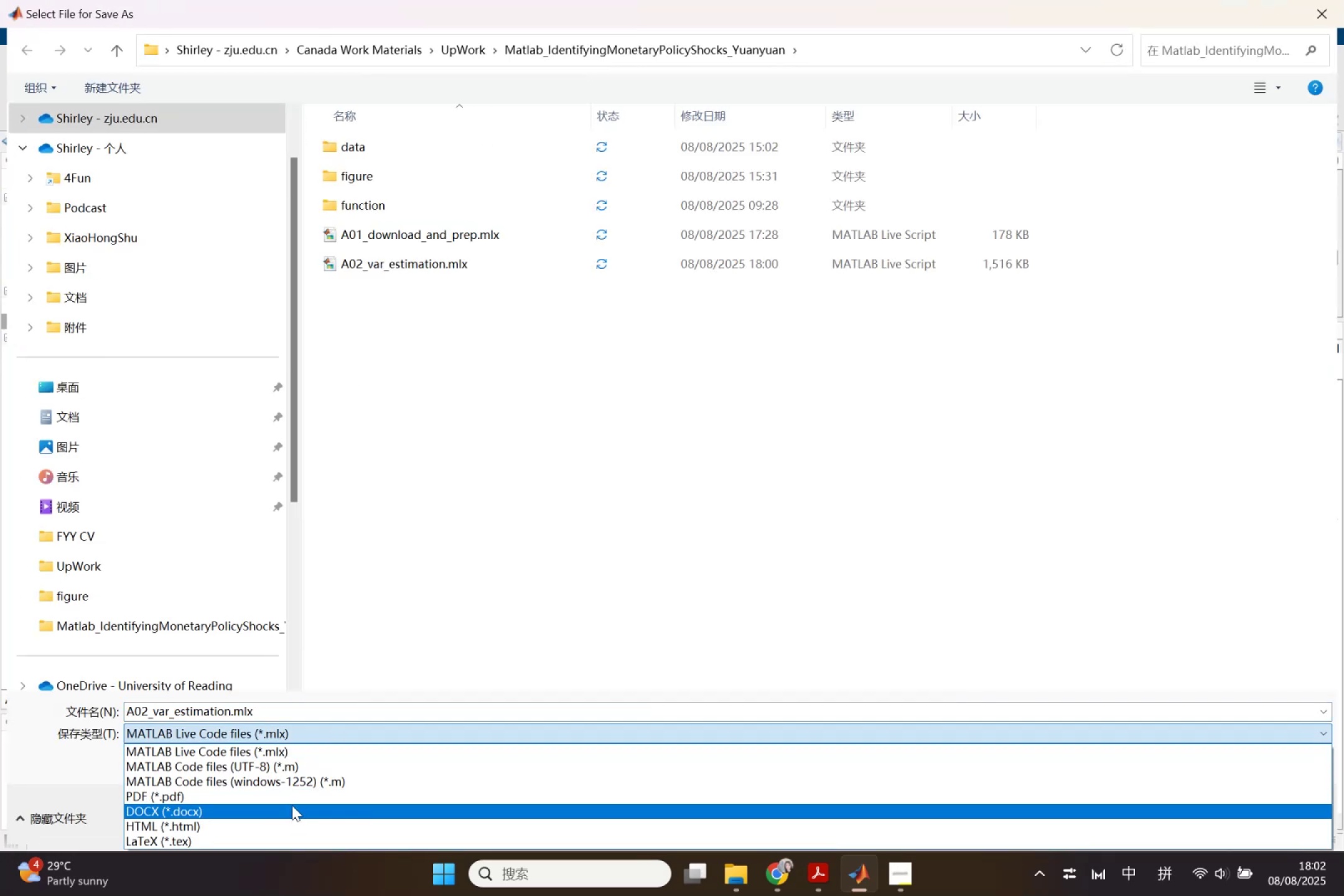 
left_click([293, 802])
 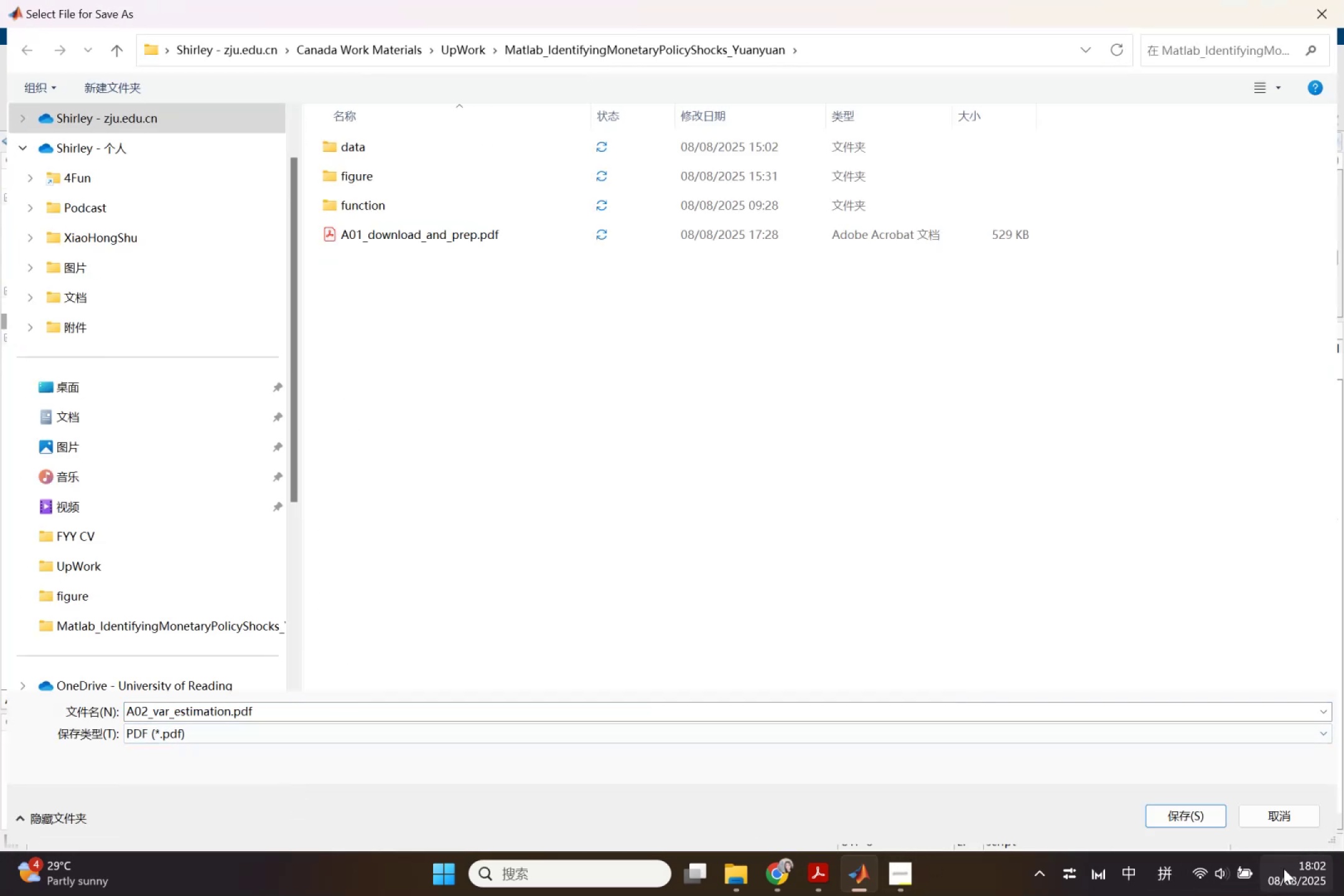 
left_click([1190, 824])
 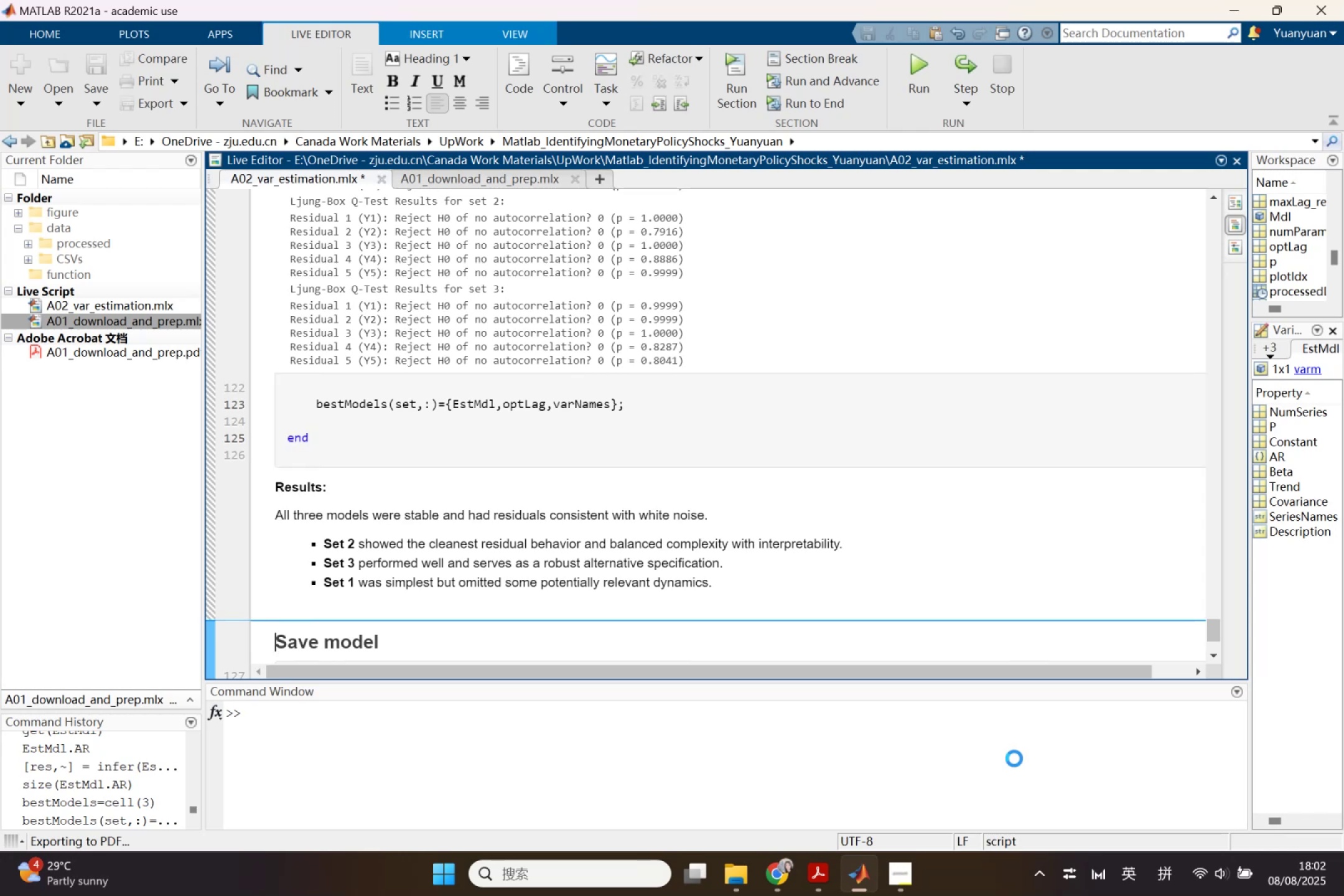 
scroll: coordinate [654, 478], scroll_direction: down, amount: 2.0
 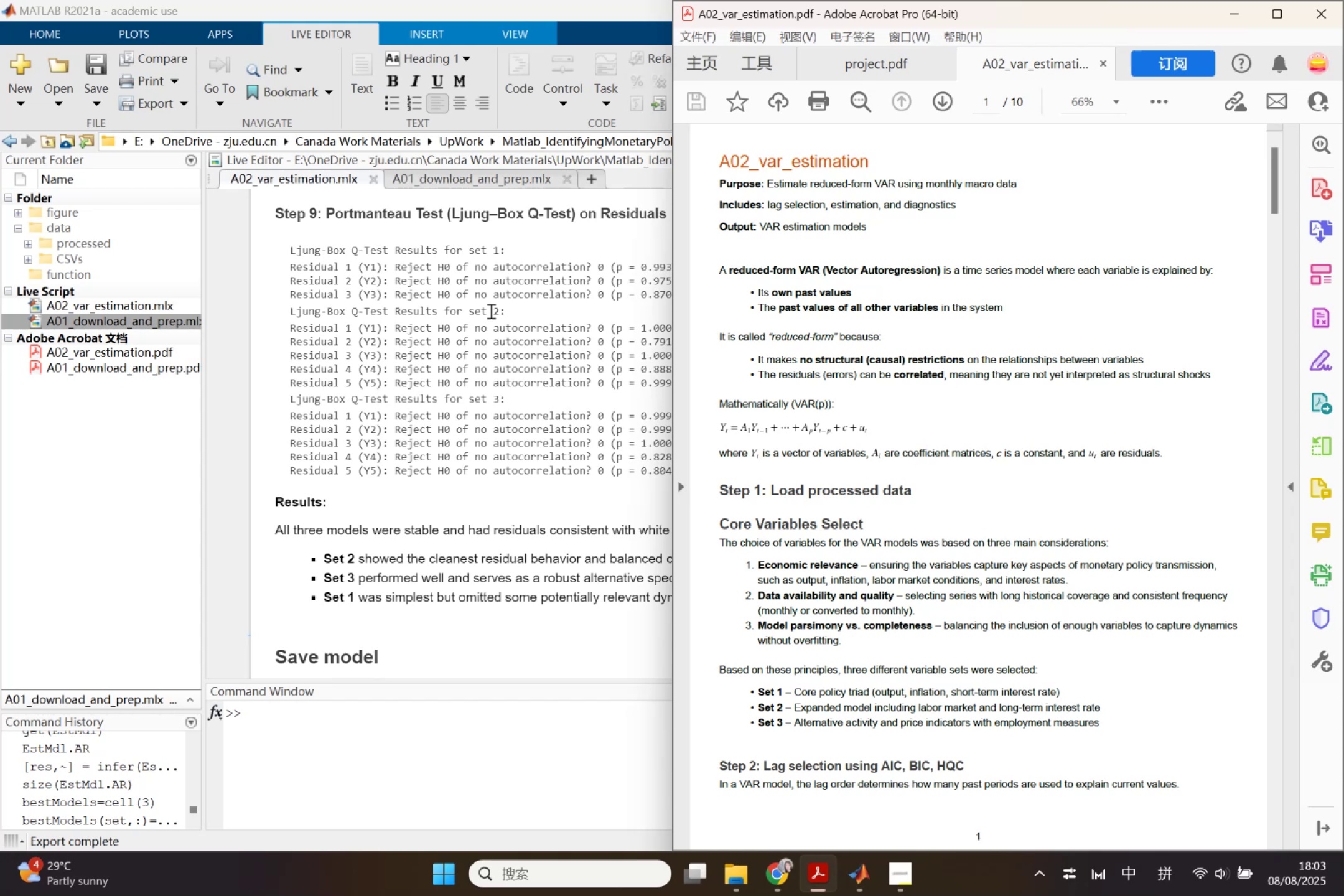 
wait(33.47)
 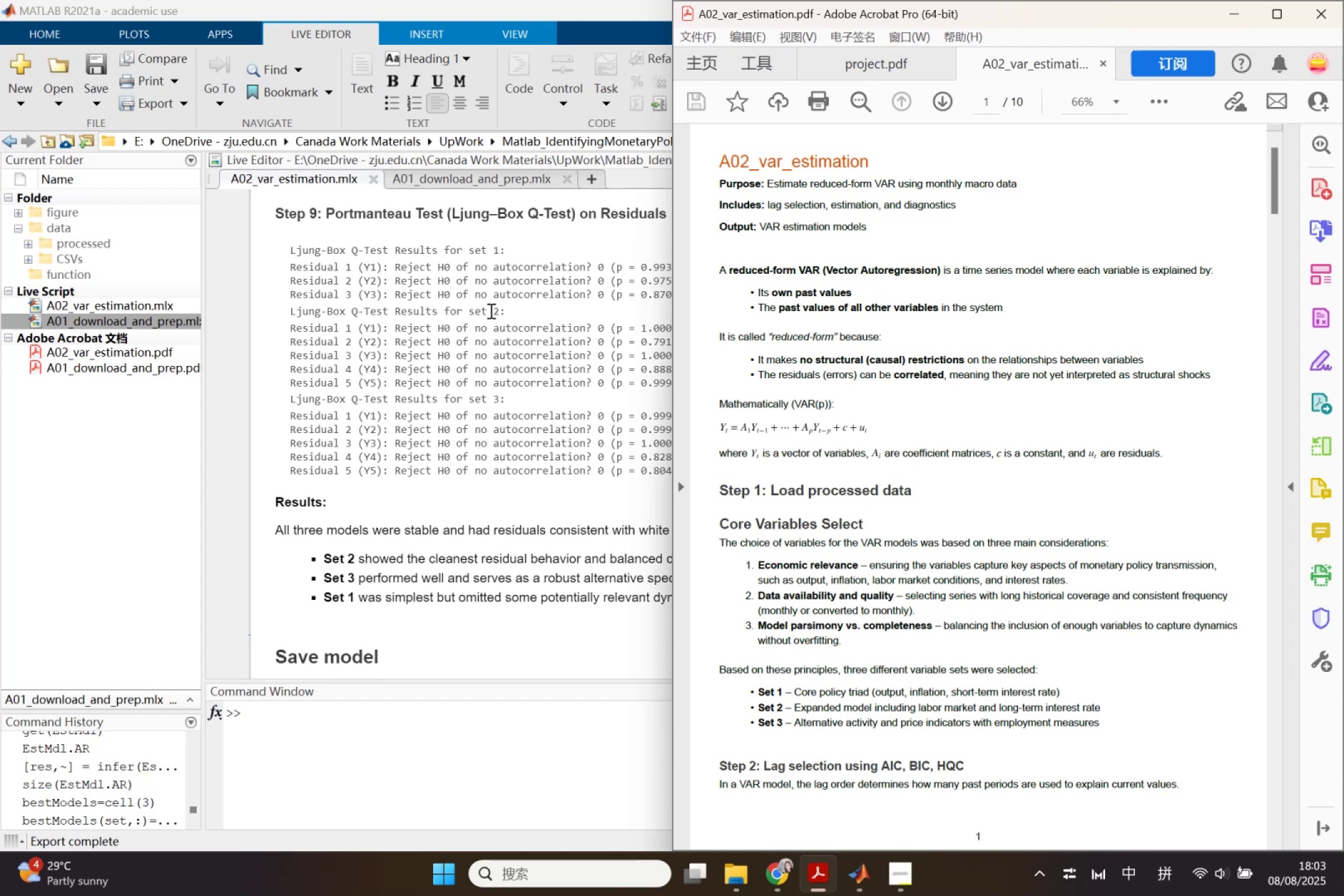 
left_click([1104, 66])
 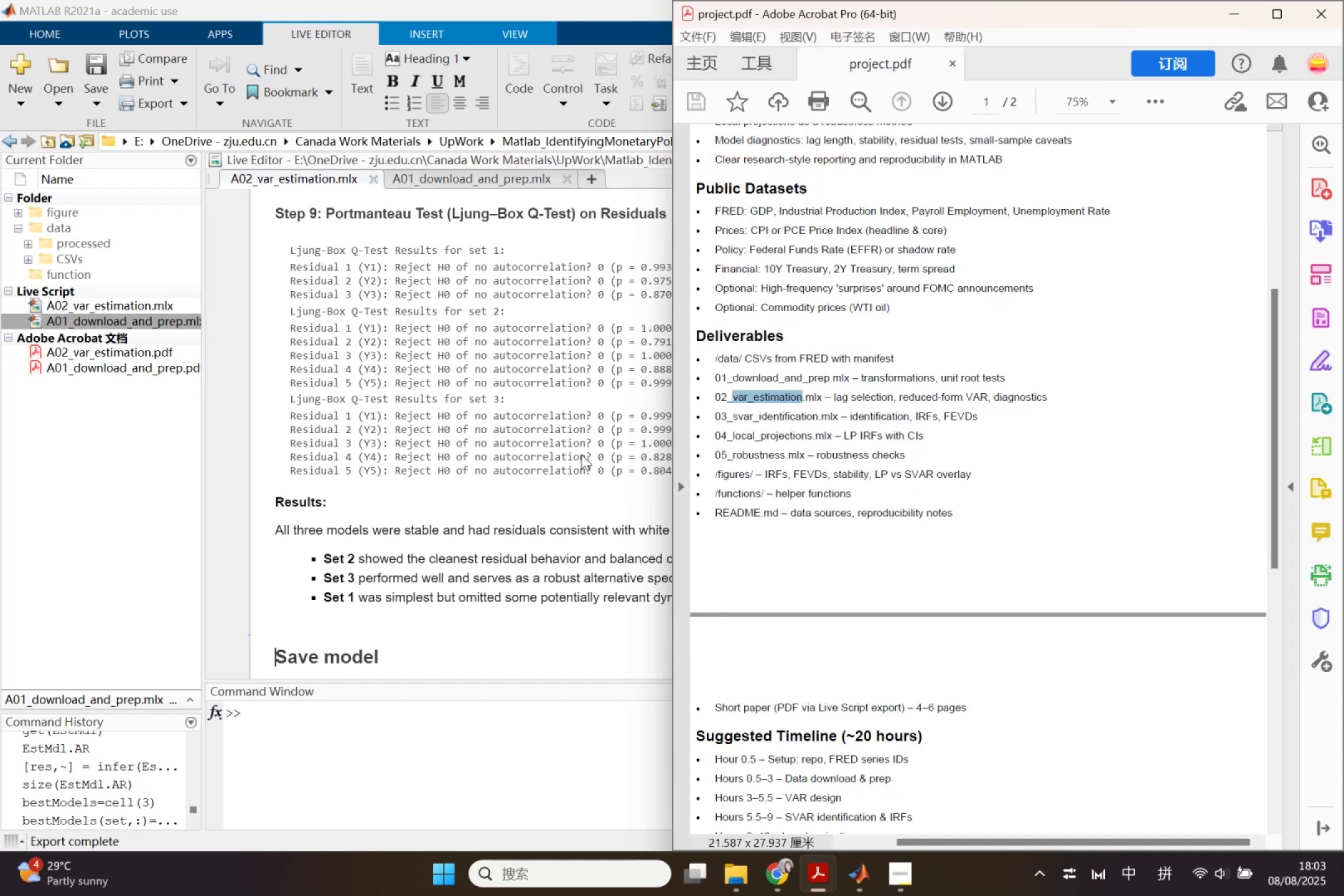 
left_click([579, 454])
 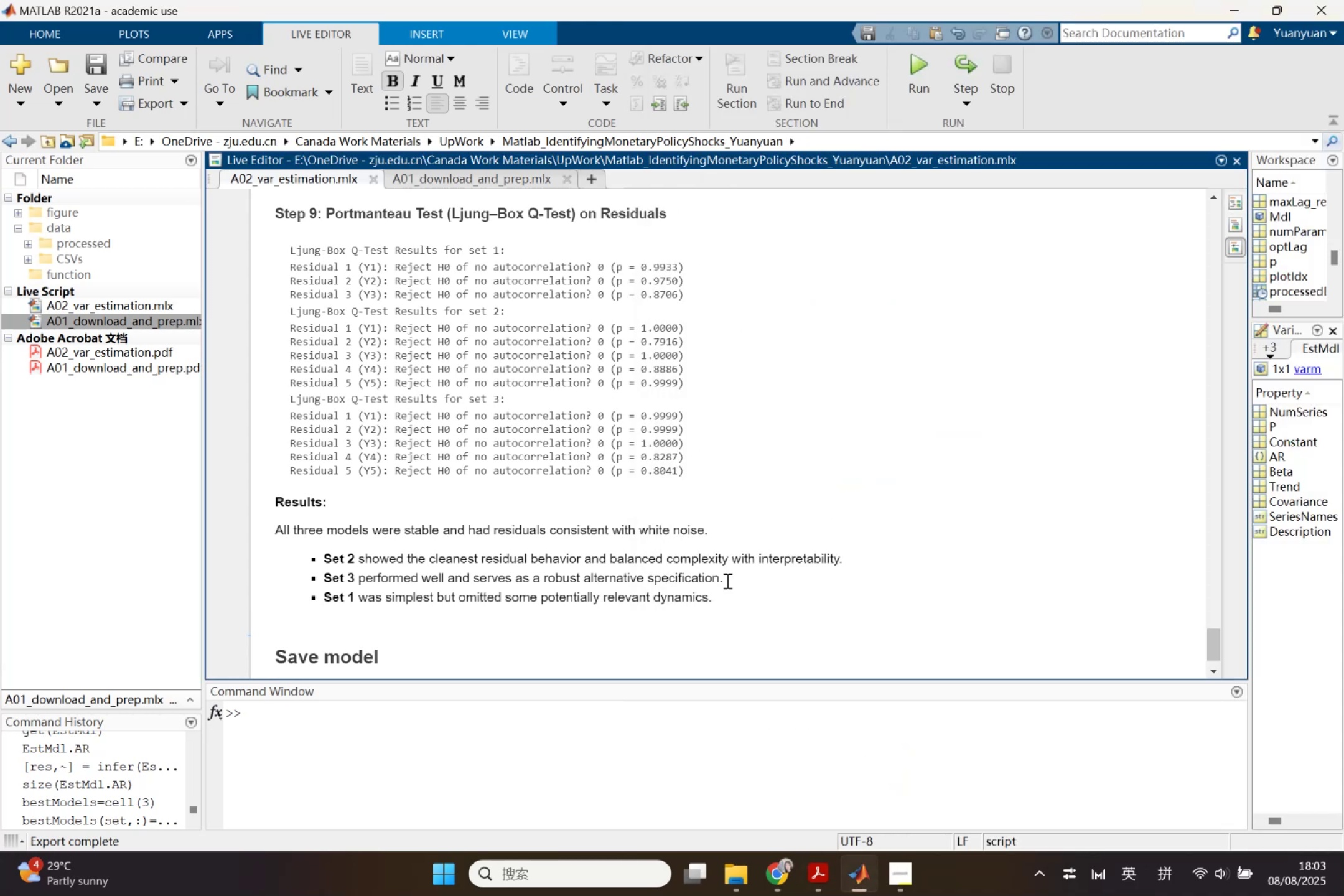 
left_click([775, 884])
 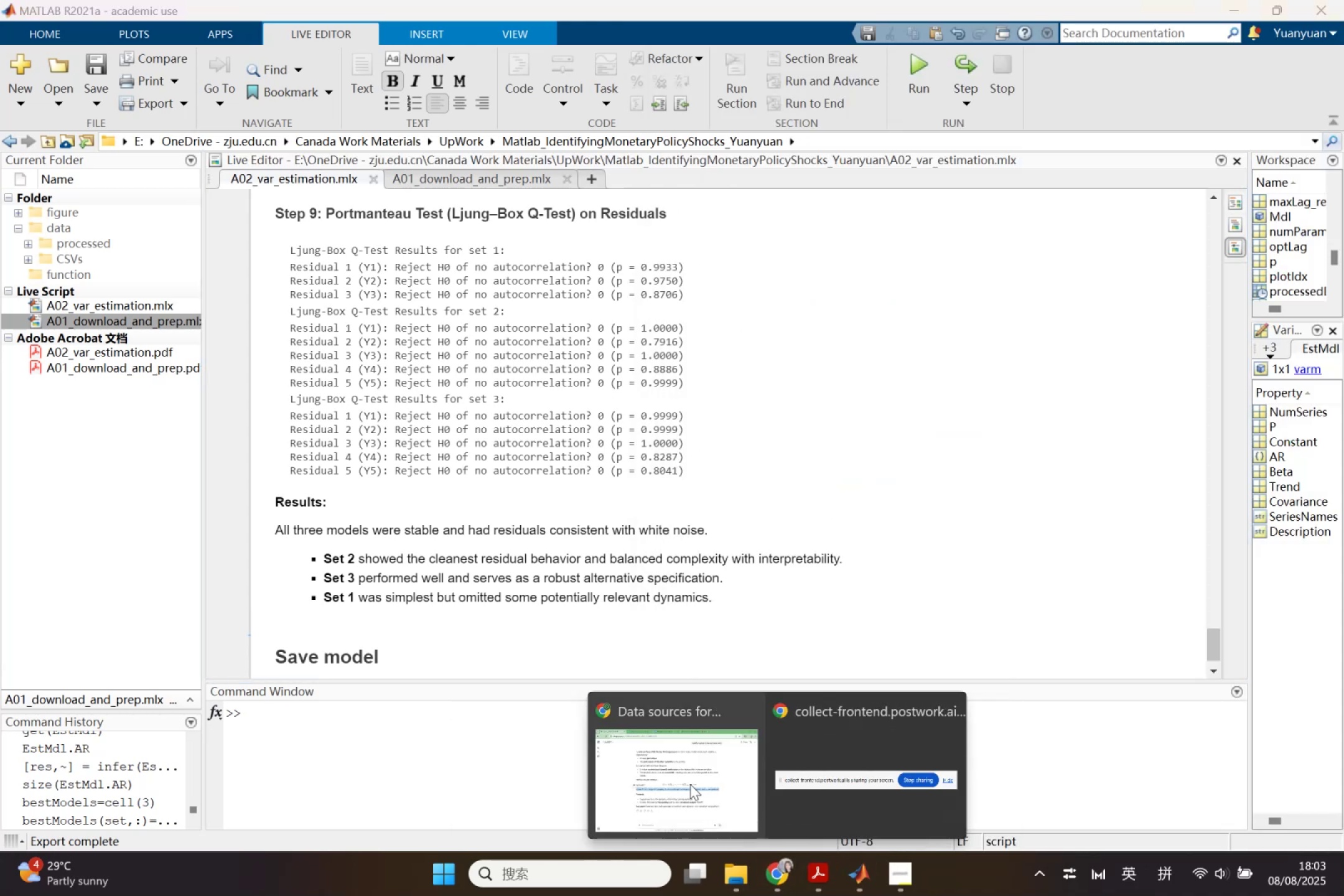 
left_click_drag(start_coordinate=[690, 783], to_coordinate=[810, 758])
 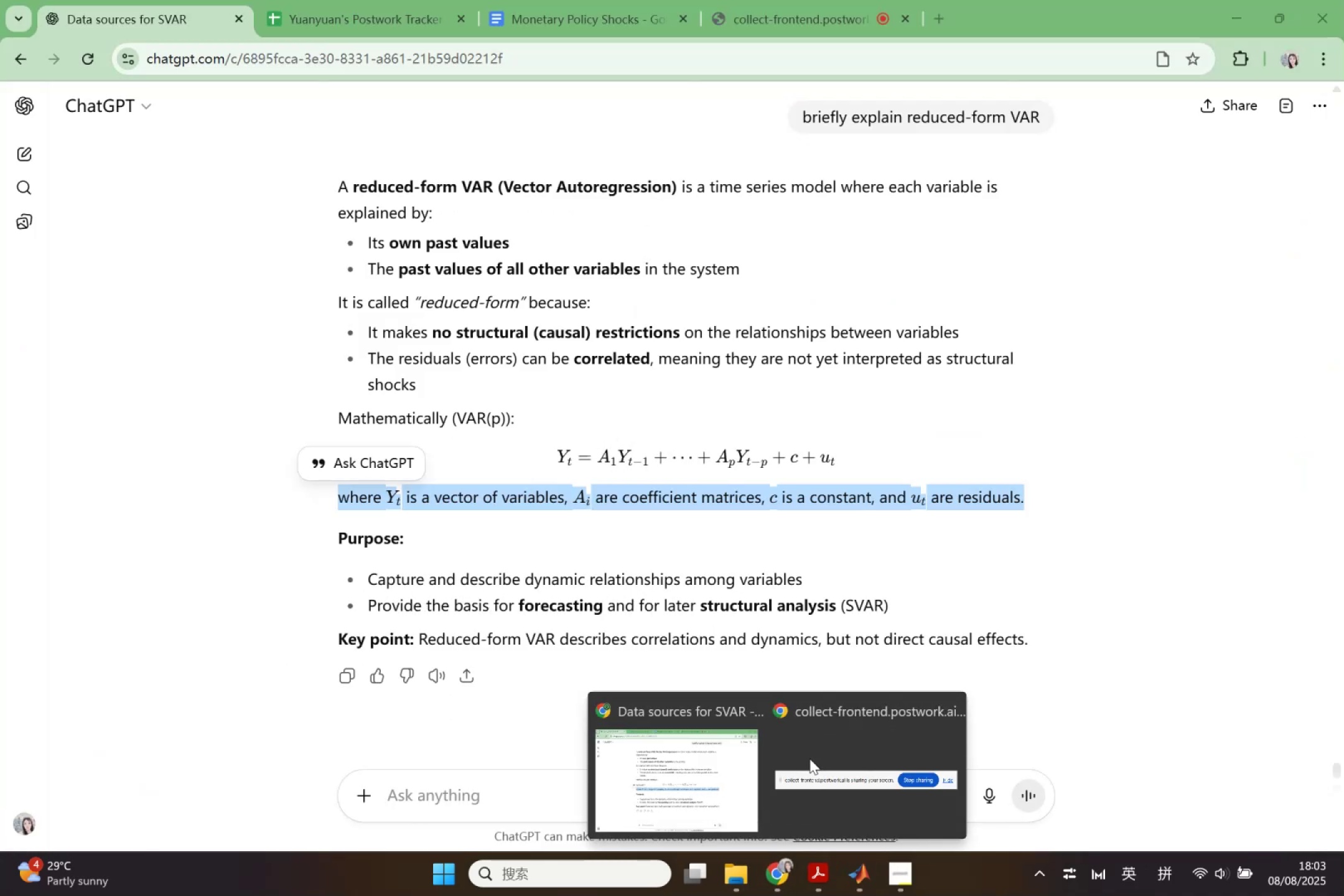 
left_click([810, 758])
 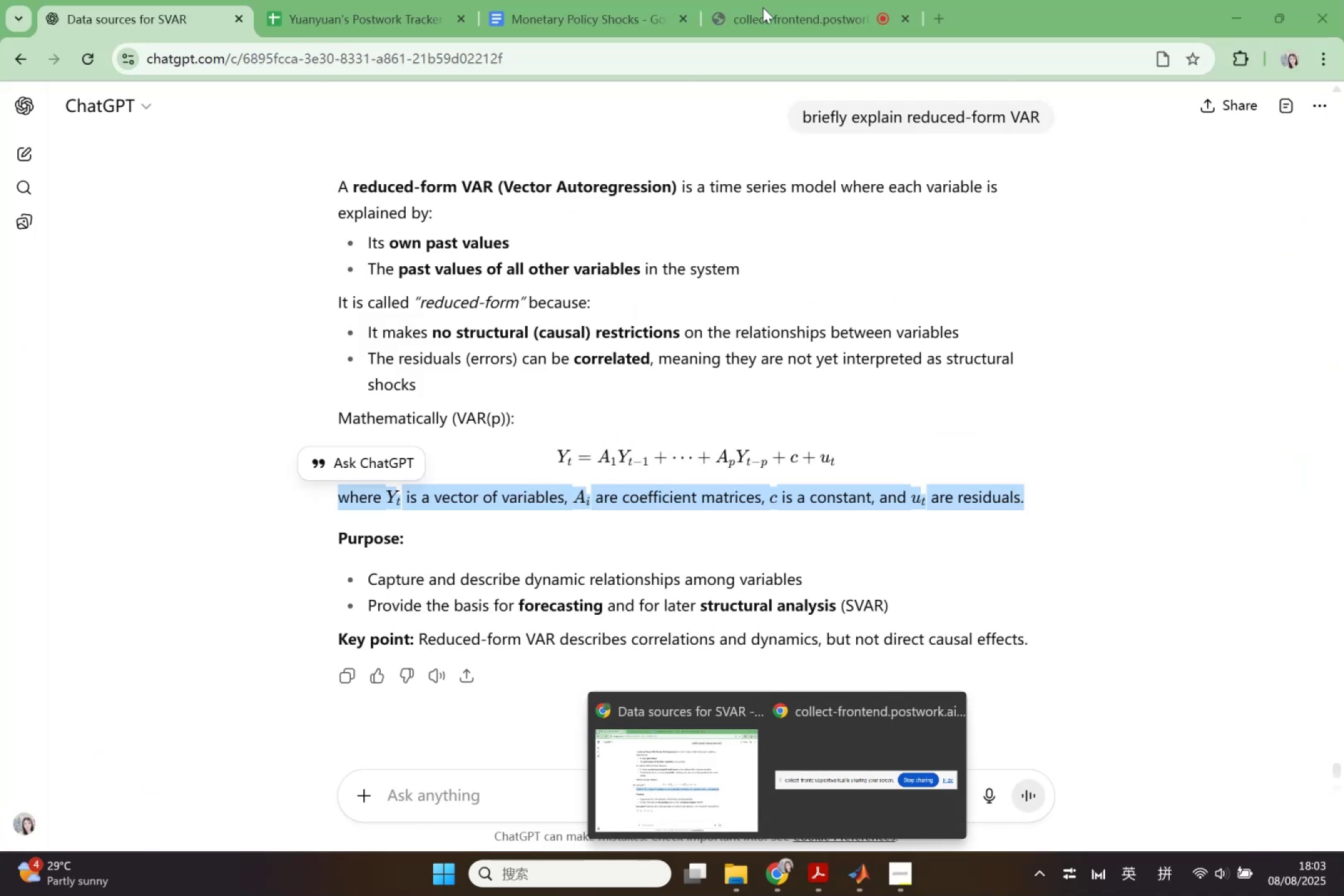 
left_click([763, 9])
 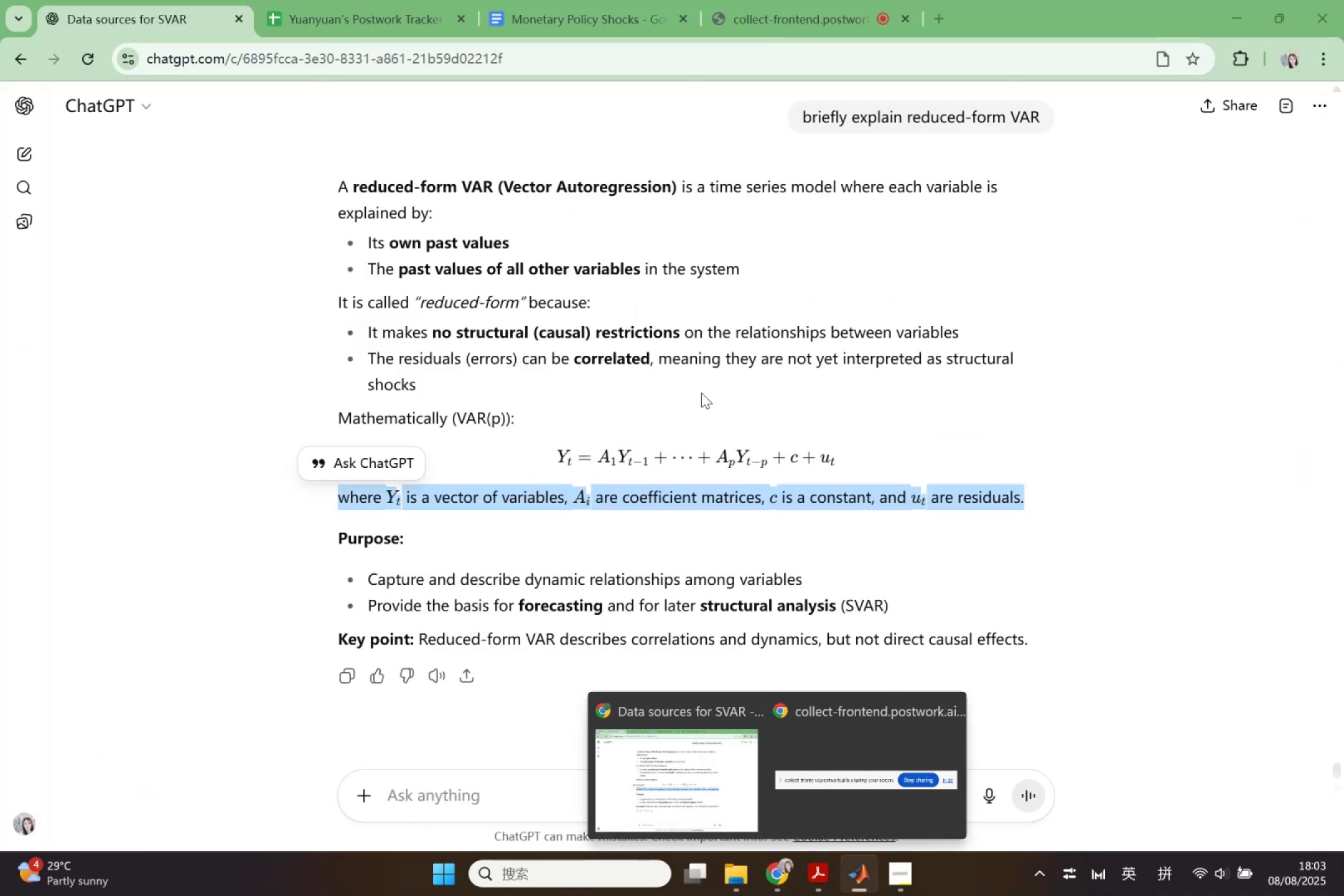 
left_click([696, 421])
 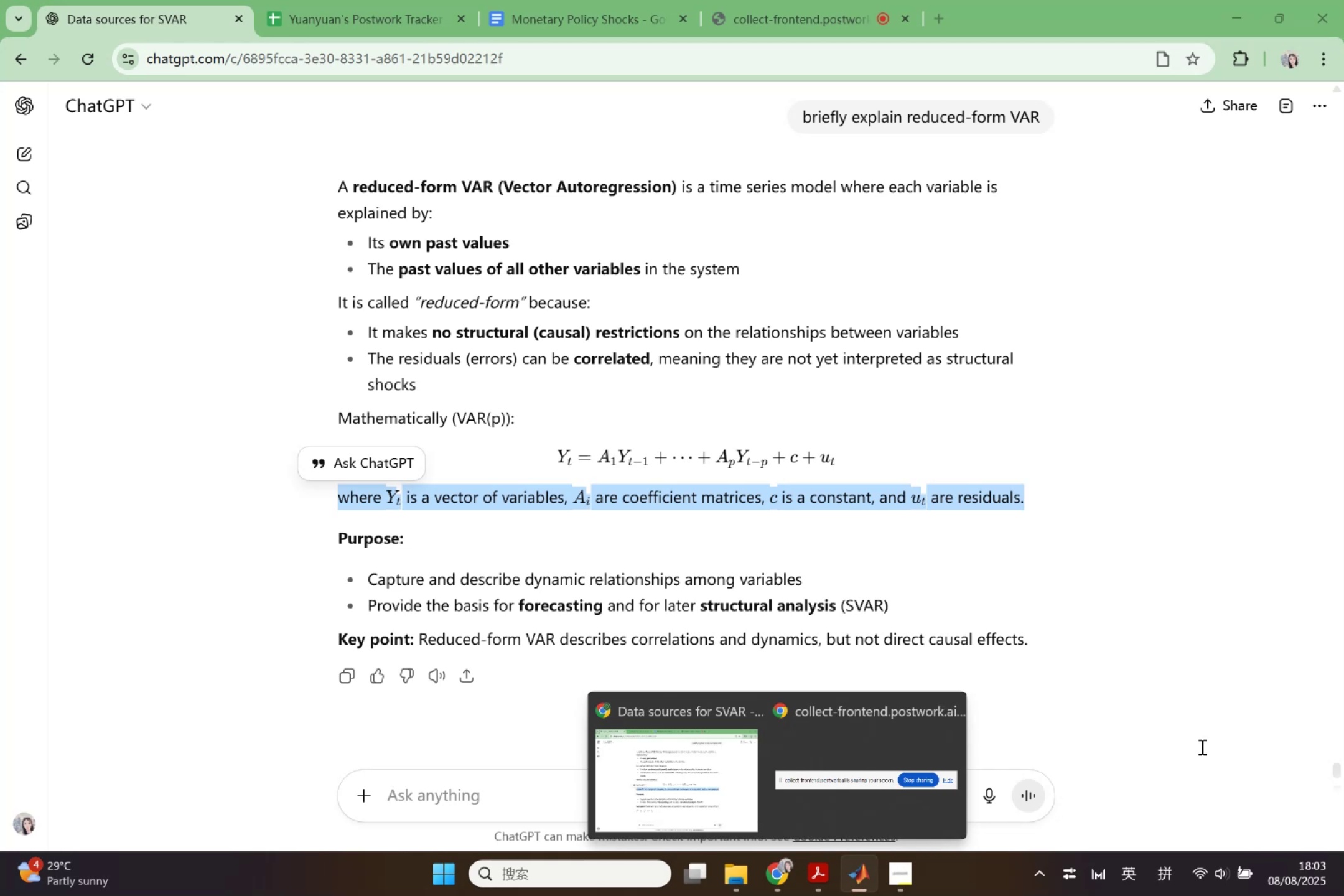 
left_click([1193, 737])
 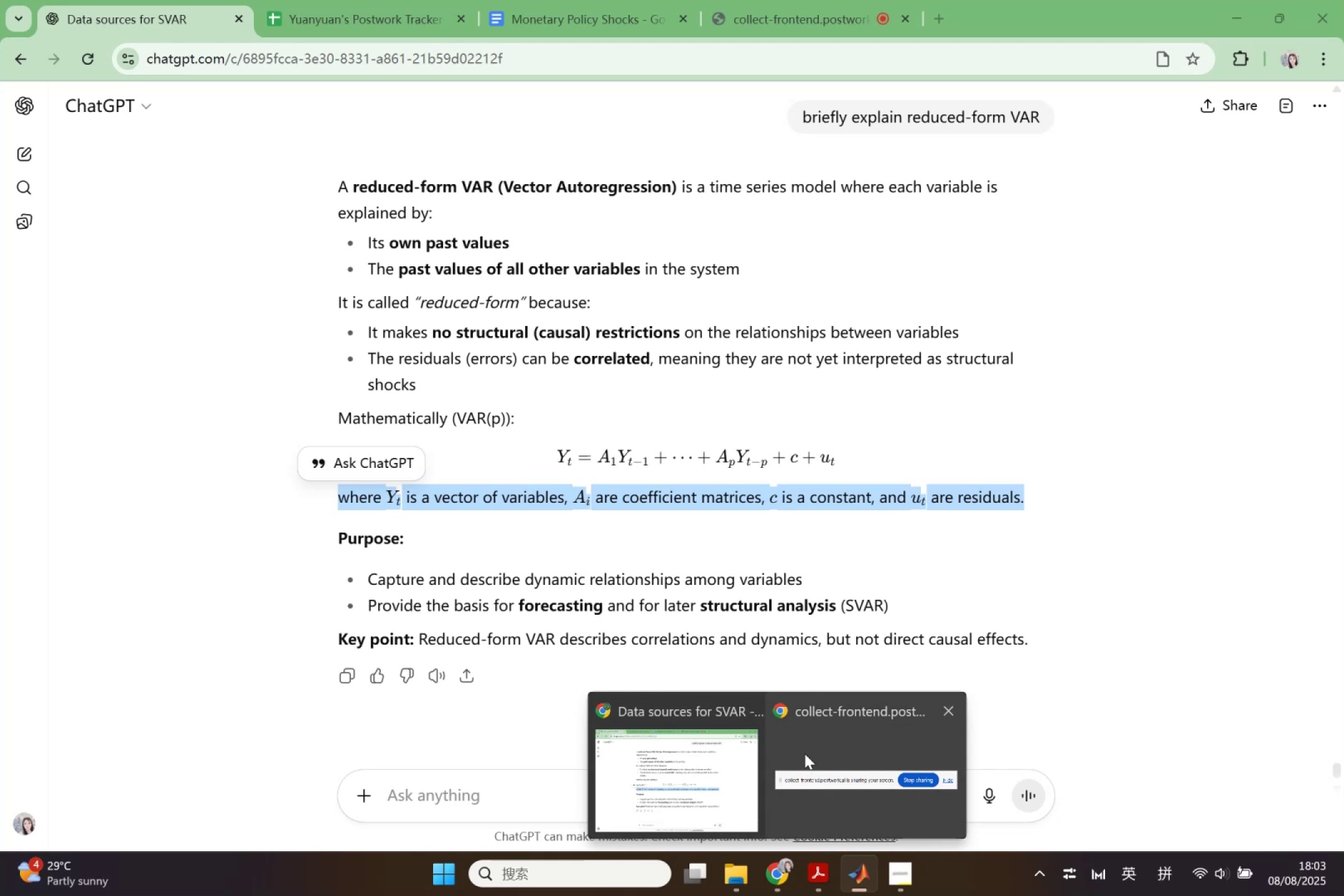 
left_click([805, 754])
 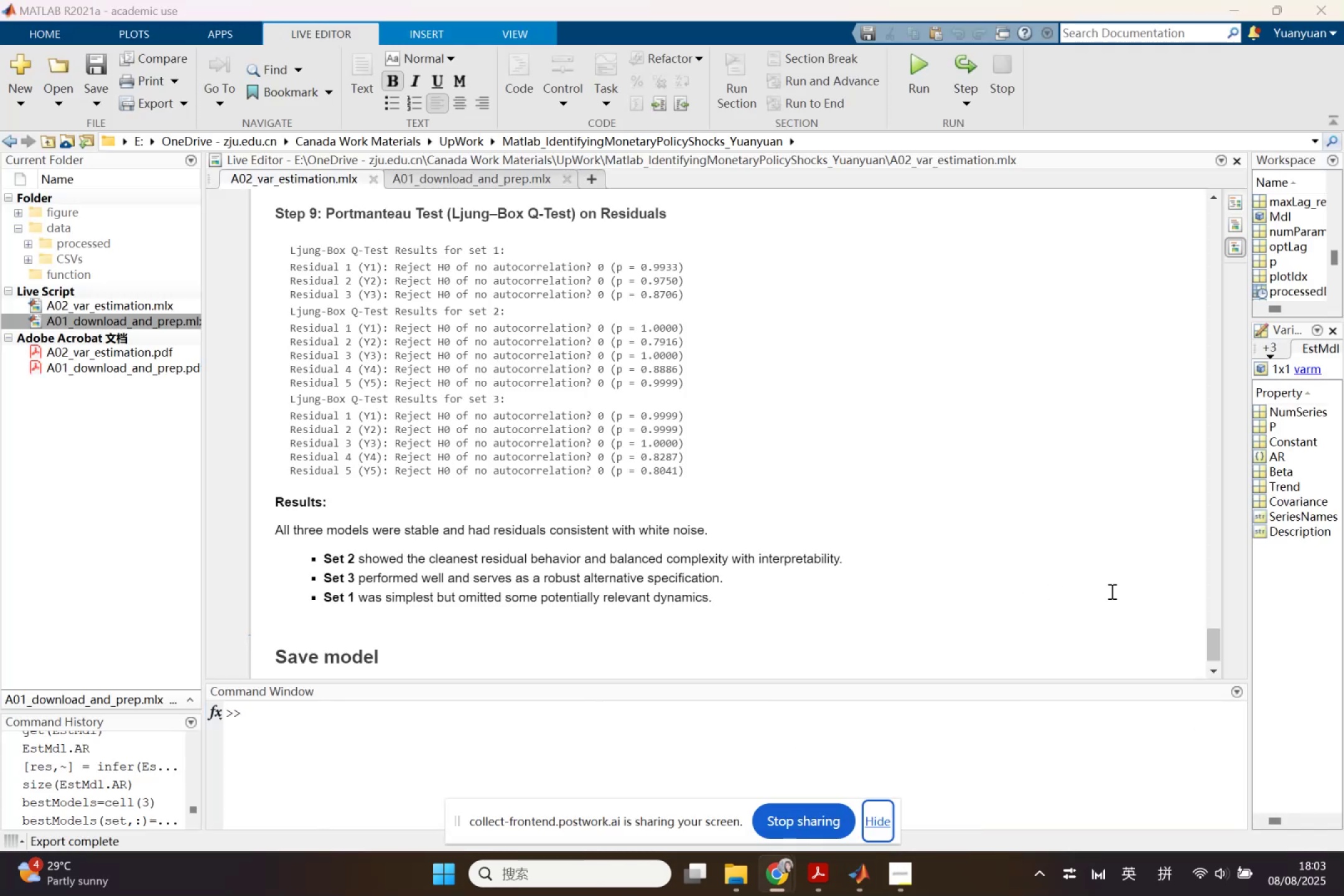 
wait(10.26)
 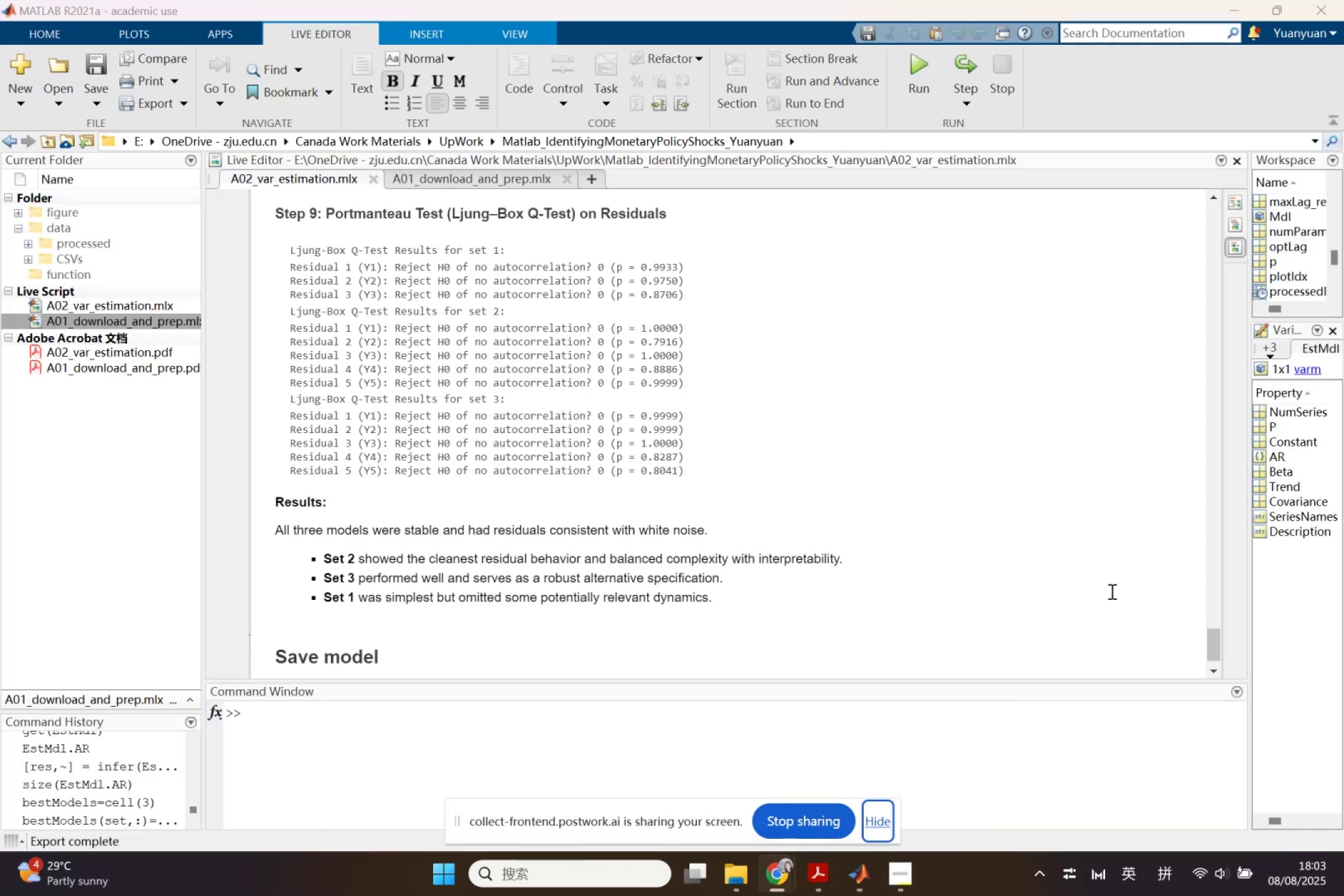 
left_click([812, 735])
 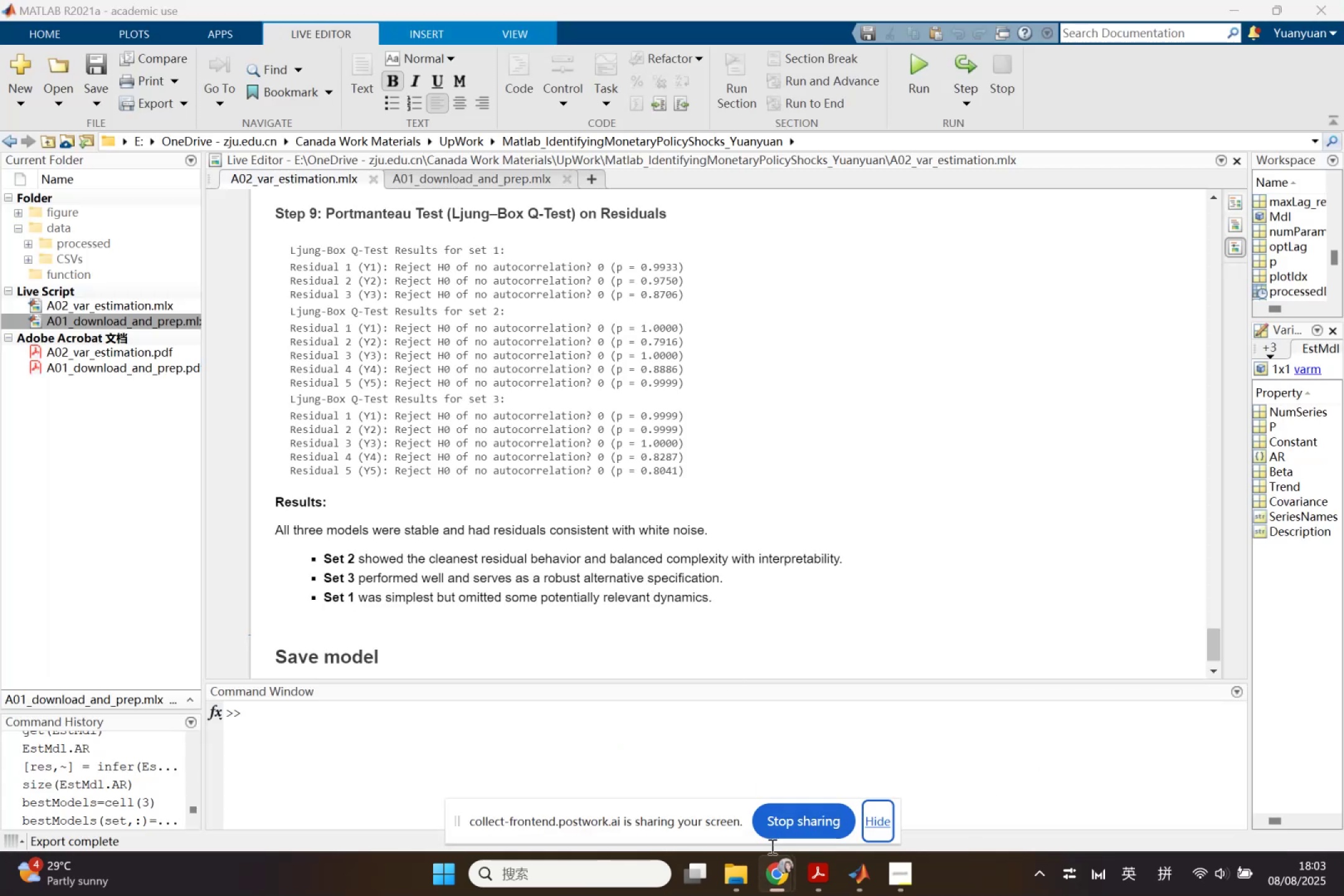 